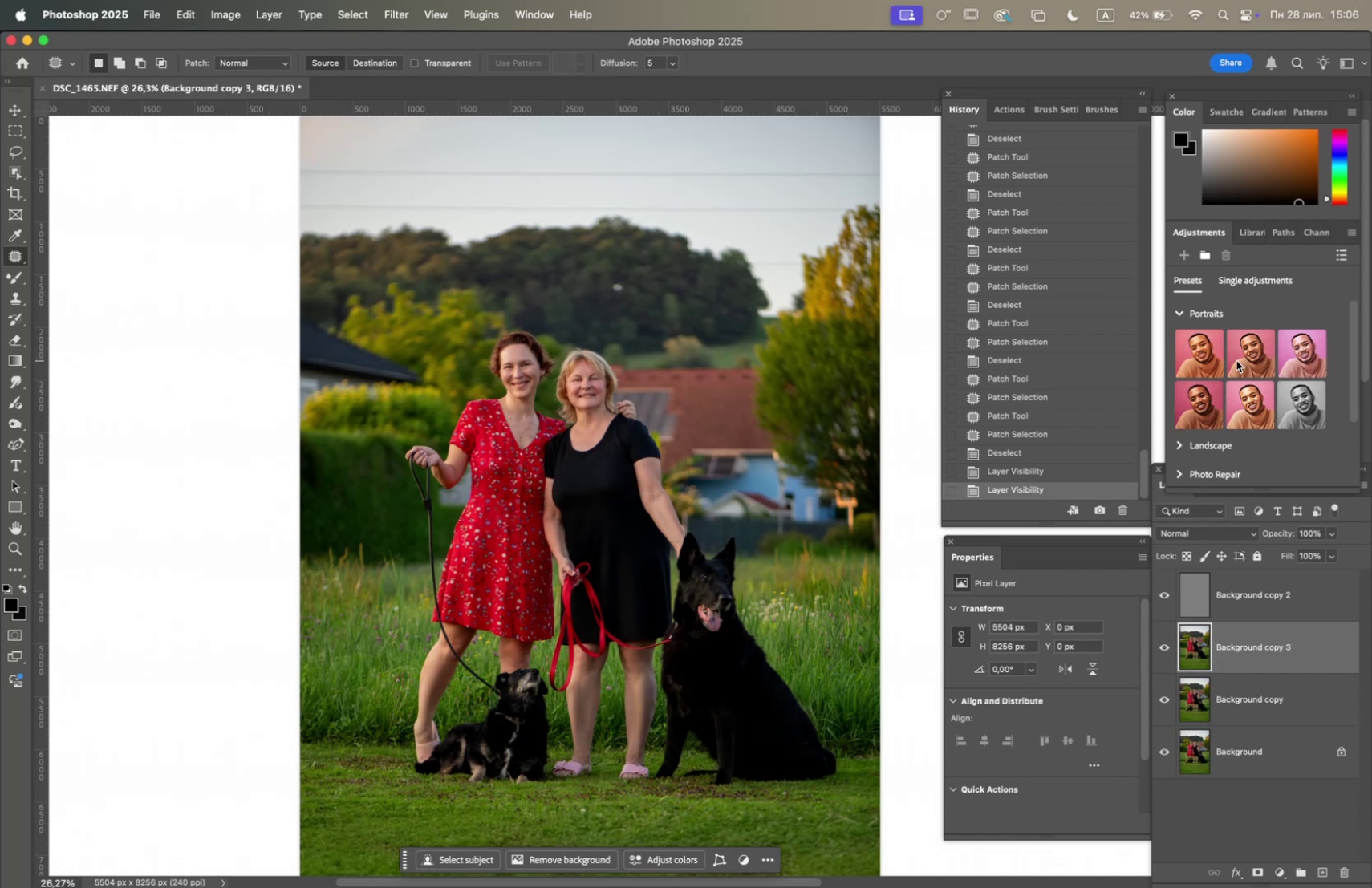 
left_click([1243, 359])
 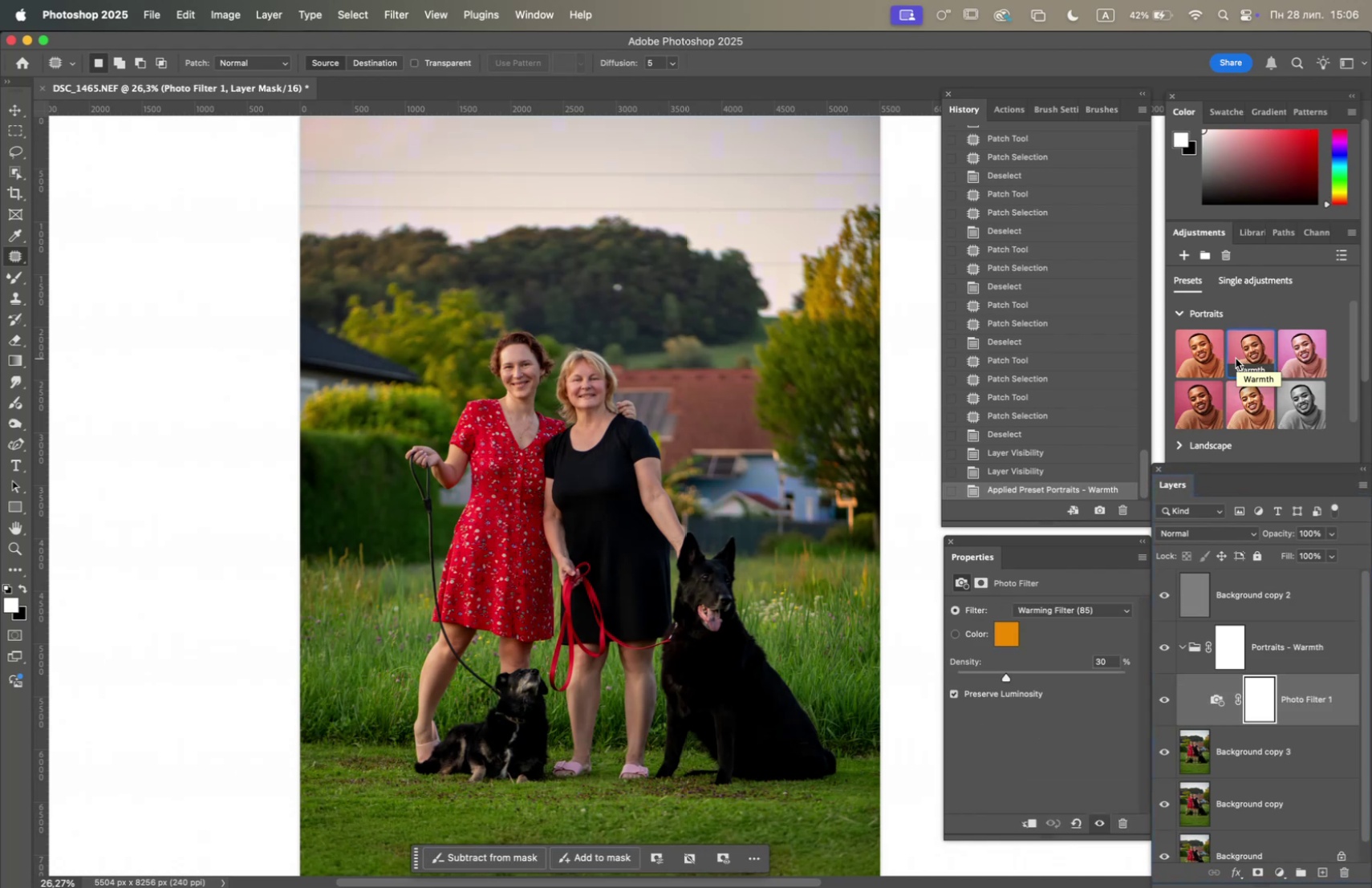 
wait(6.33)
 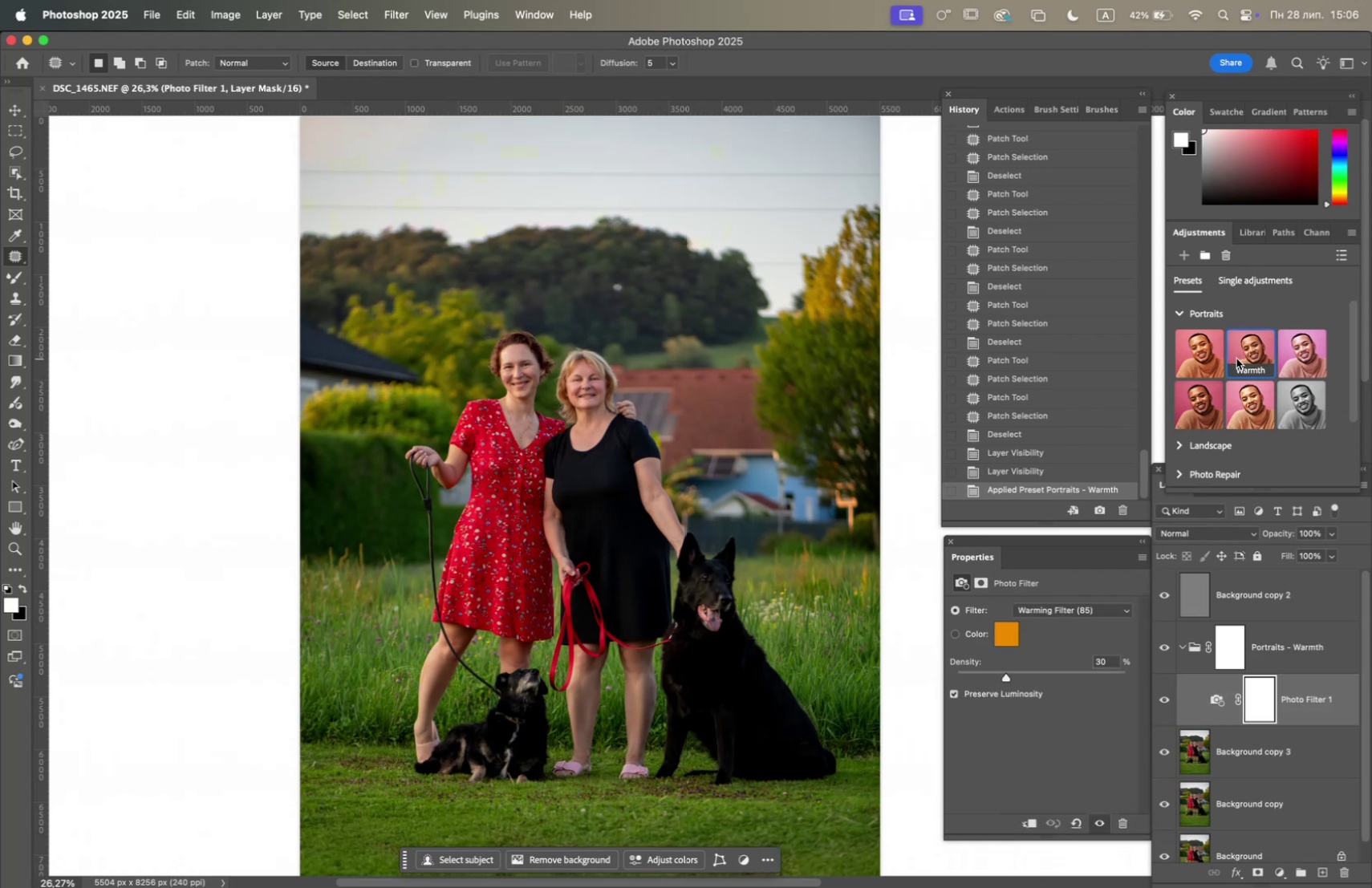 
left_click([1018, 472])
 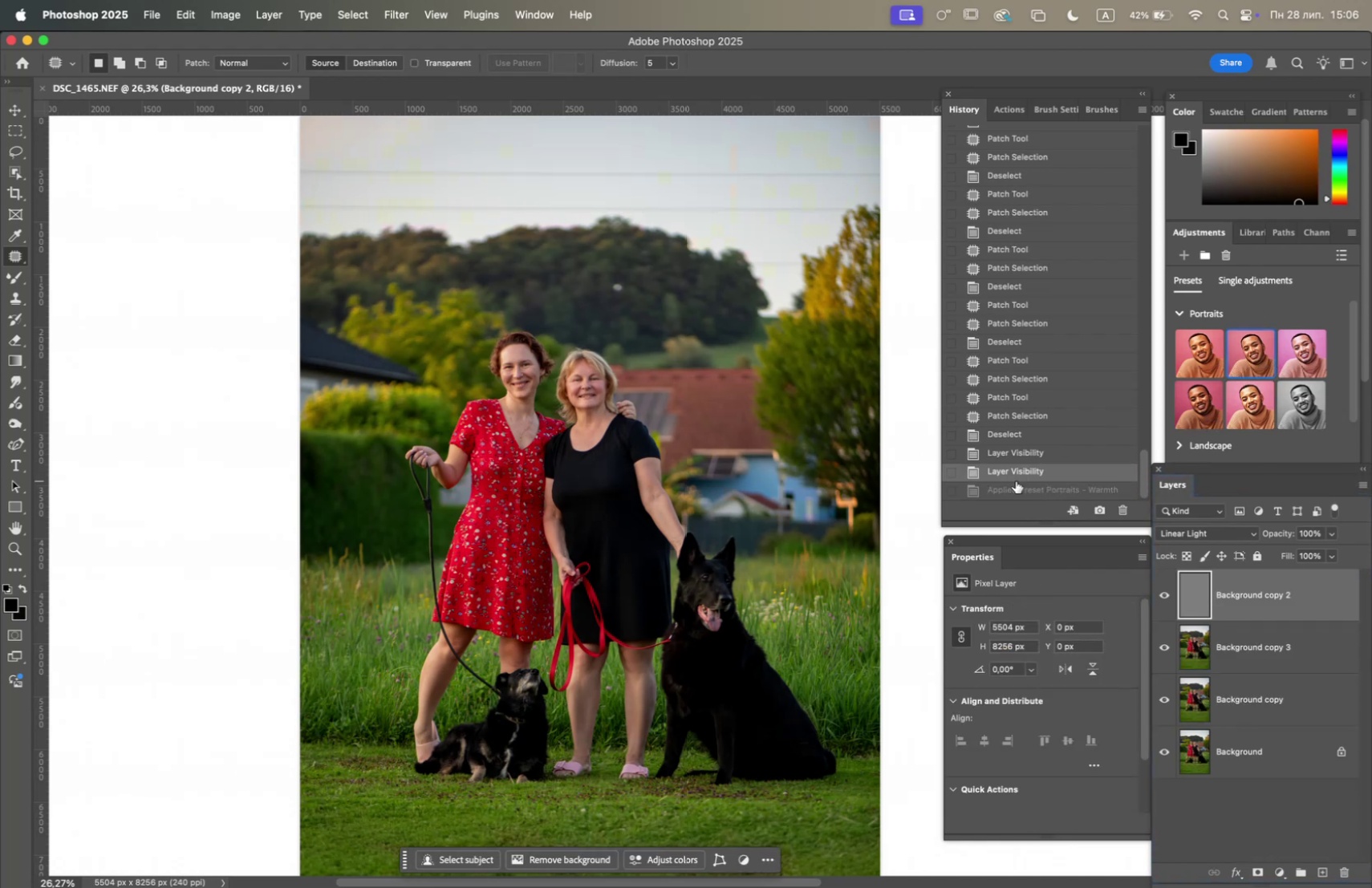 
left_click([1016, 489])
 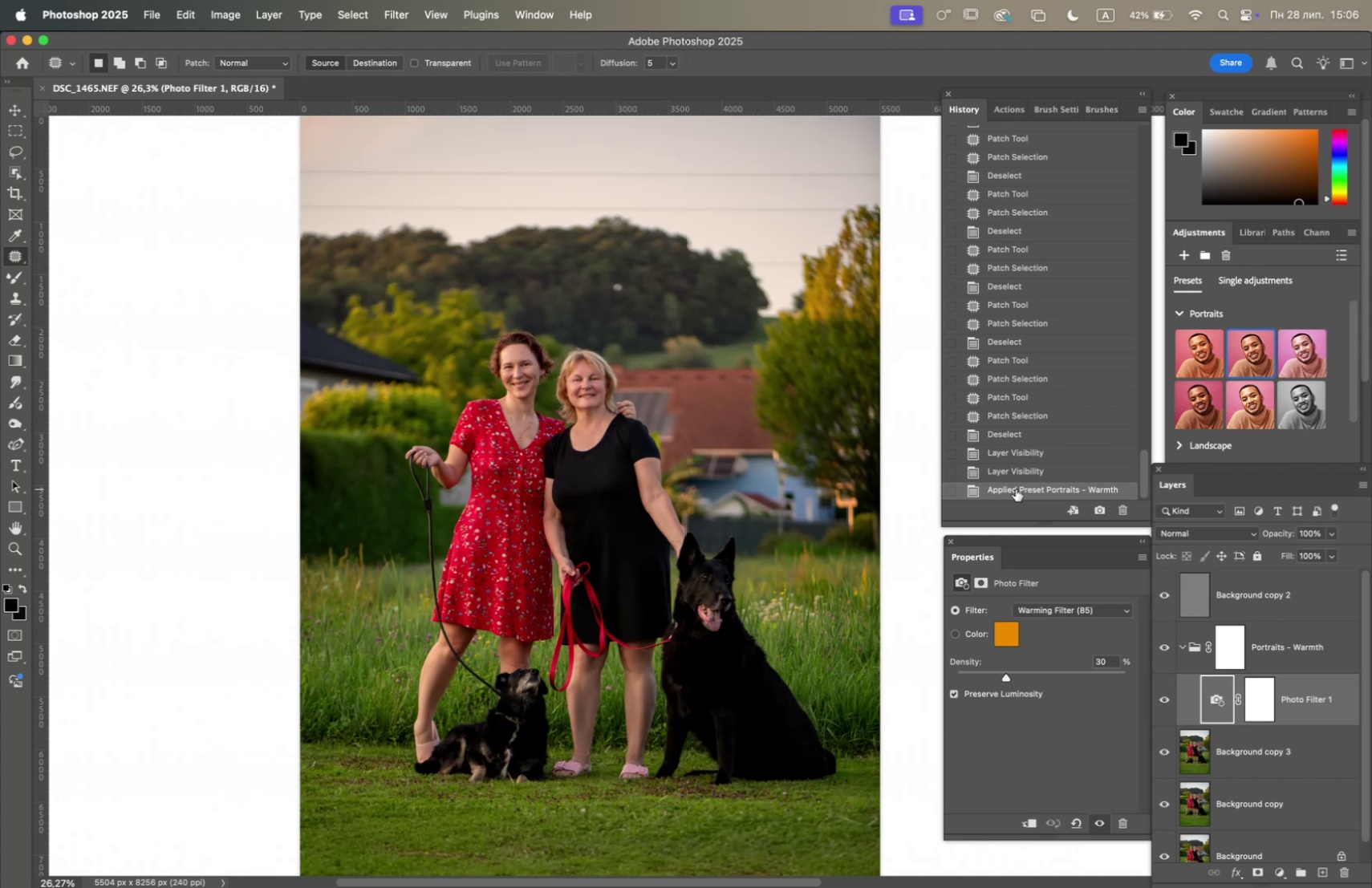 
left_click([1022, 468])
 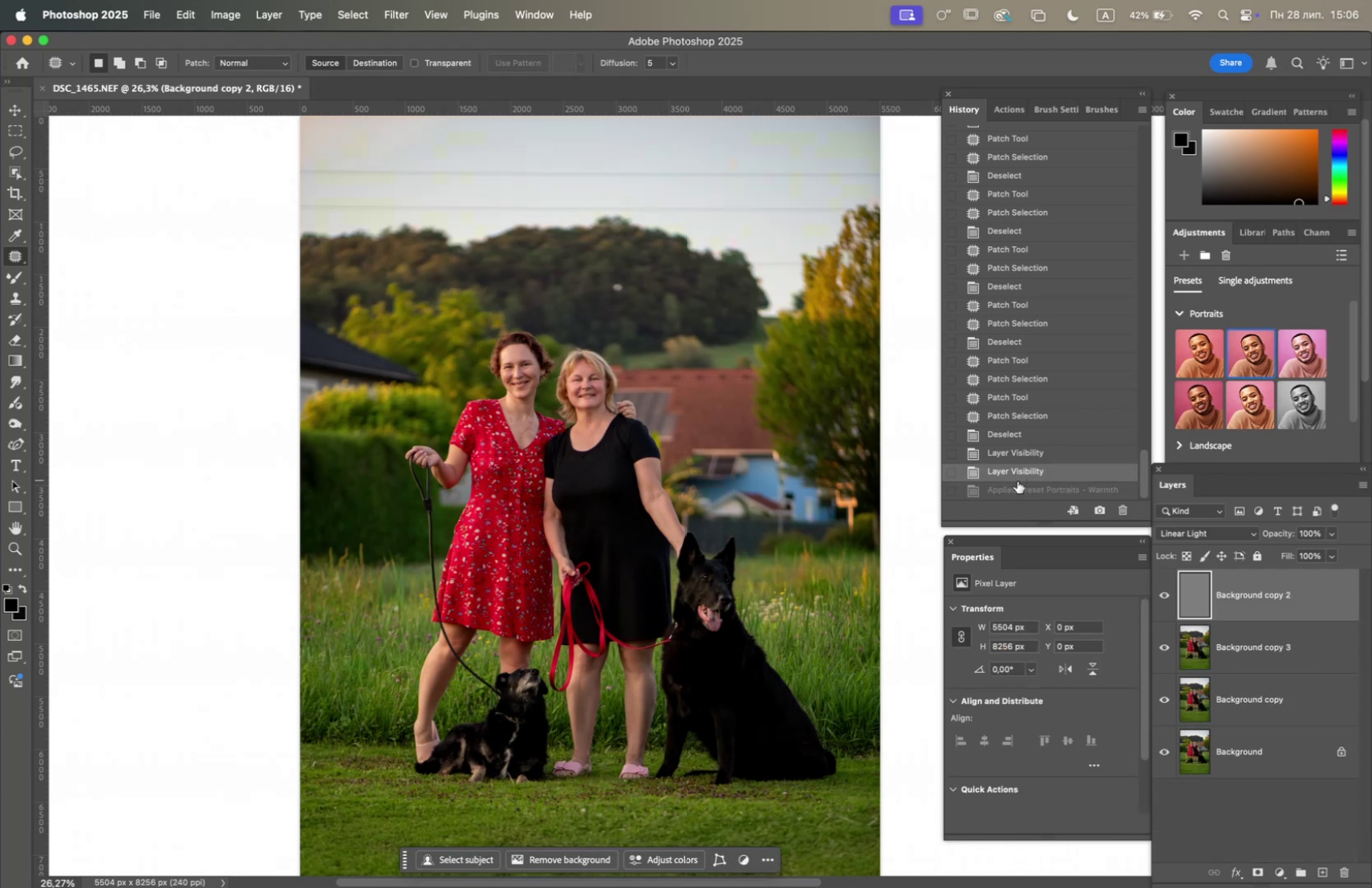 
left_click([1017, 487])
 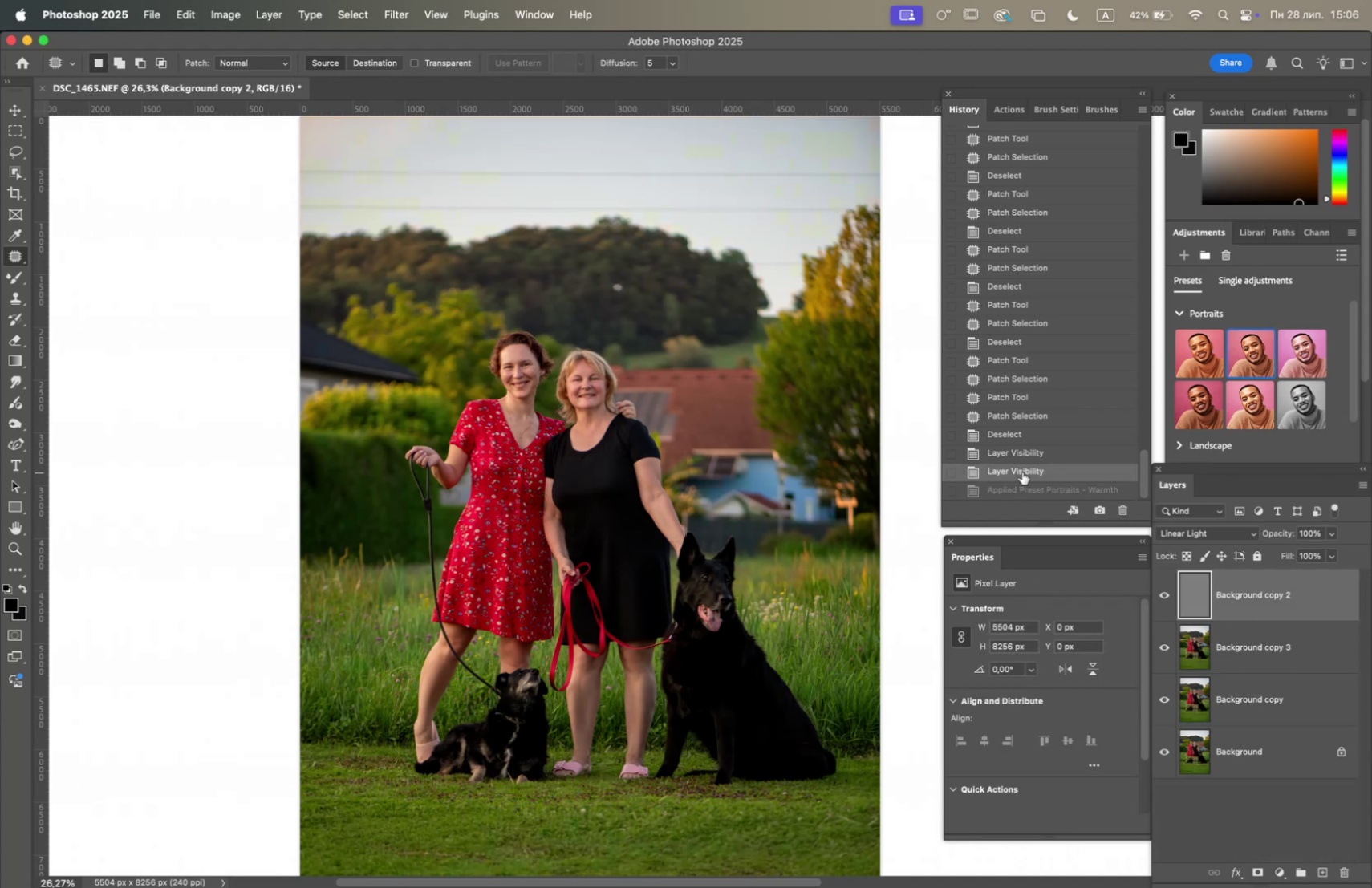 
left_click([1019, 487])
 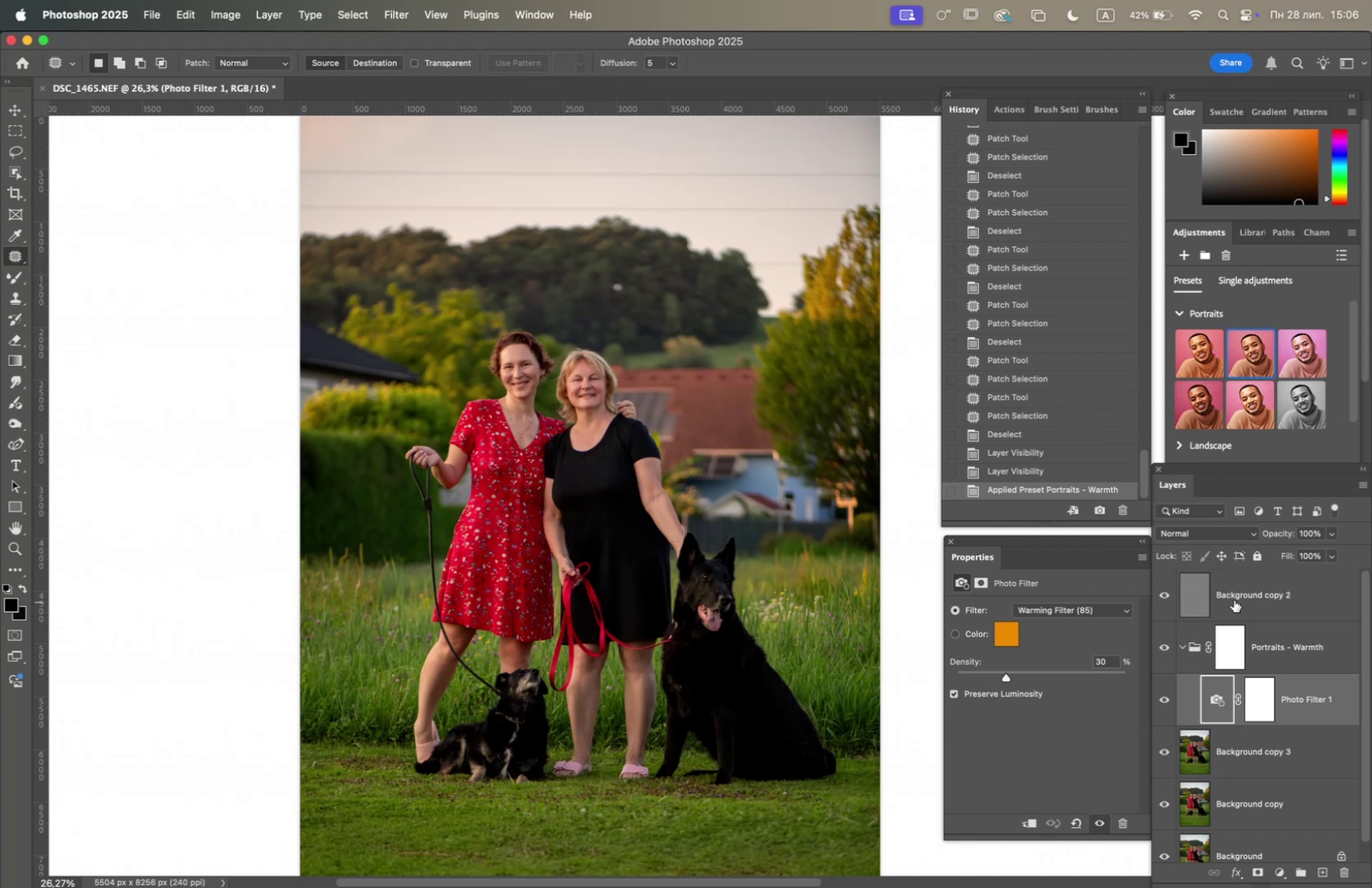 
left_click([1056, 467])
 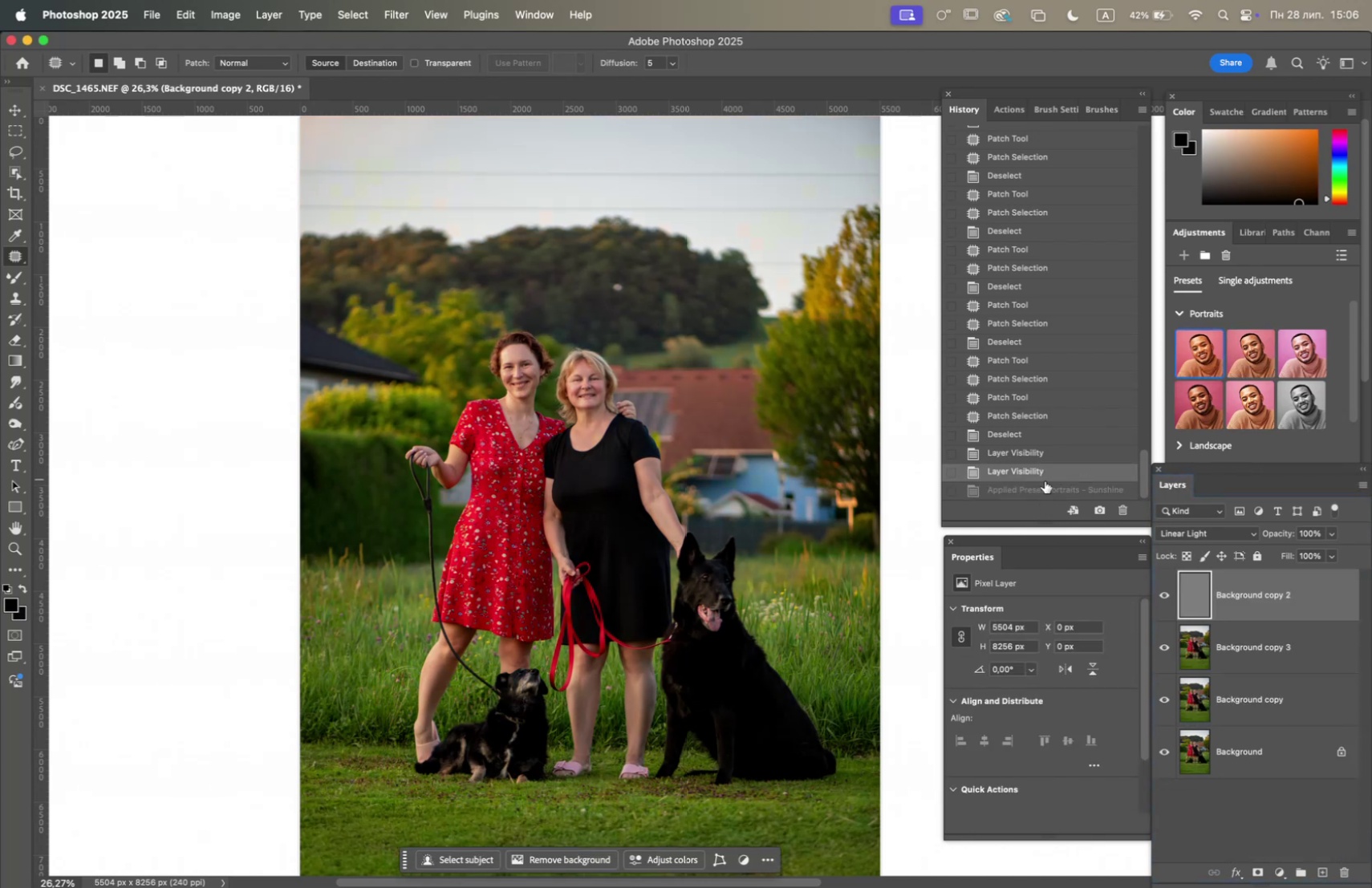 
wait(7.44)
 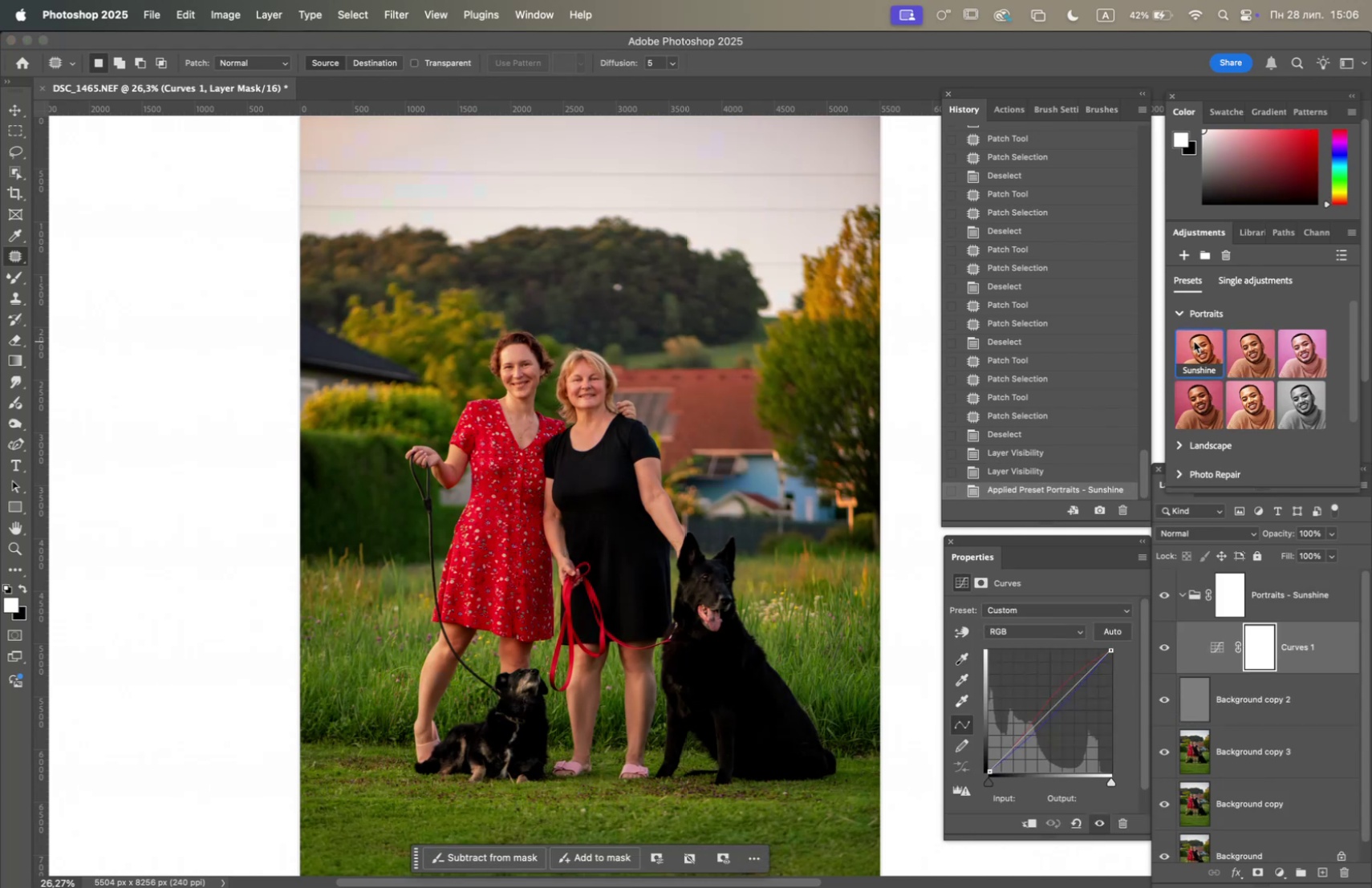 
scroll: coordinate [1257, 380], scroll_direction: down, amount: 2.0
 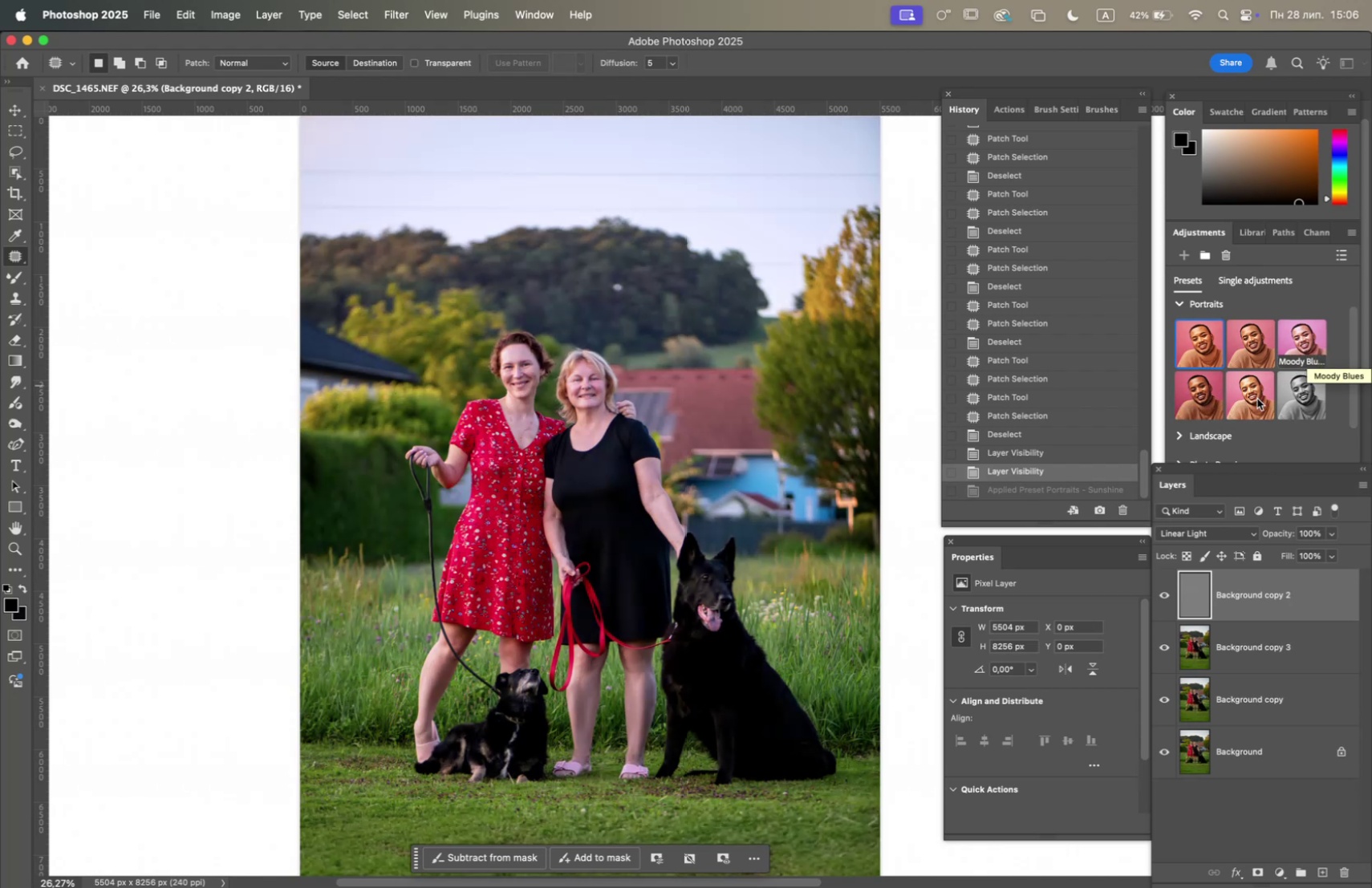 
wait(7.01)
 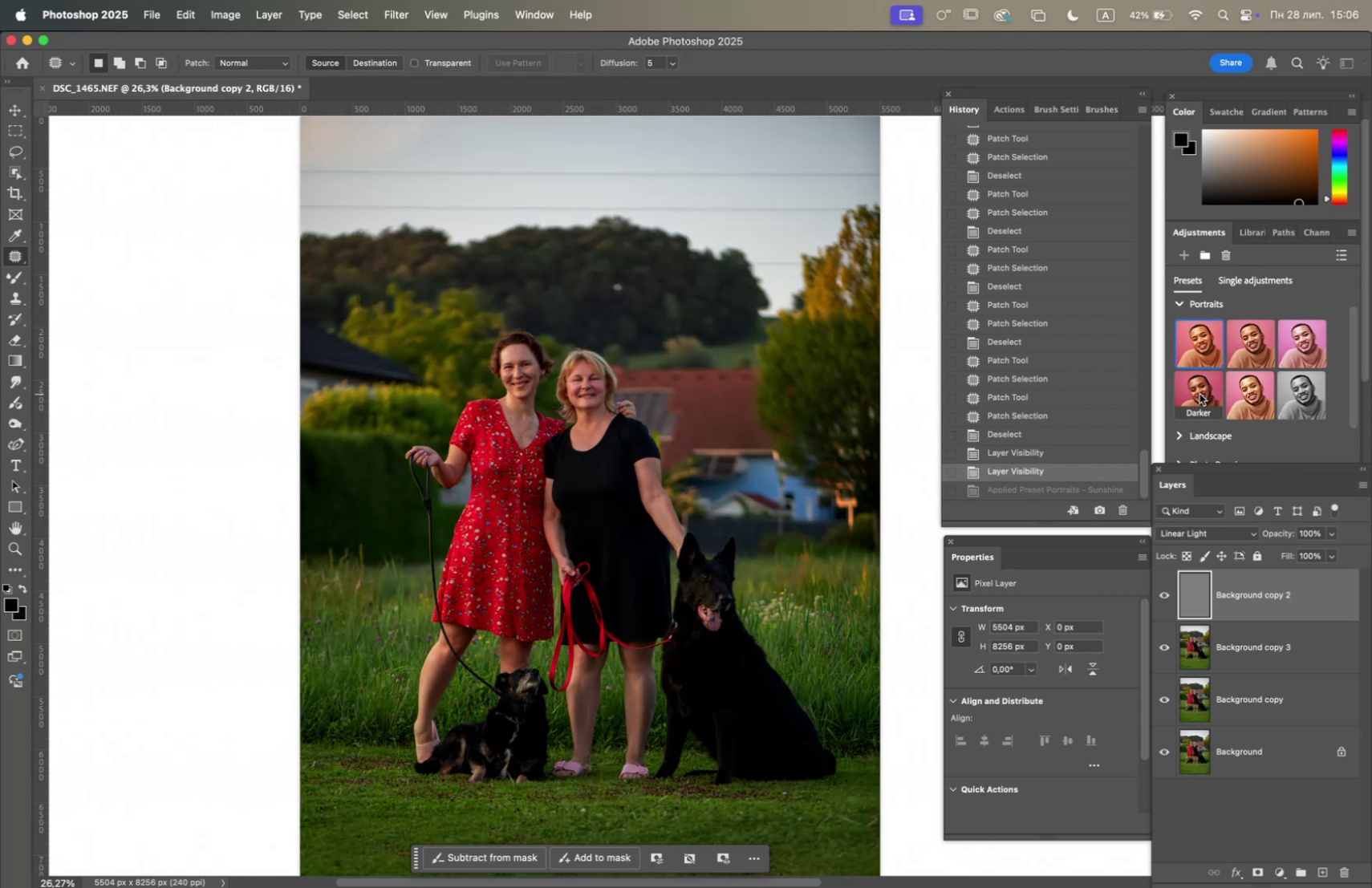 
left_click([1256, 399])
 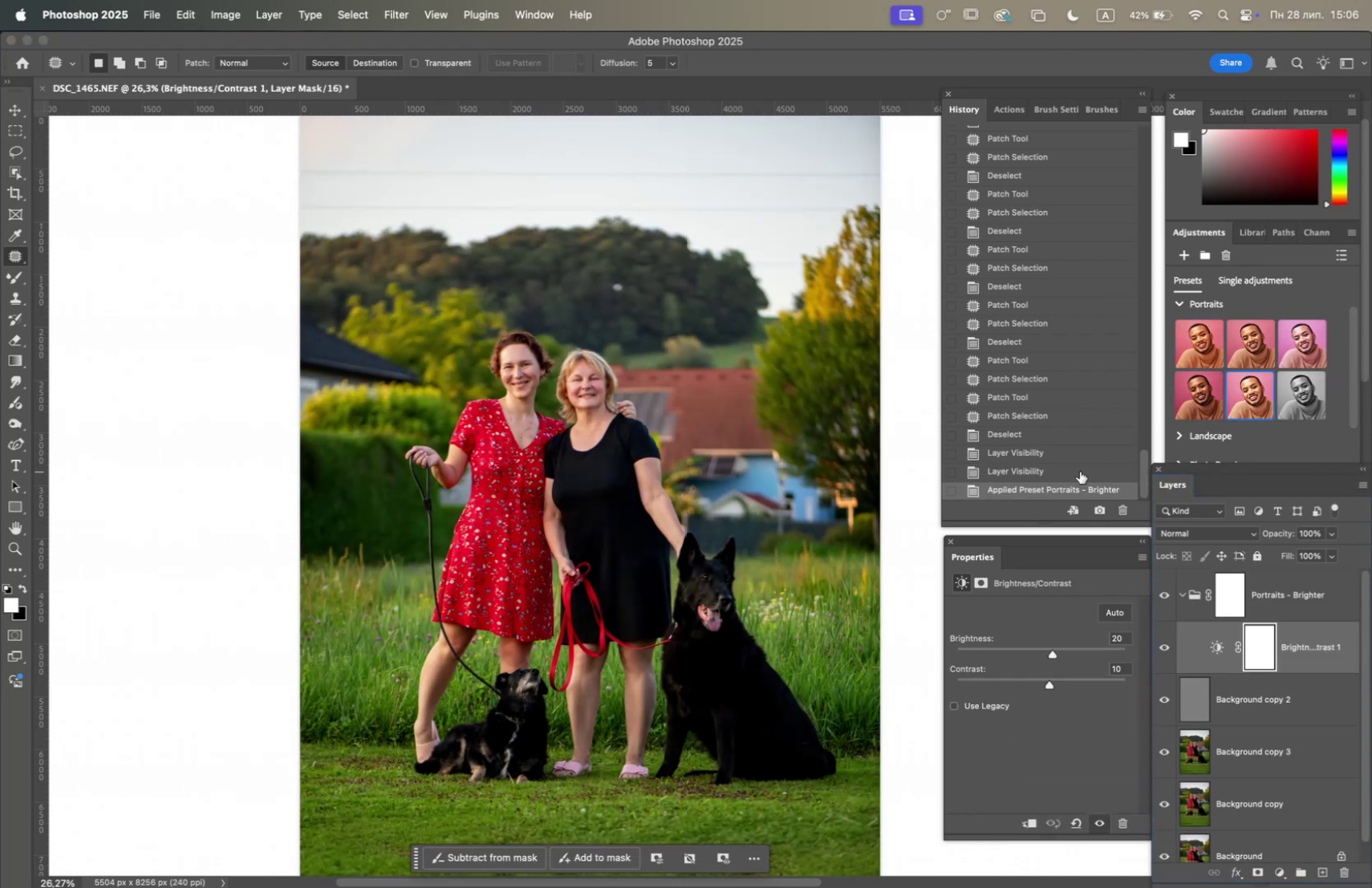 
left_click([1080, 471])
 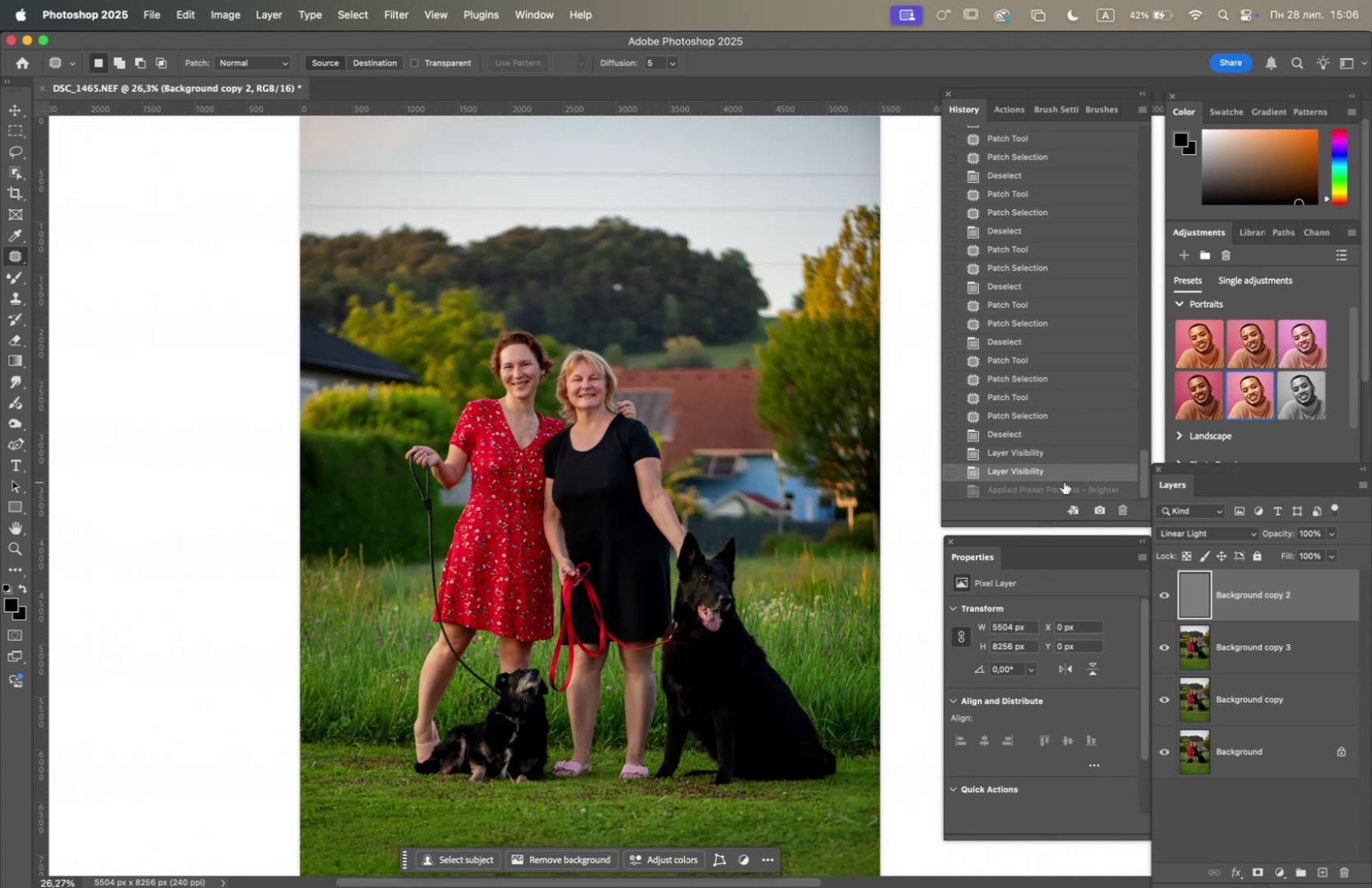 
left_click([1045, 491])
 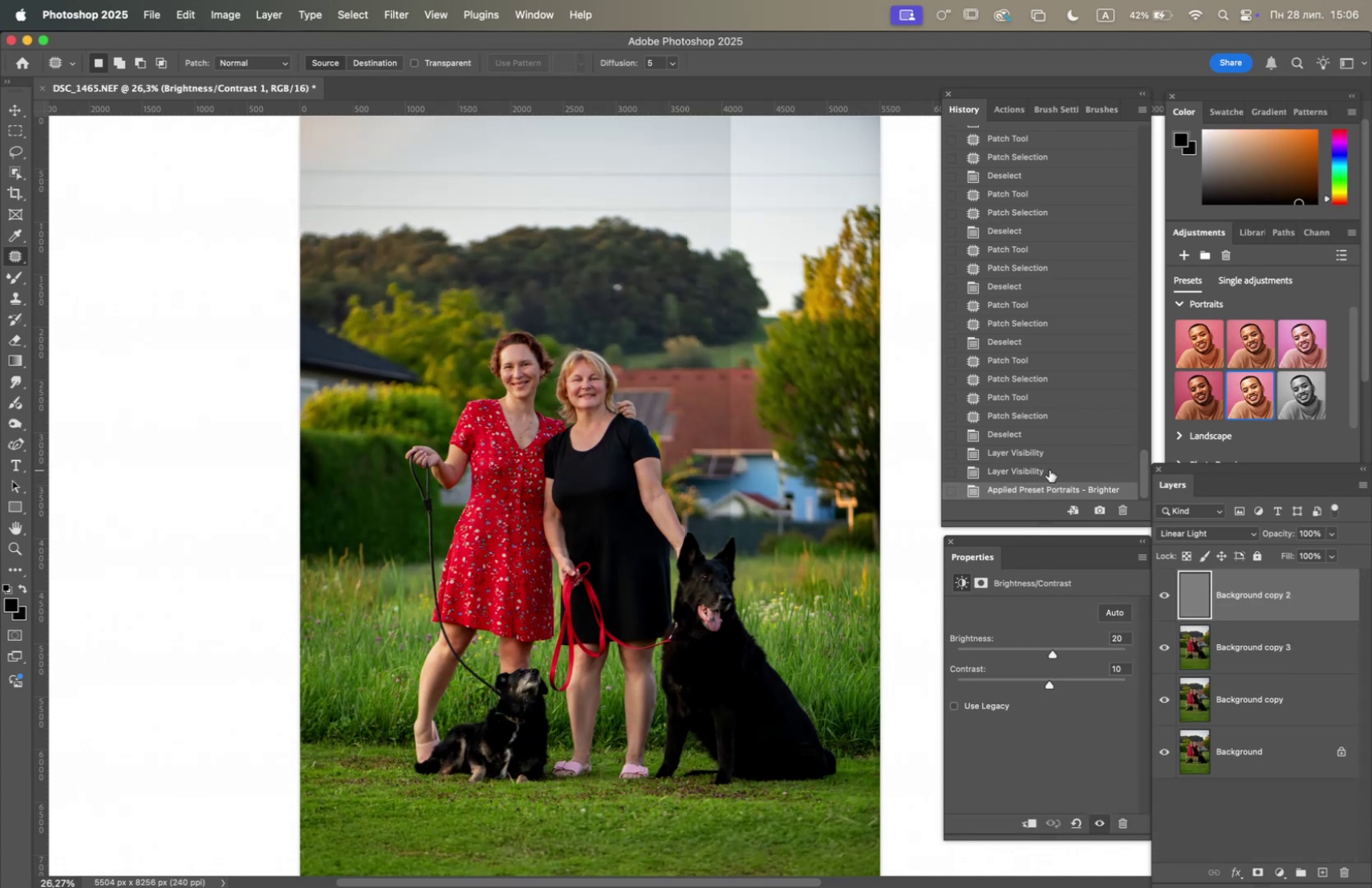 
left_click([1037, 489])
 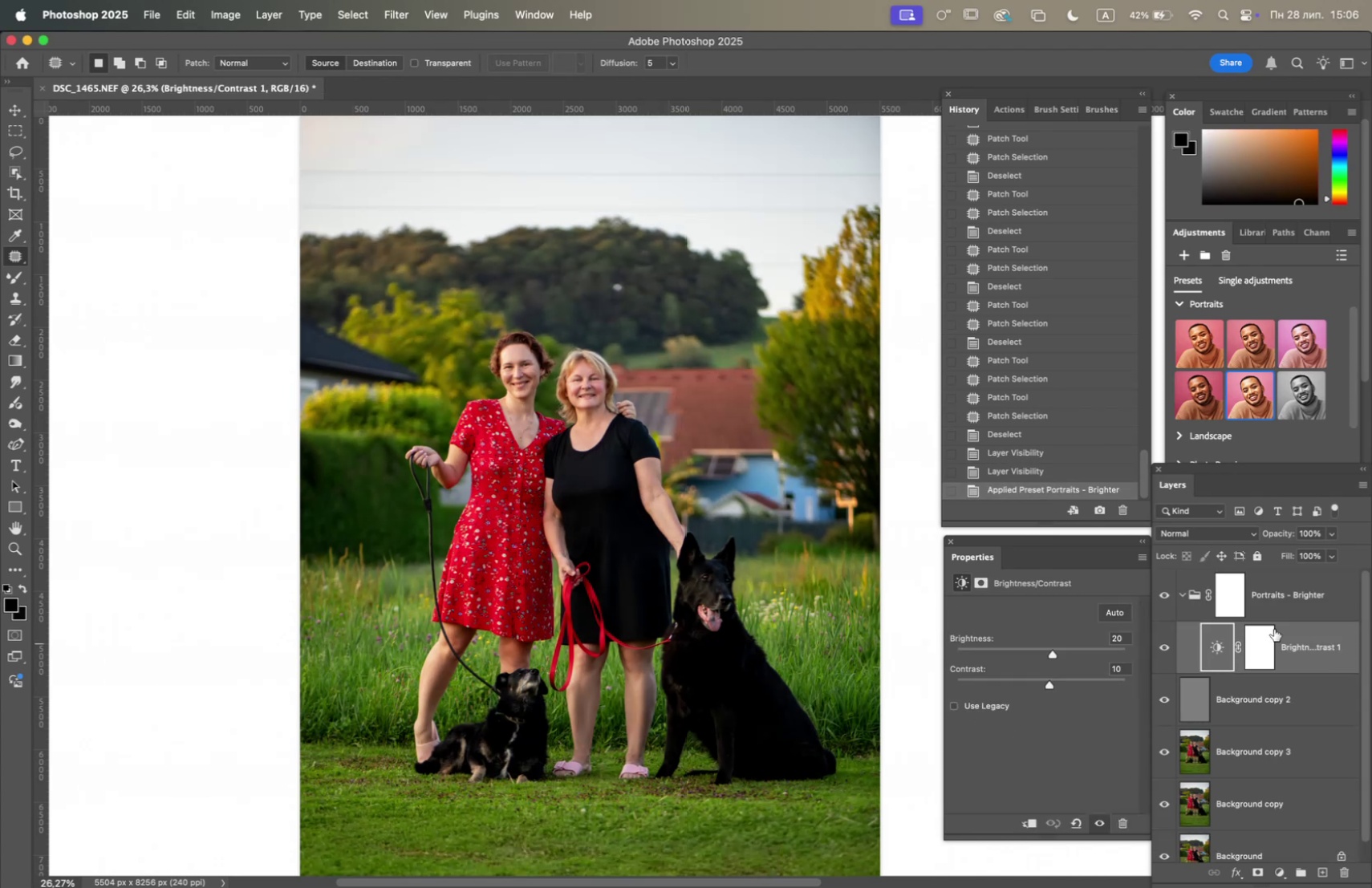 
left_click([1183, 594])
 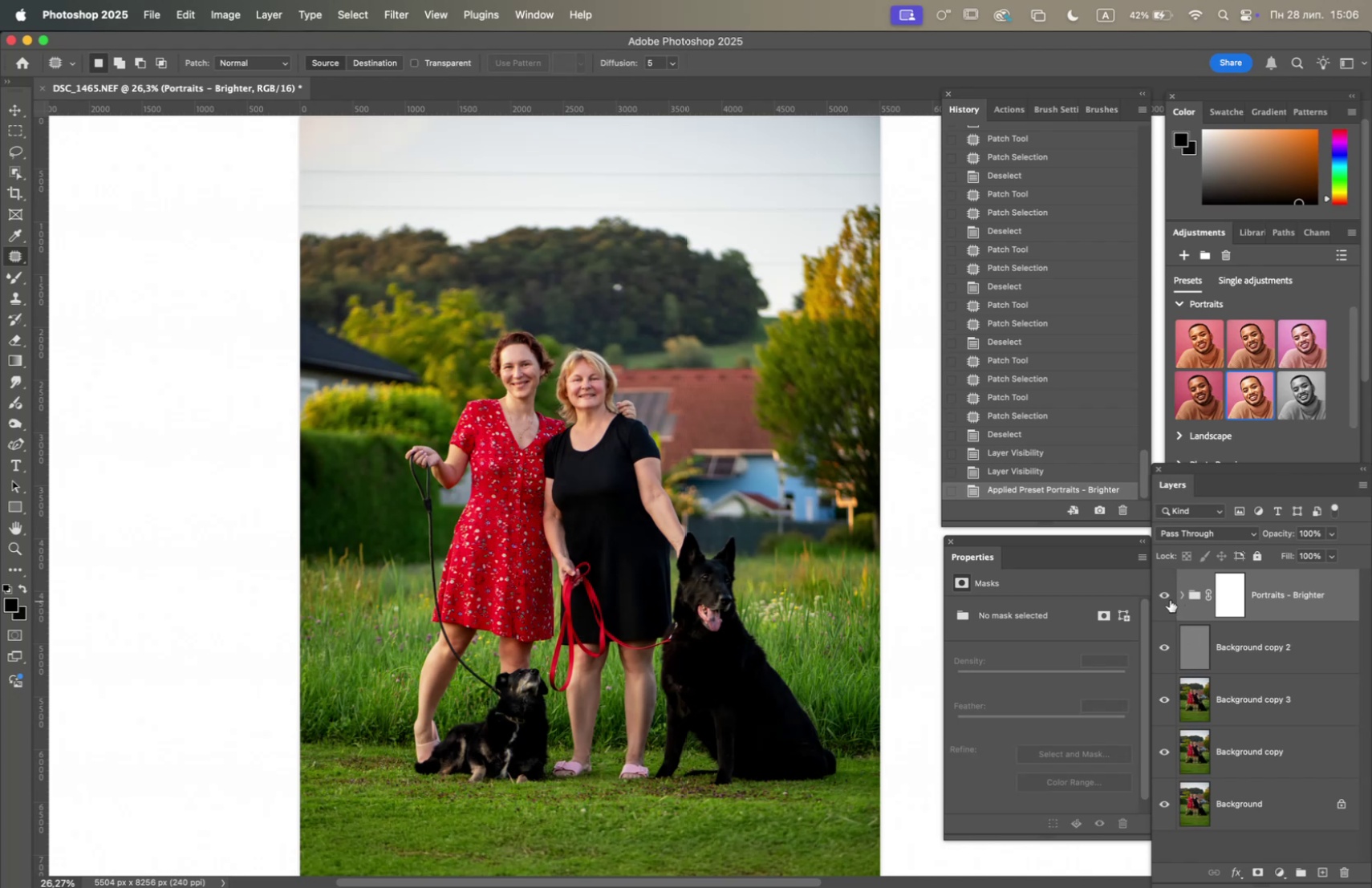 
left_click([1163, 594])
 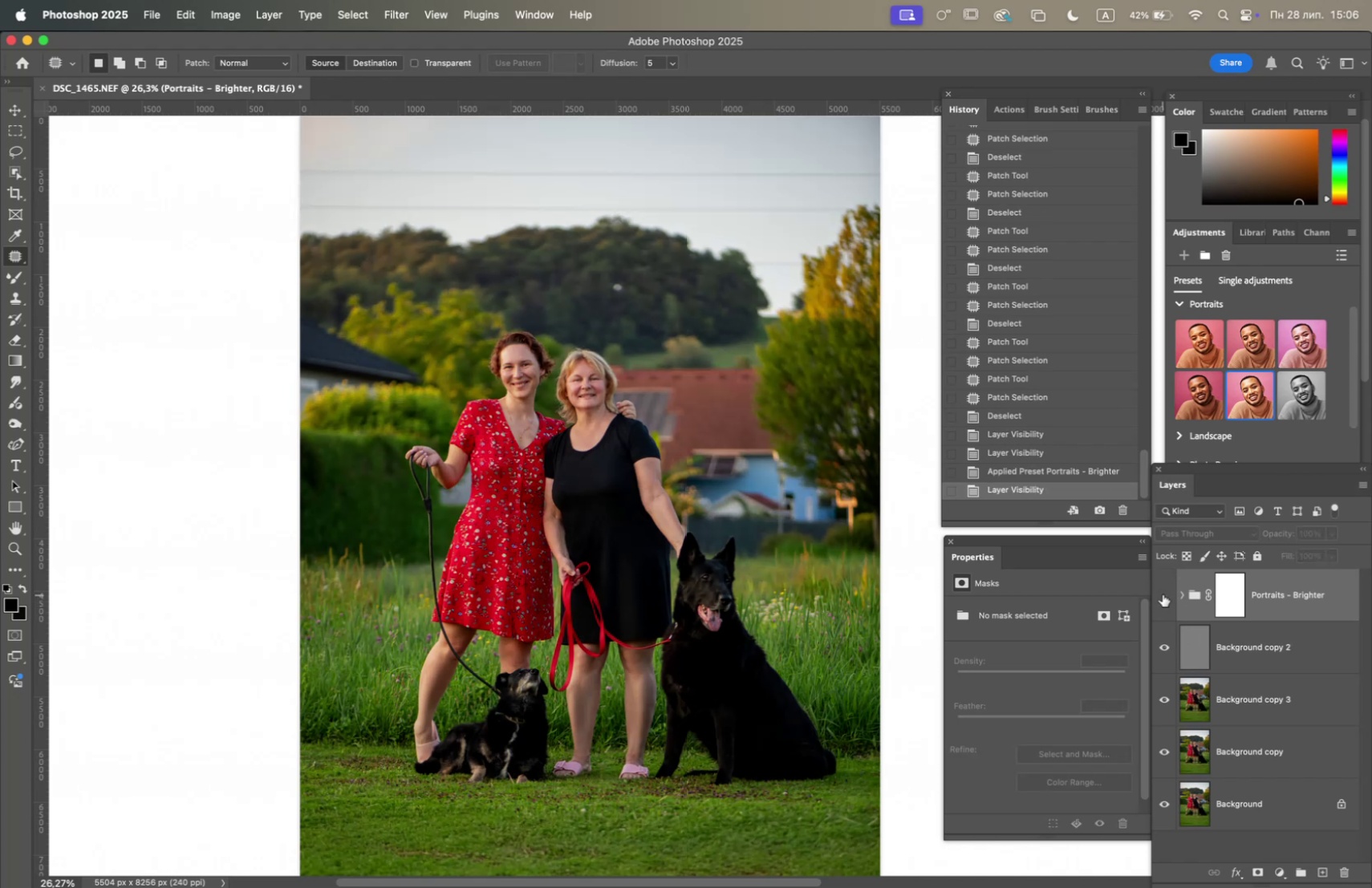 
left_click([1163, 594])
 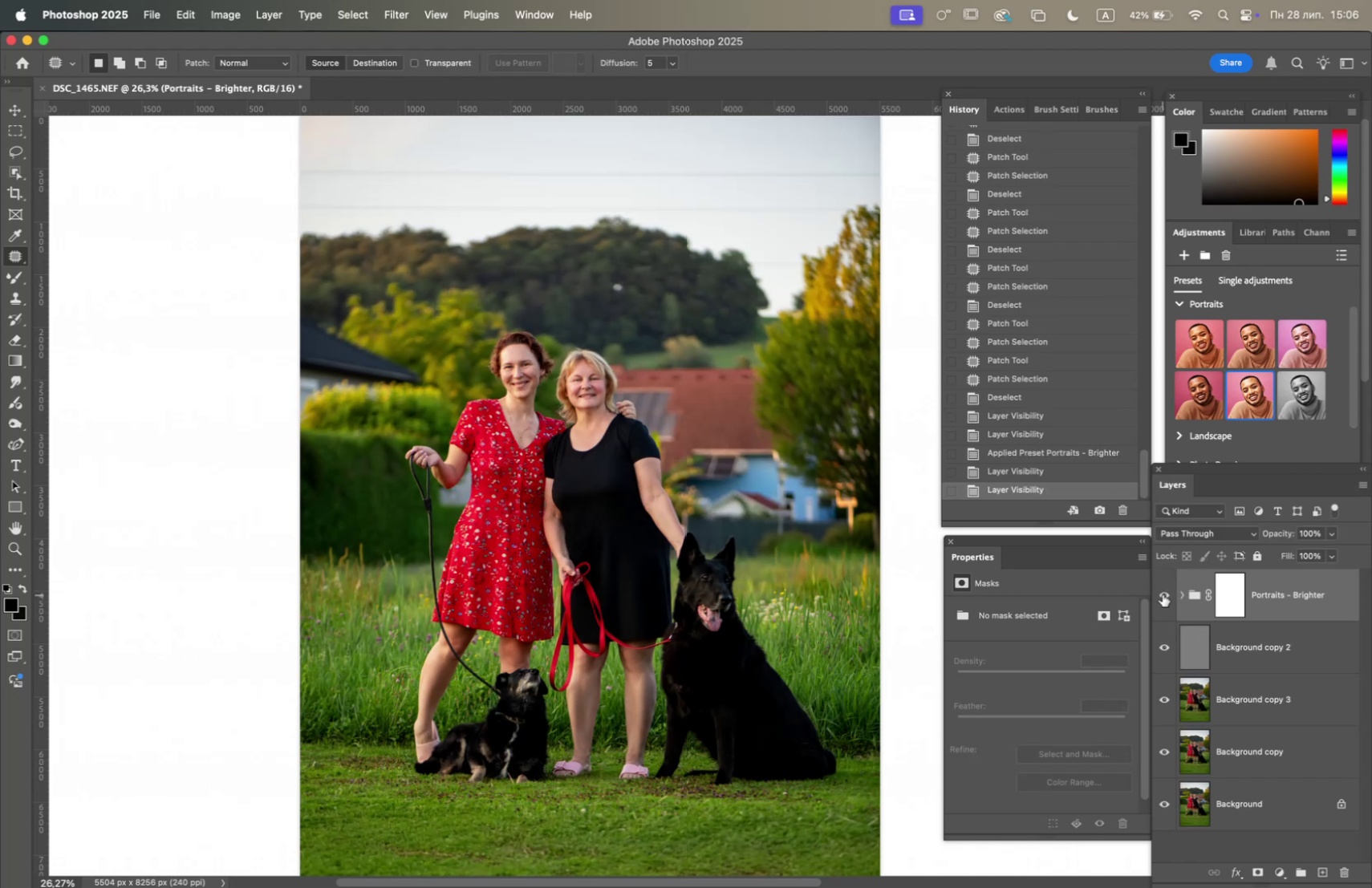 
left_click([1163, 594])
 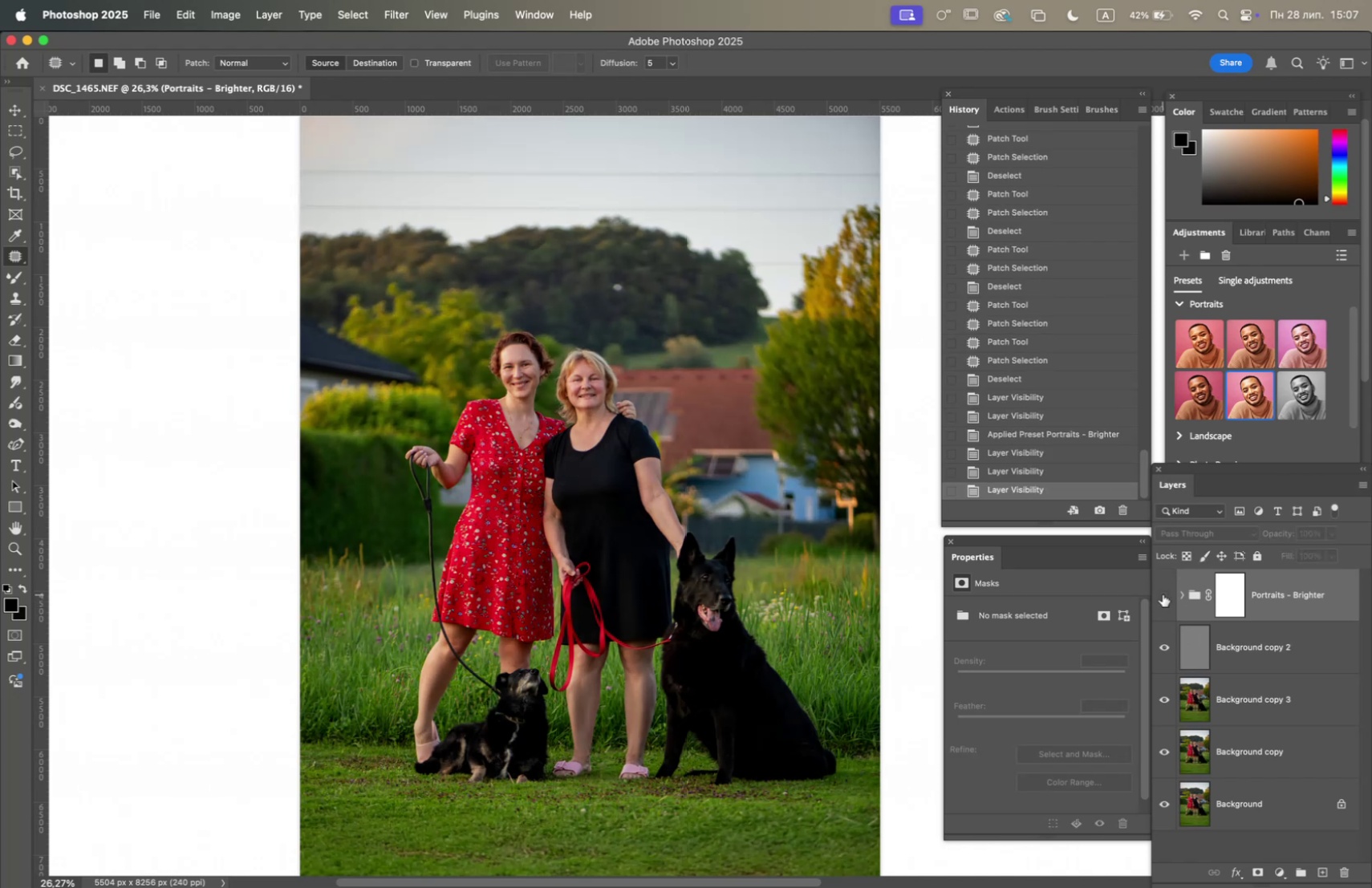 
left_click([1163, 594])
 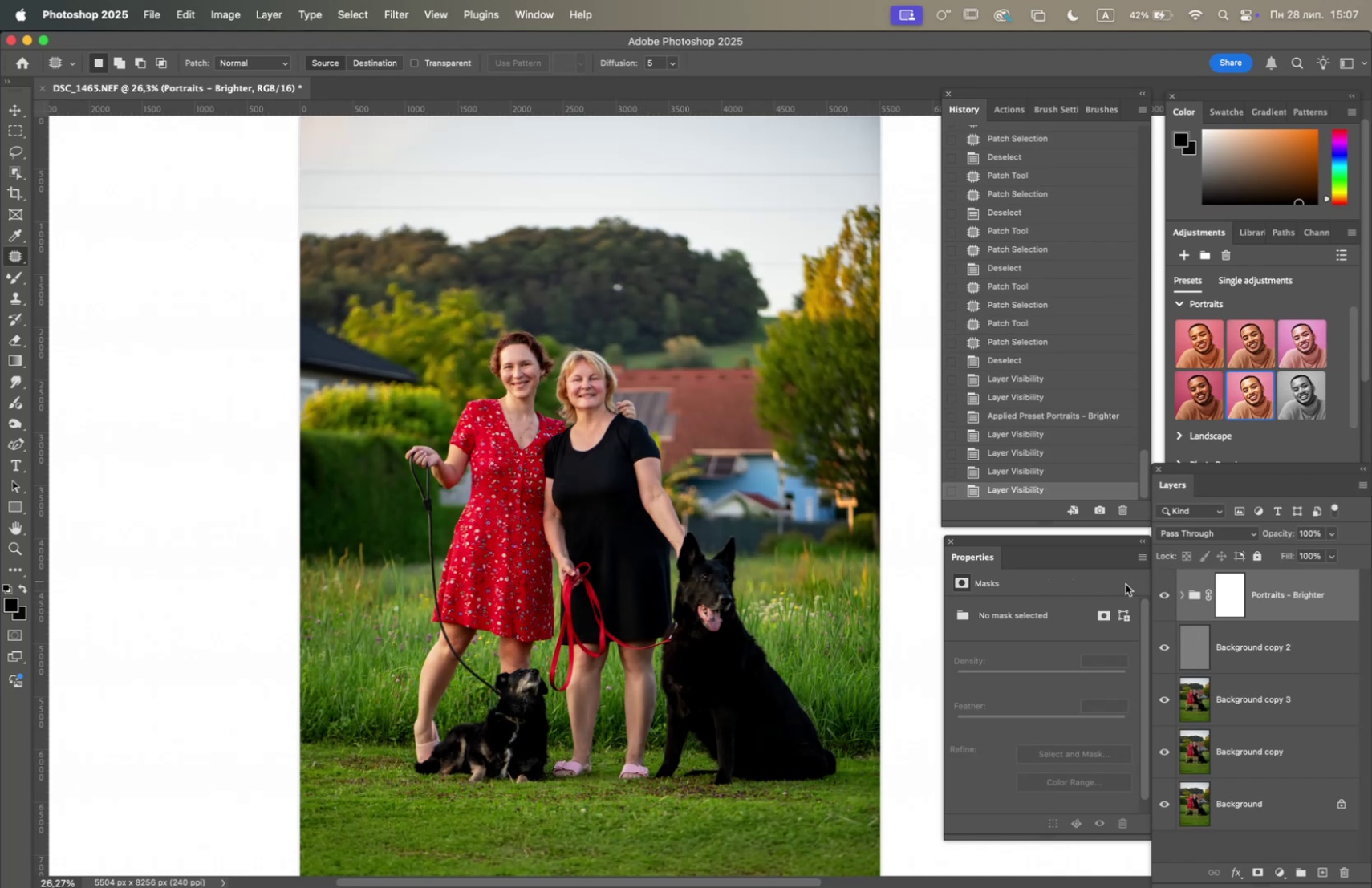 
left_click_drag(start_coordinate=[1289, 602], to_coordinate=[1350, 874])
 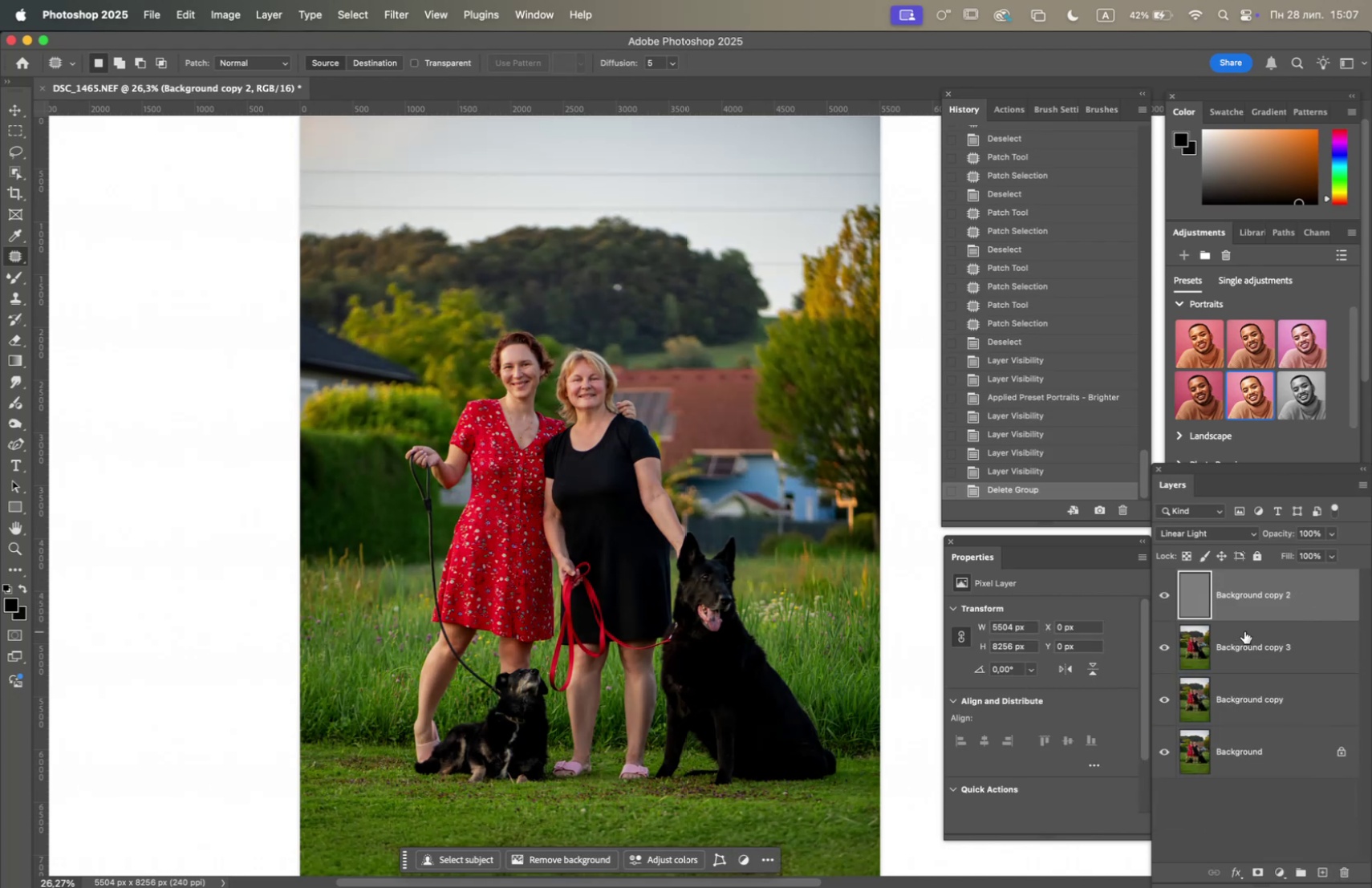 
mouse_move([1246, 630])
 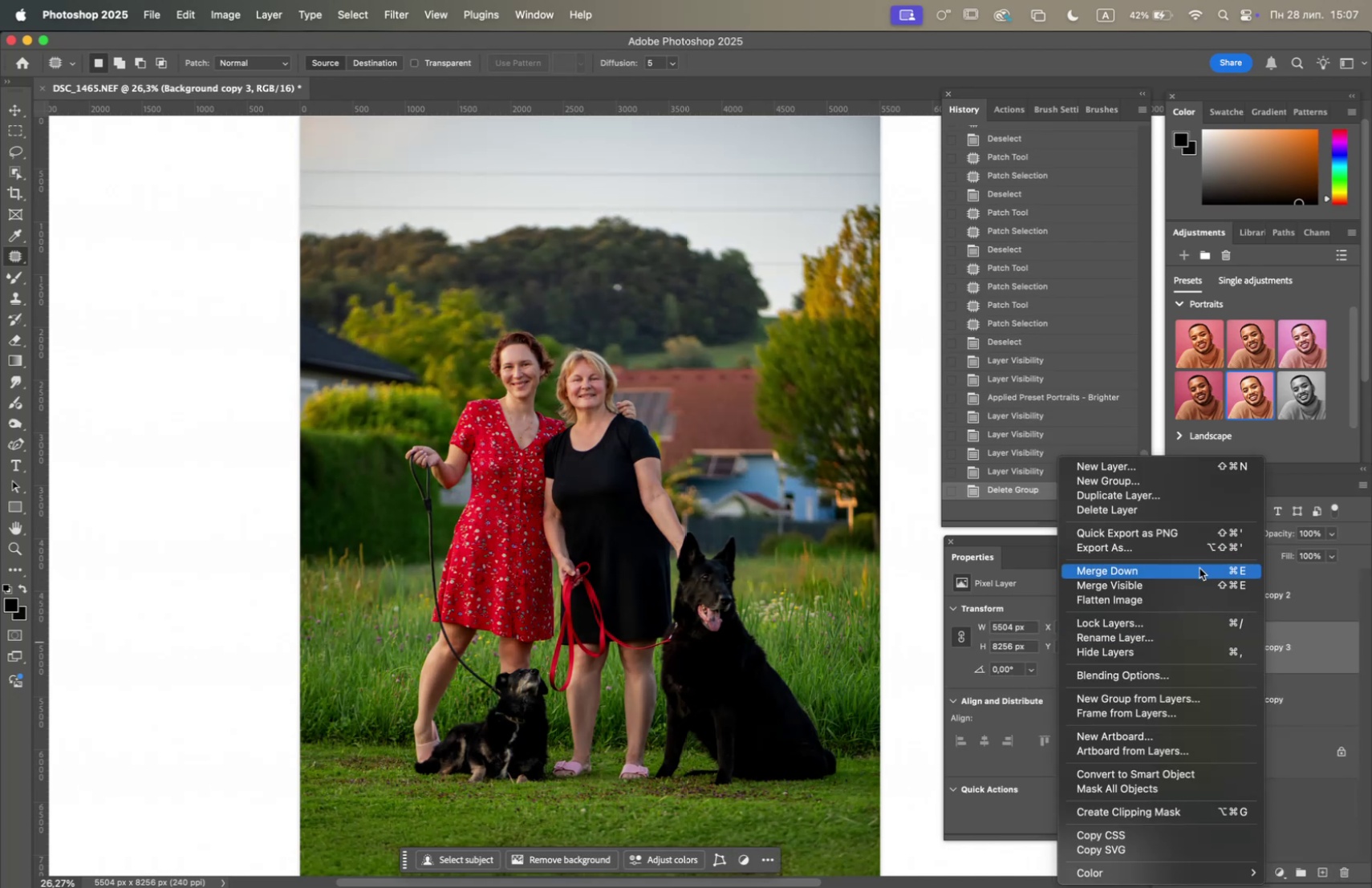 
left_click([1199, 568])
 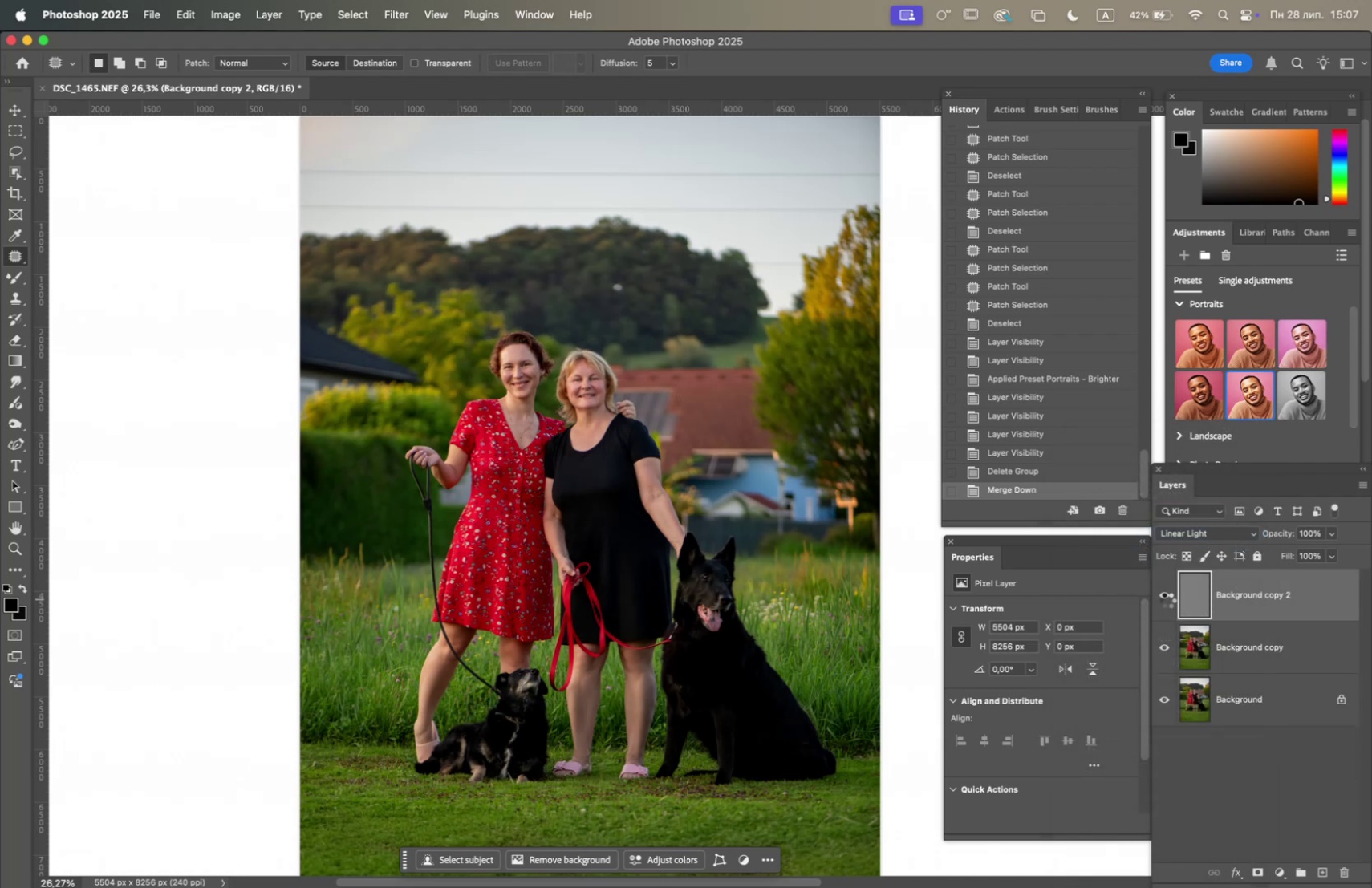 
wait(14.06)
 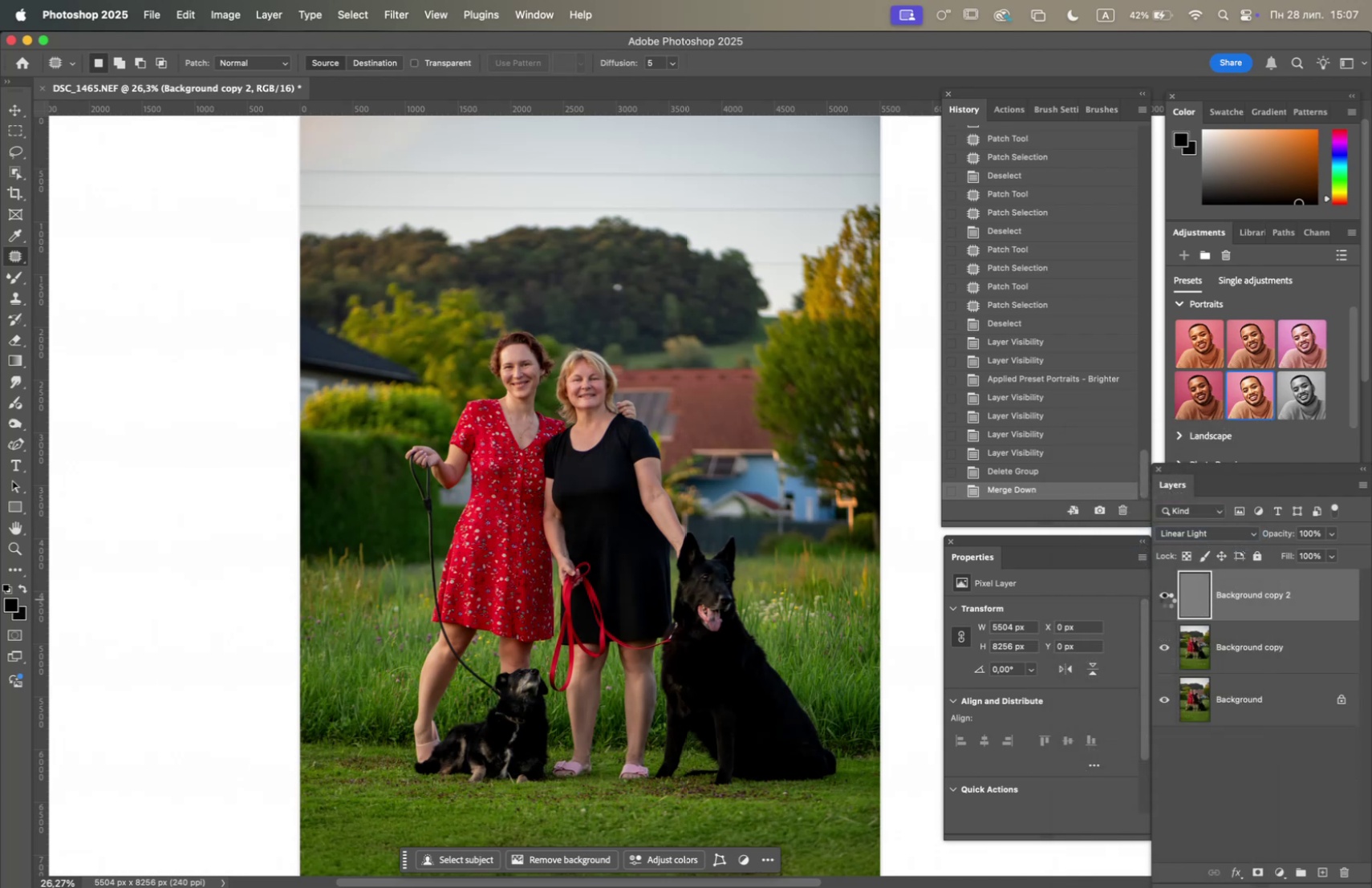 
left_click([1163, 593])
 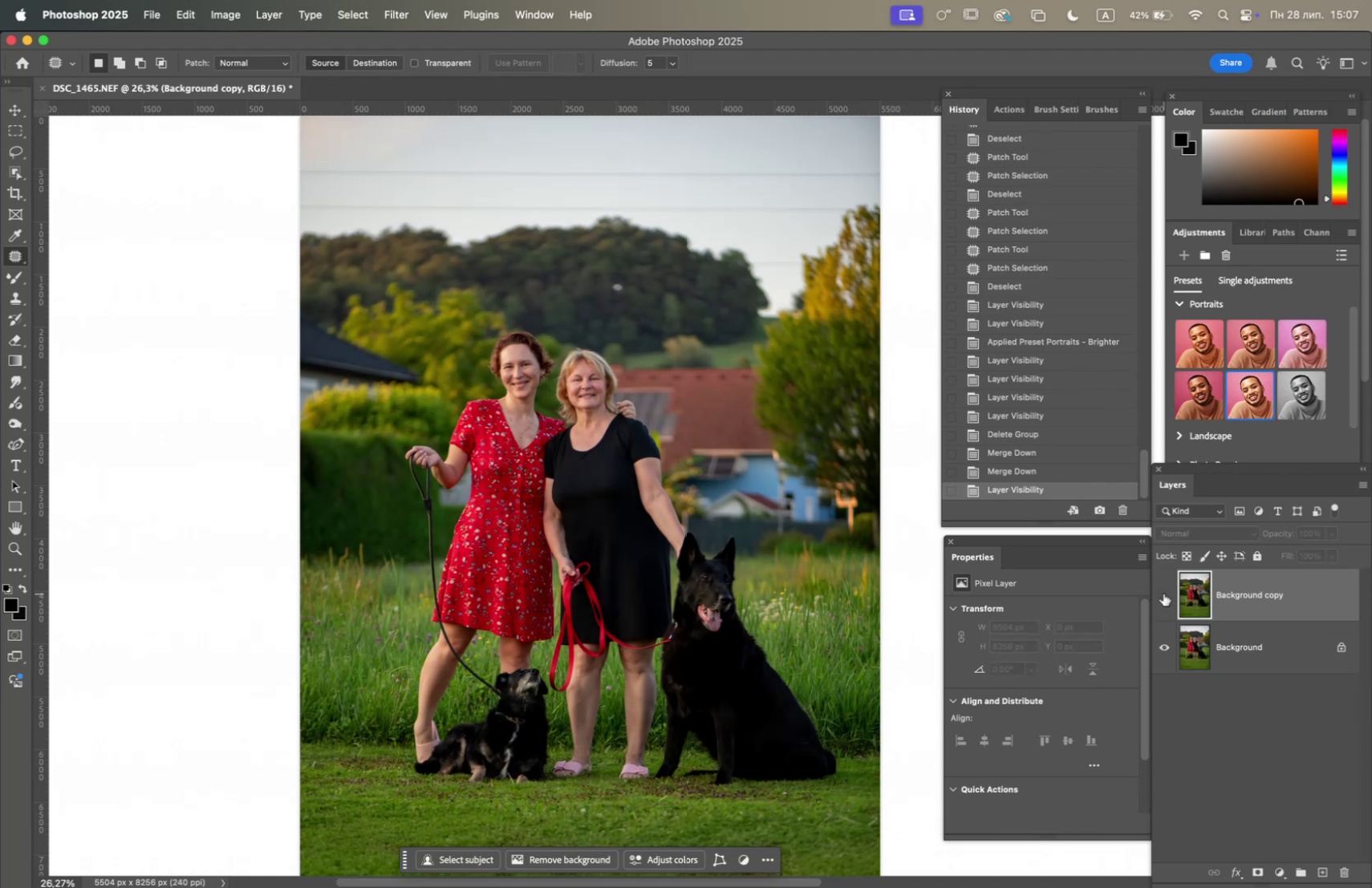 
left_click([1163, 592])
 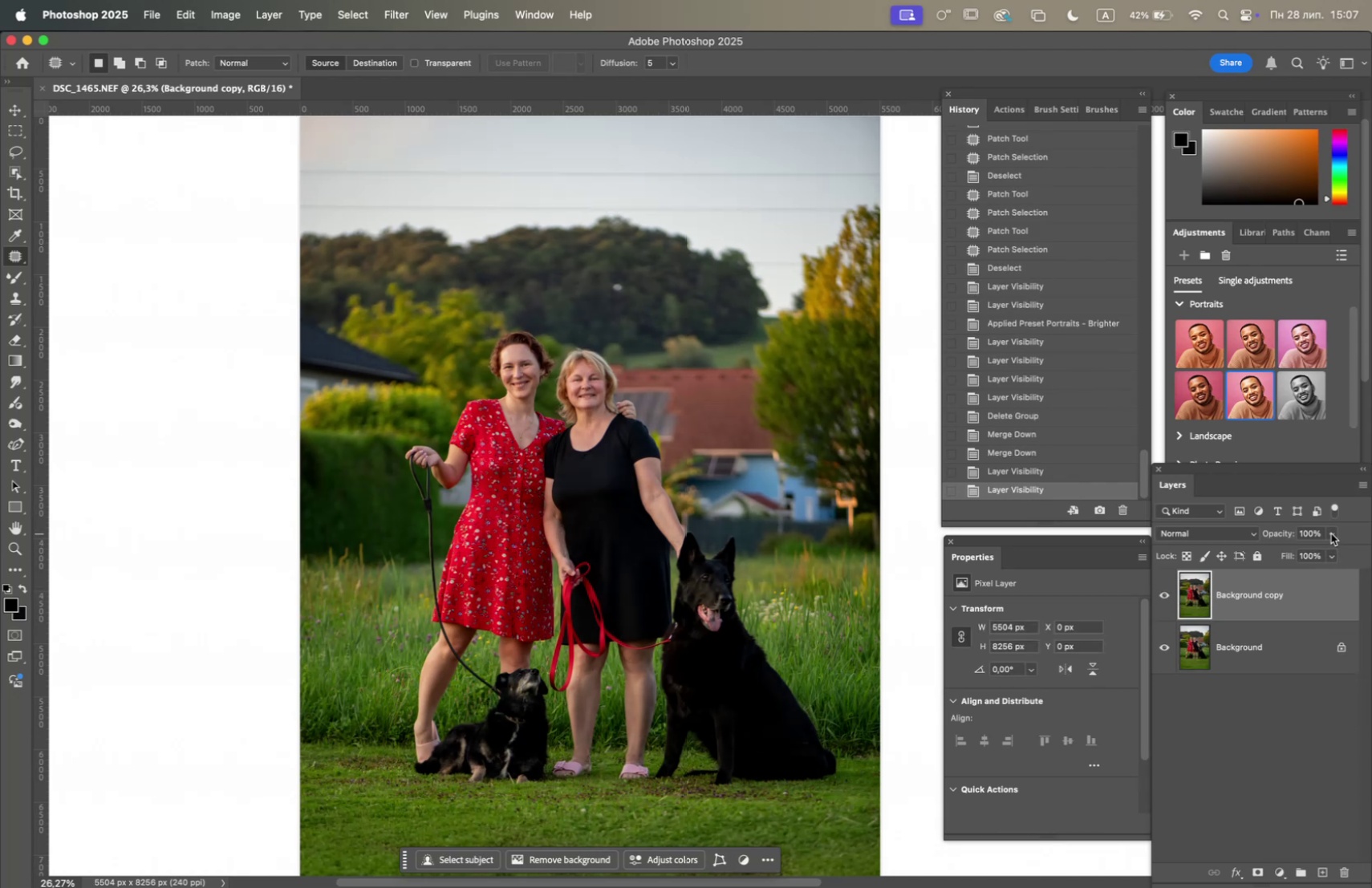 
left_click([1325, 550])
 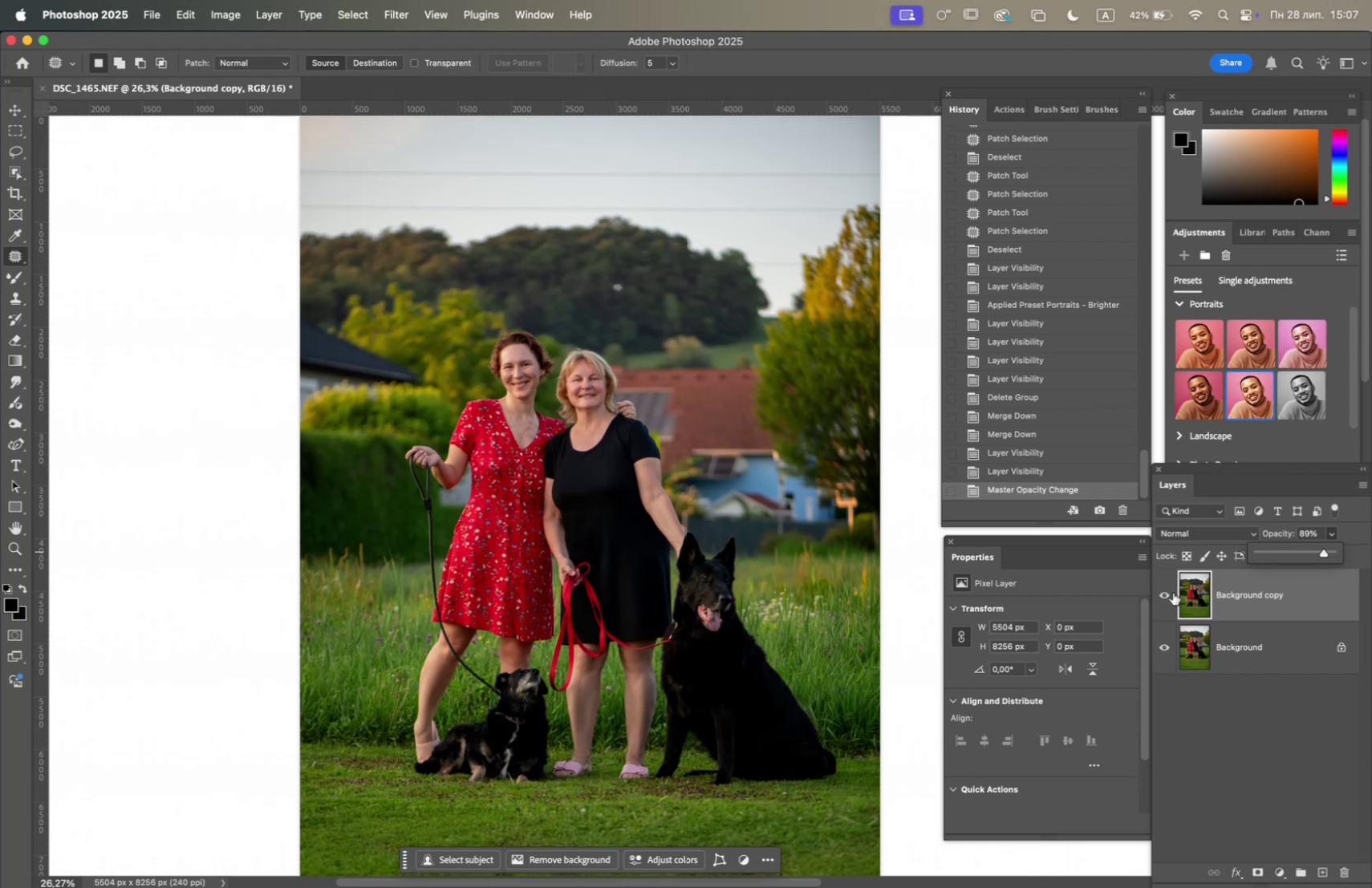 
left_click([1163, 594])
 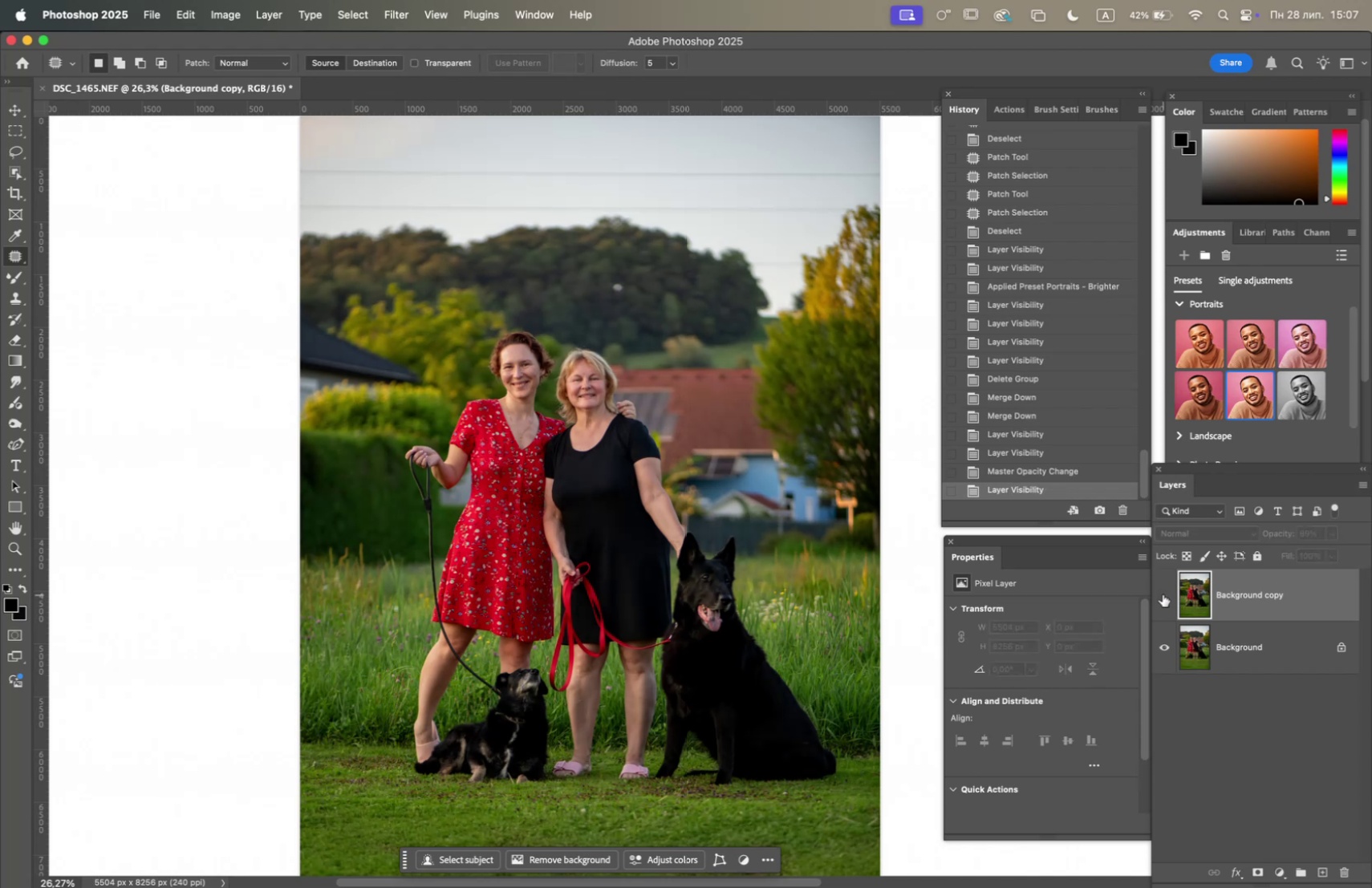 
left_click([1163, 594])
 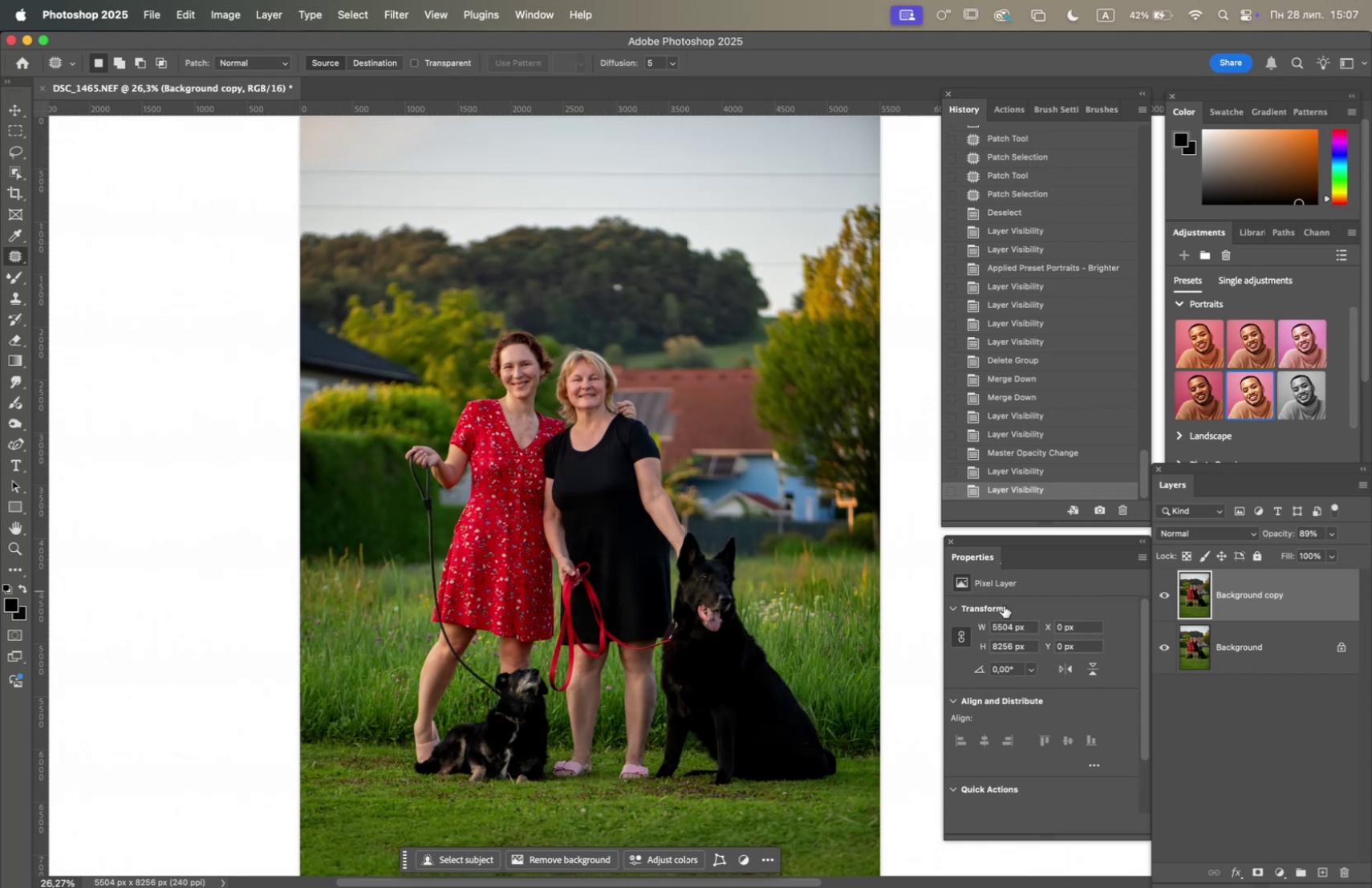 
hold_key(key=OptionLeft, duration=5.46)
scroll: coordinate [595, 399], scroll_direction: up, amount: 17.0
 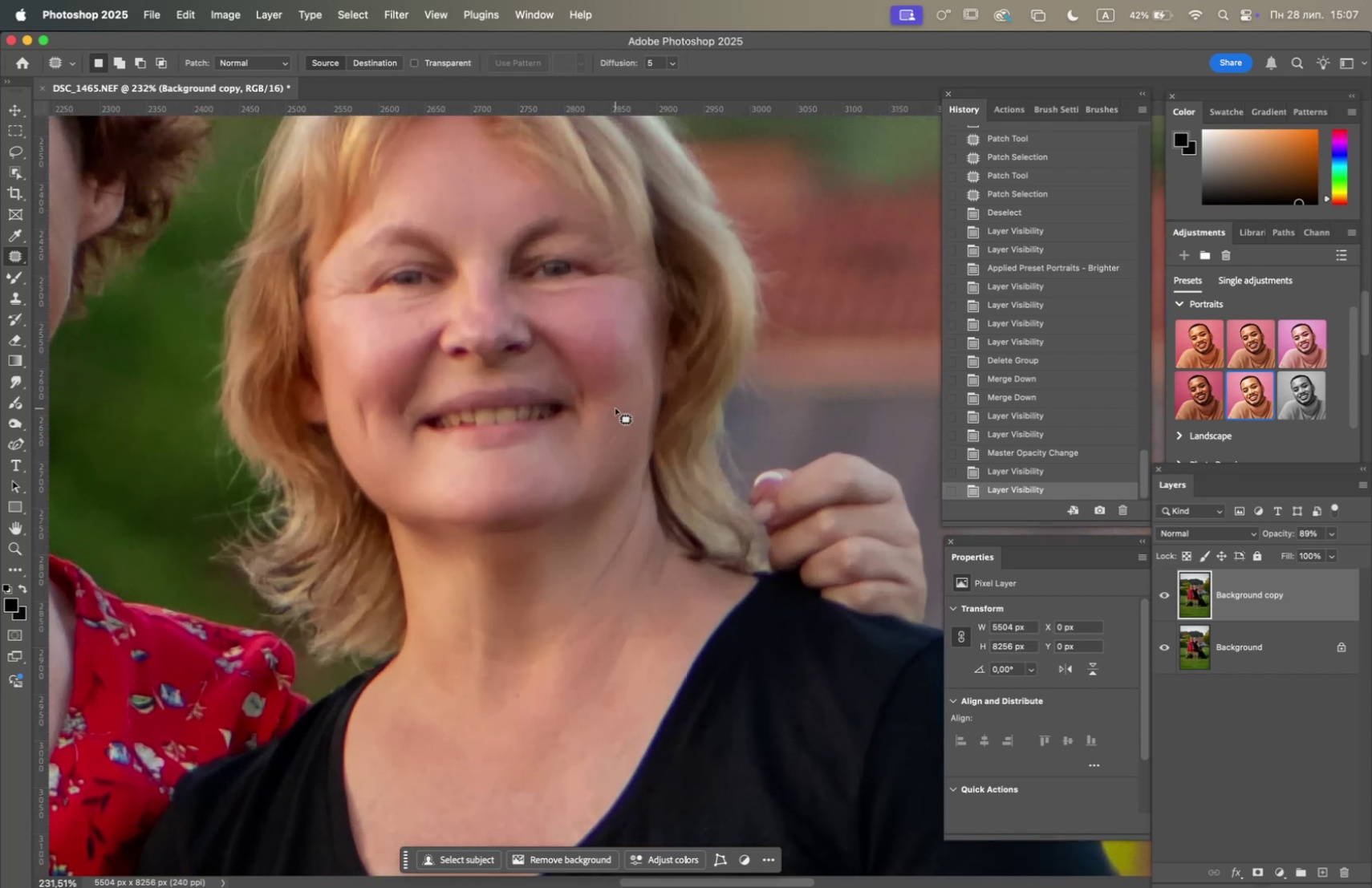 
wait(6.79)
 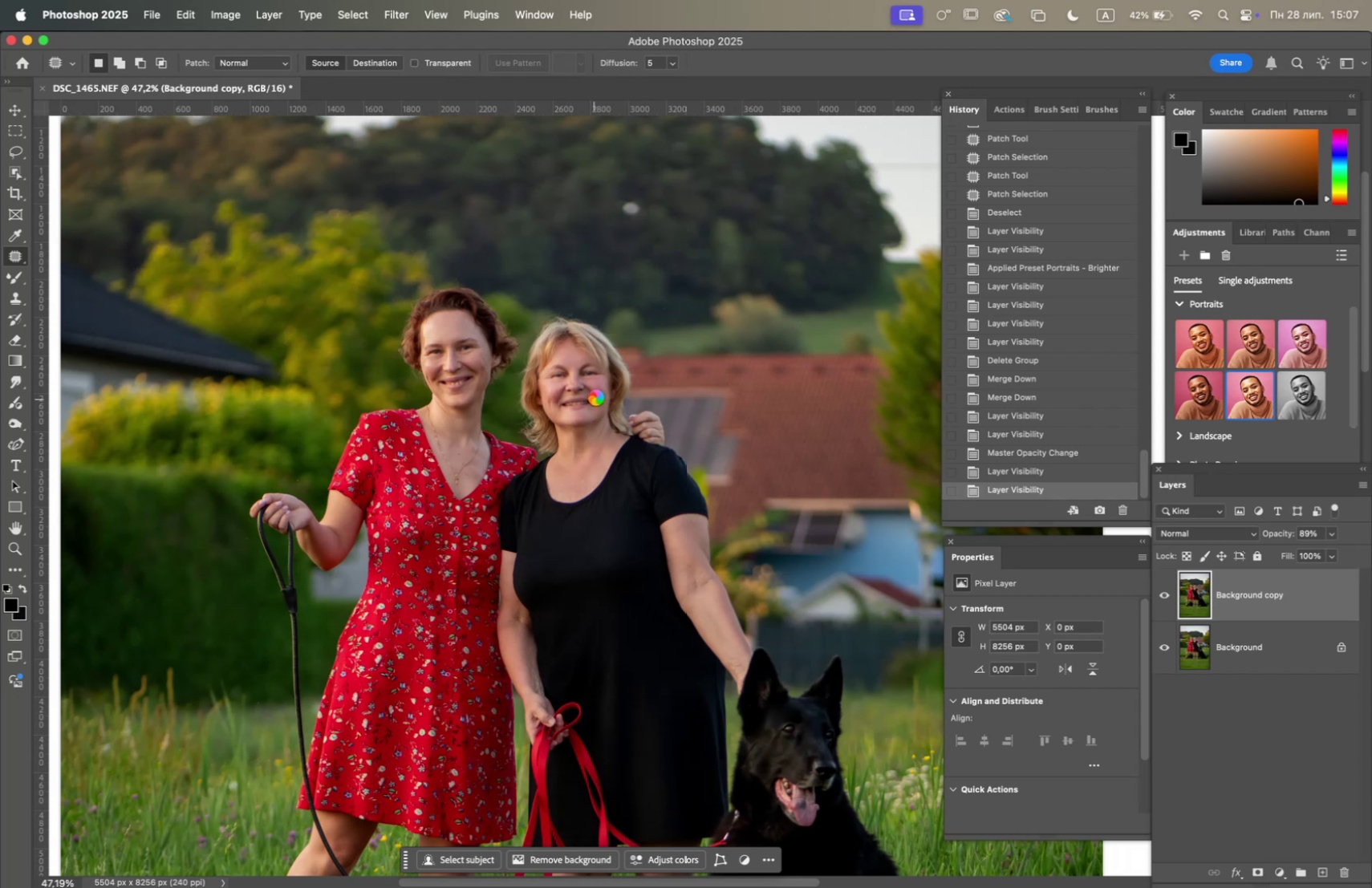 
hold_key(key=OptionLeft, duration=0.51)
scroll: coordinate [617, 410], scroll_direction: down, amount: 3.0
 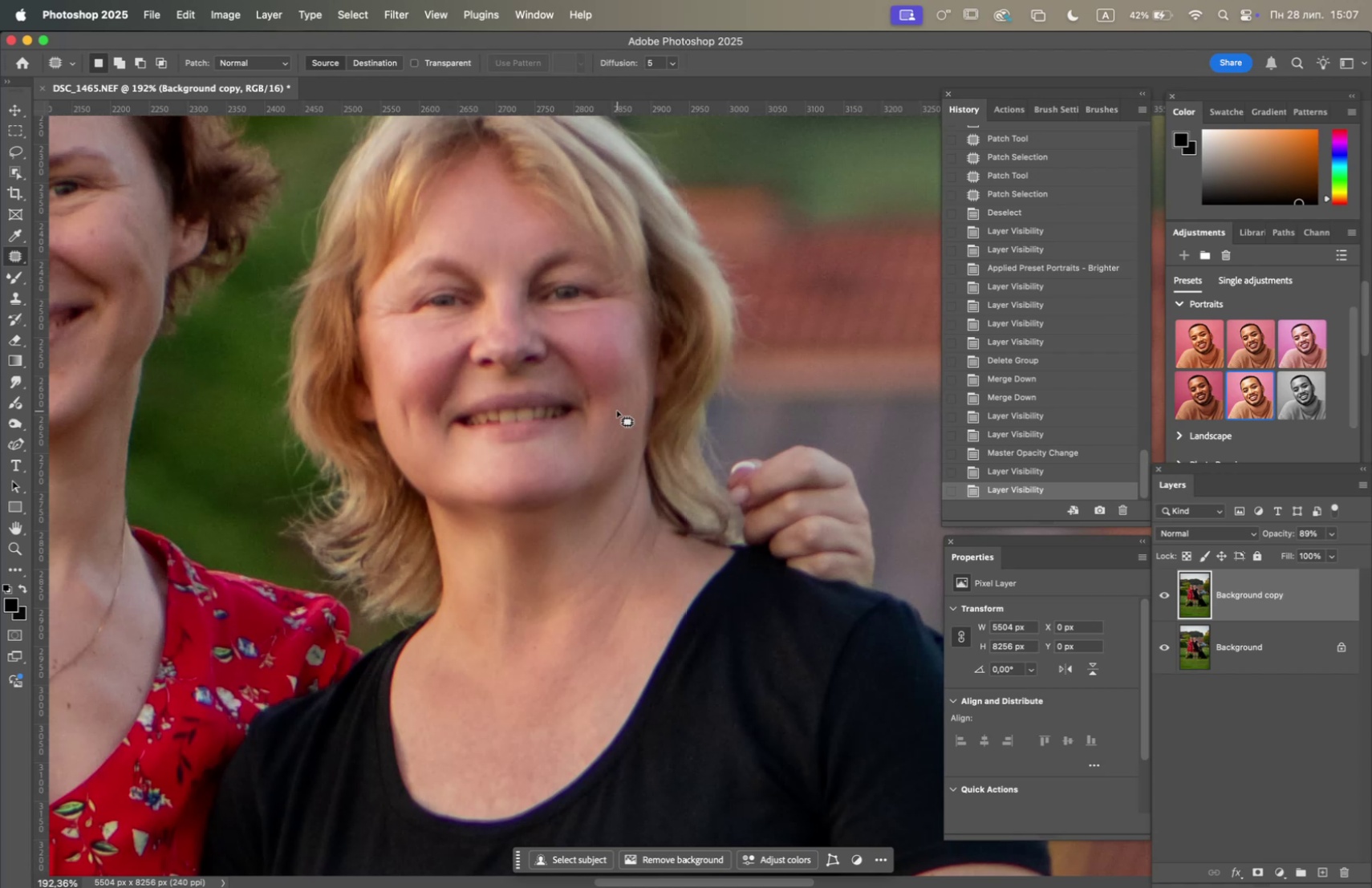 
hold_key(key=OptionLeft, duration=1.6)
scroll: coordinate [618, 410], scroll_direction: down, amount: 3.0
 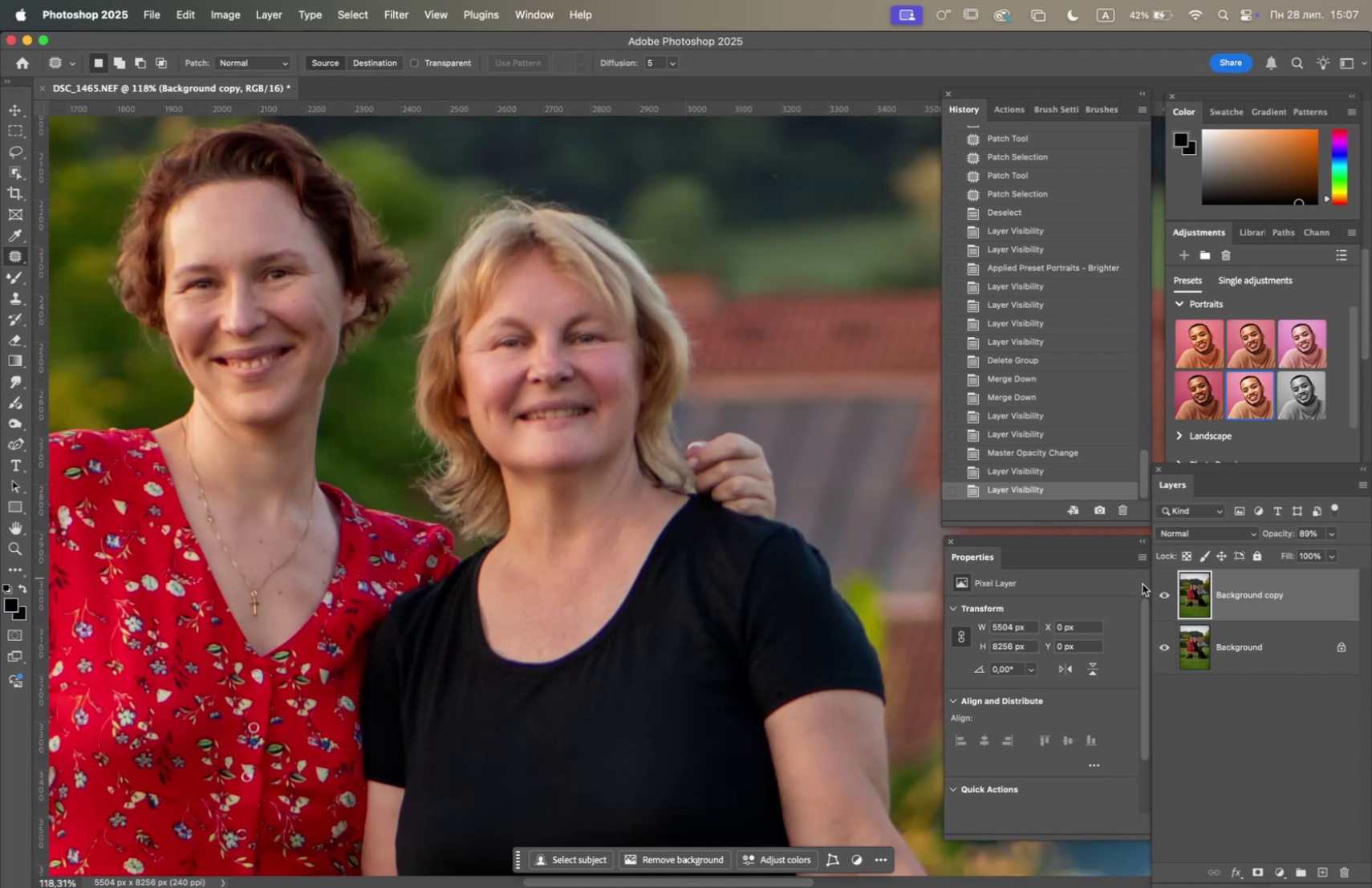 
left_click([1164, 594])
 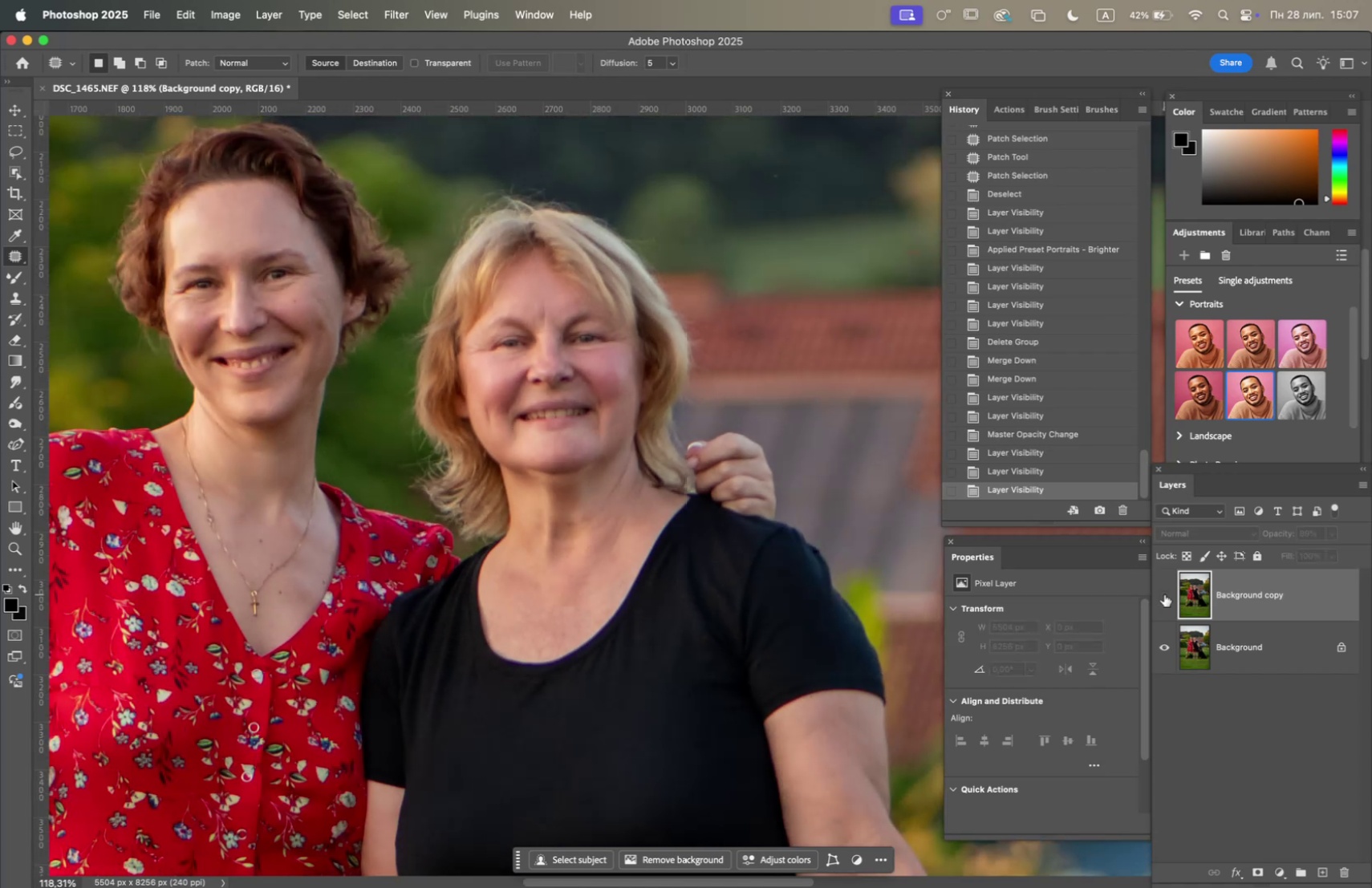 
left_click([1164, 594])
 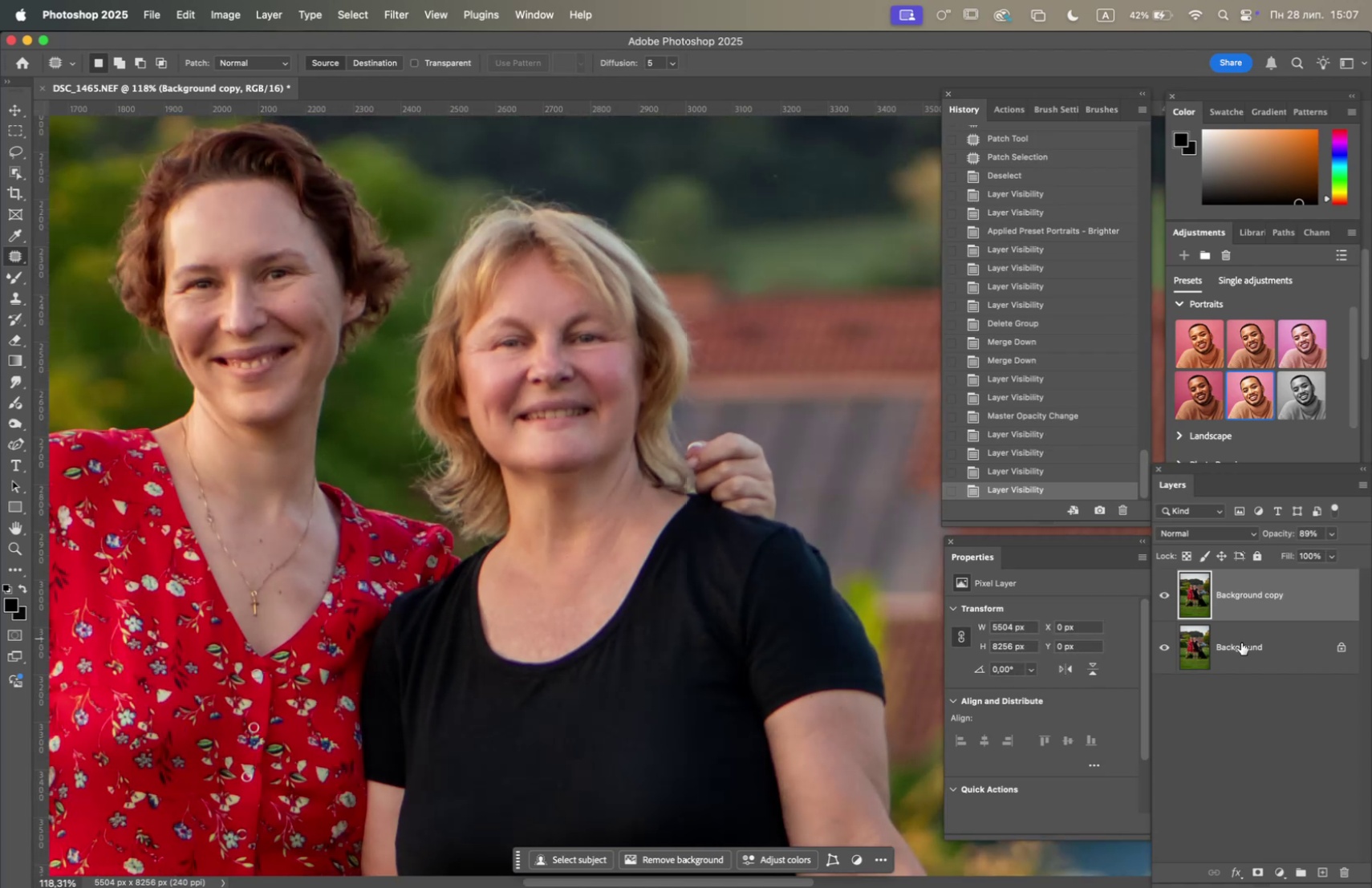 
right_click([1265, 639])
 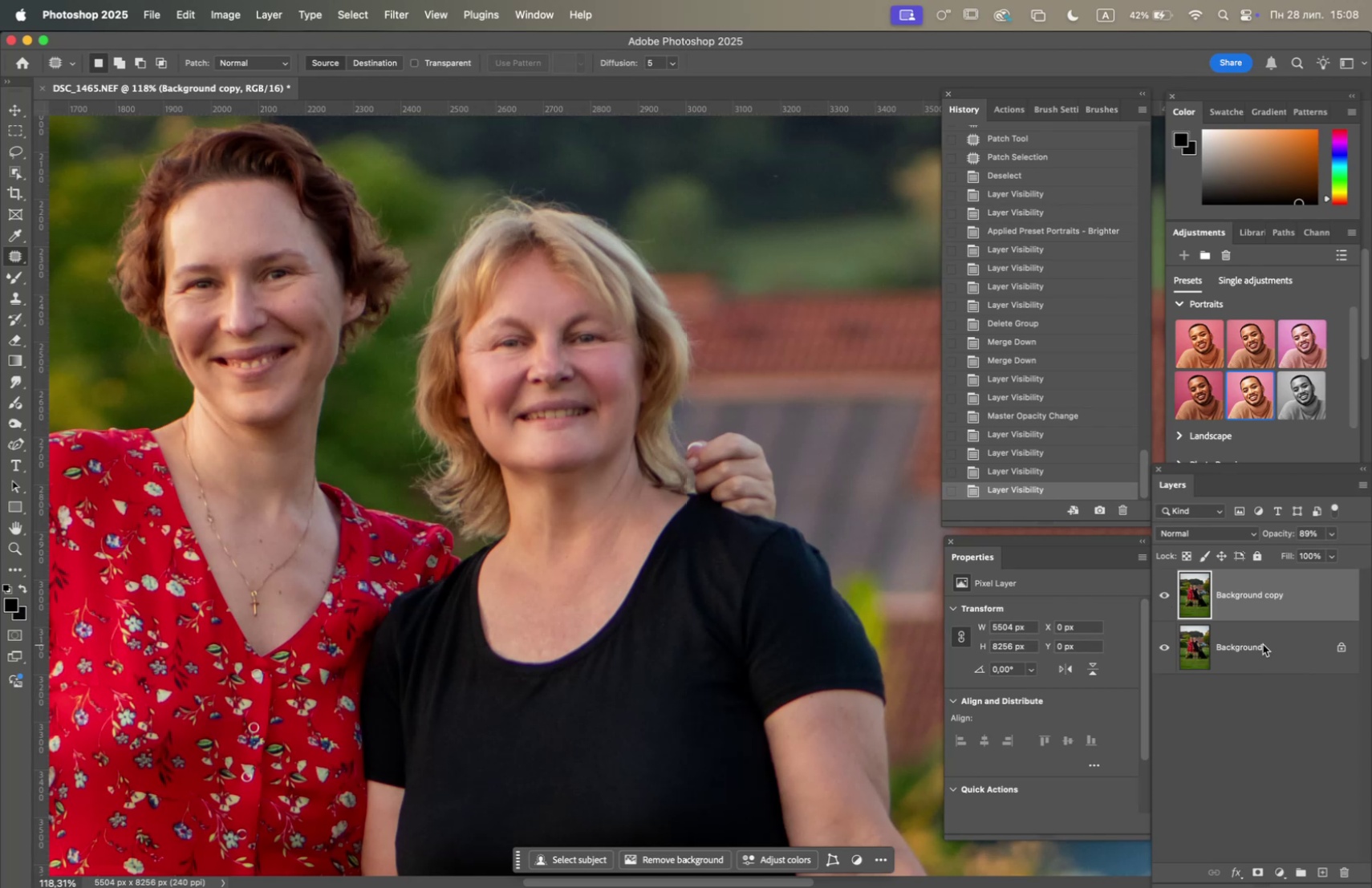 
wait(9.01)
 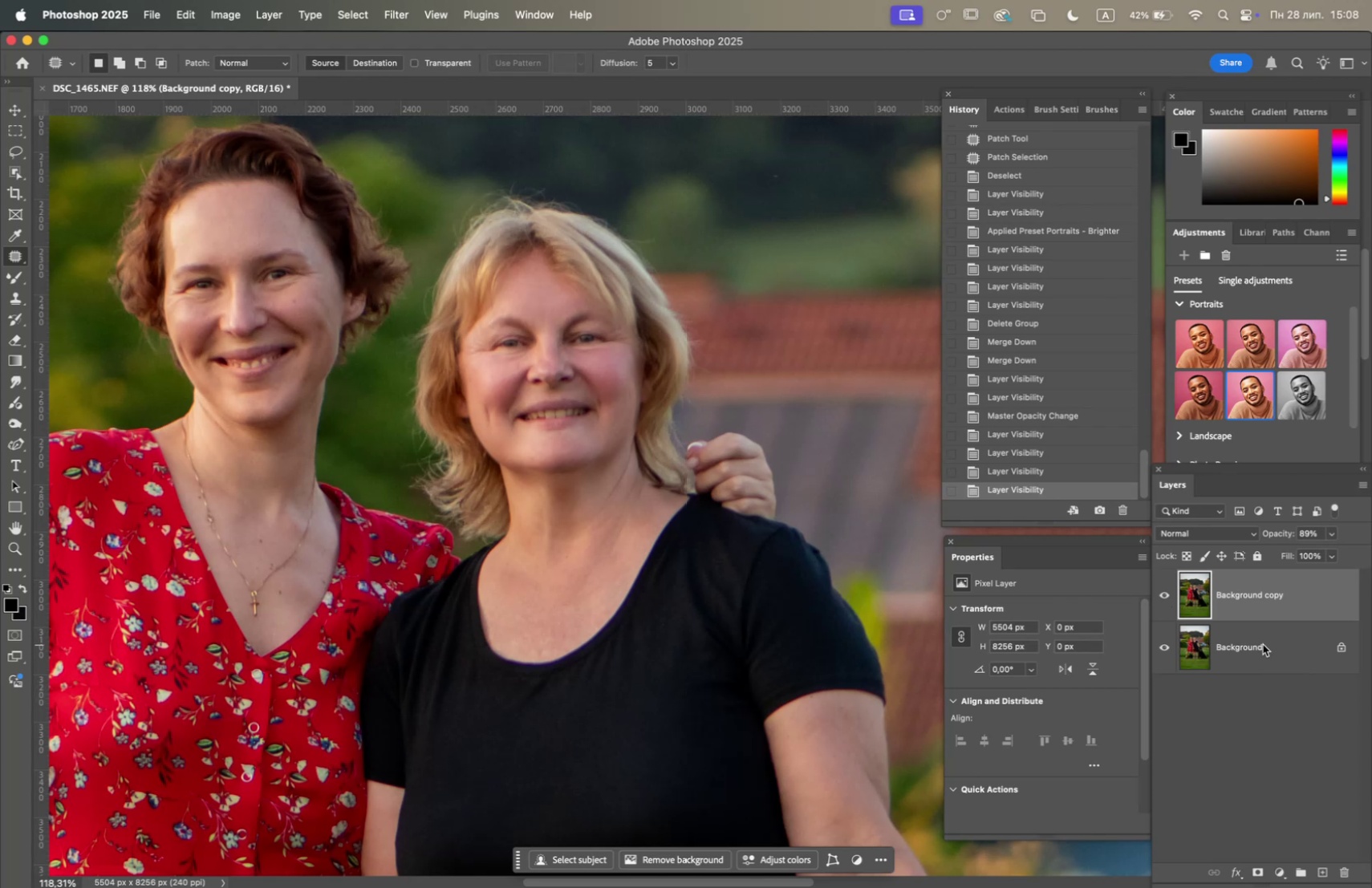 
left_click([1130, 829])
 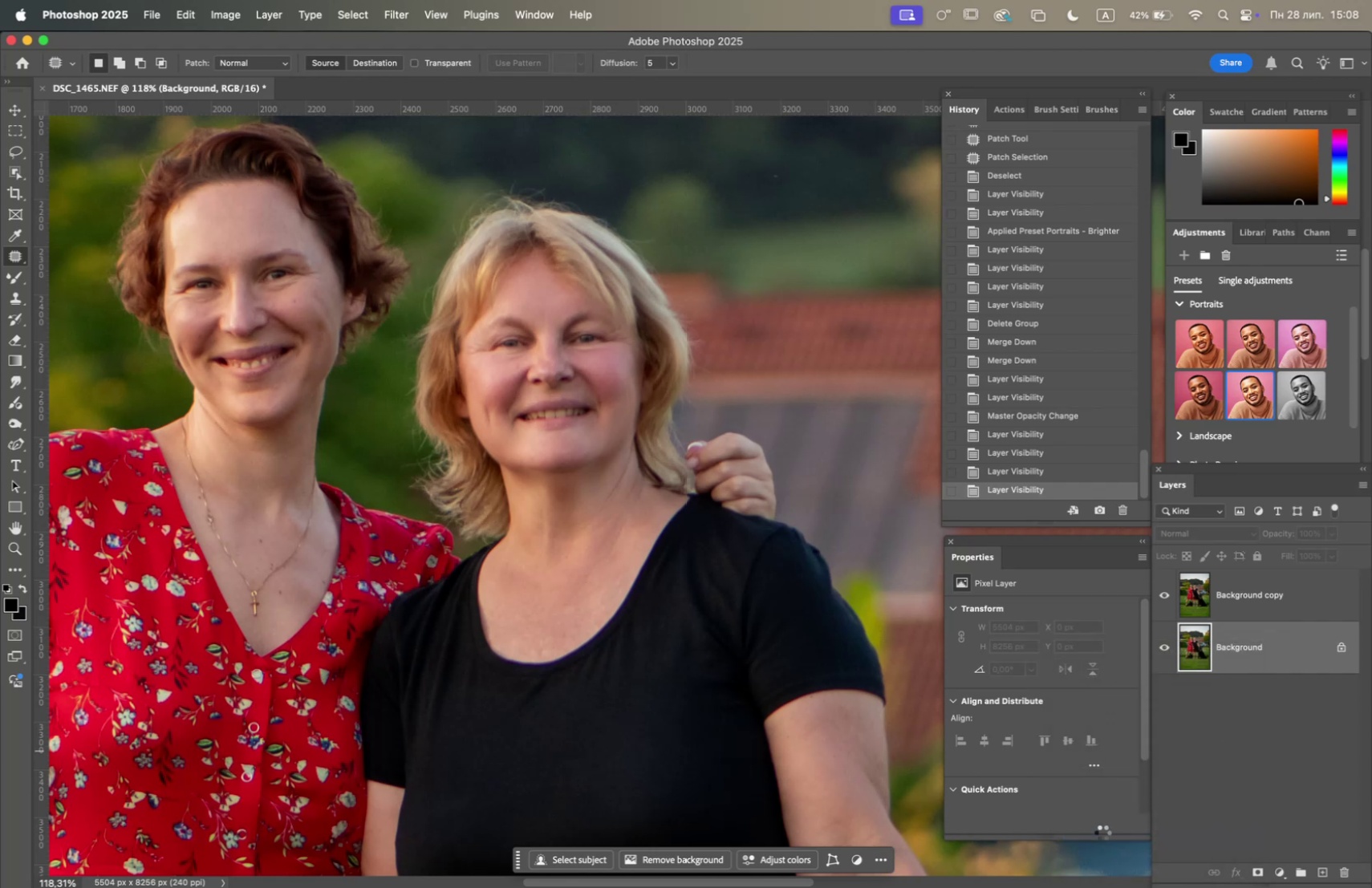 
wait(10.57)
 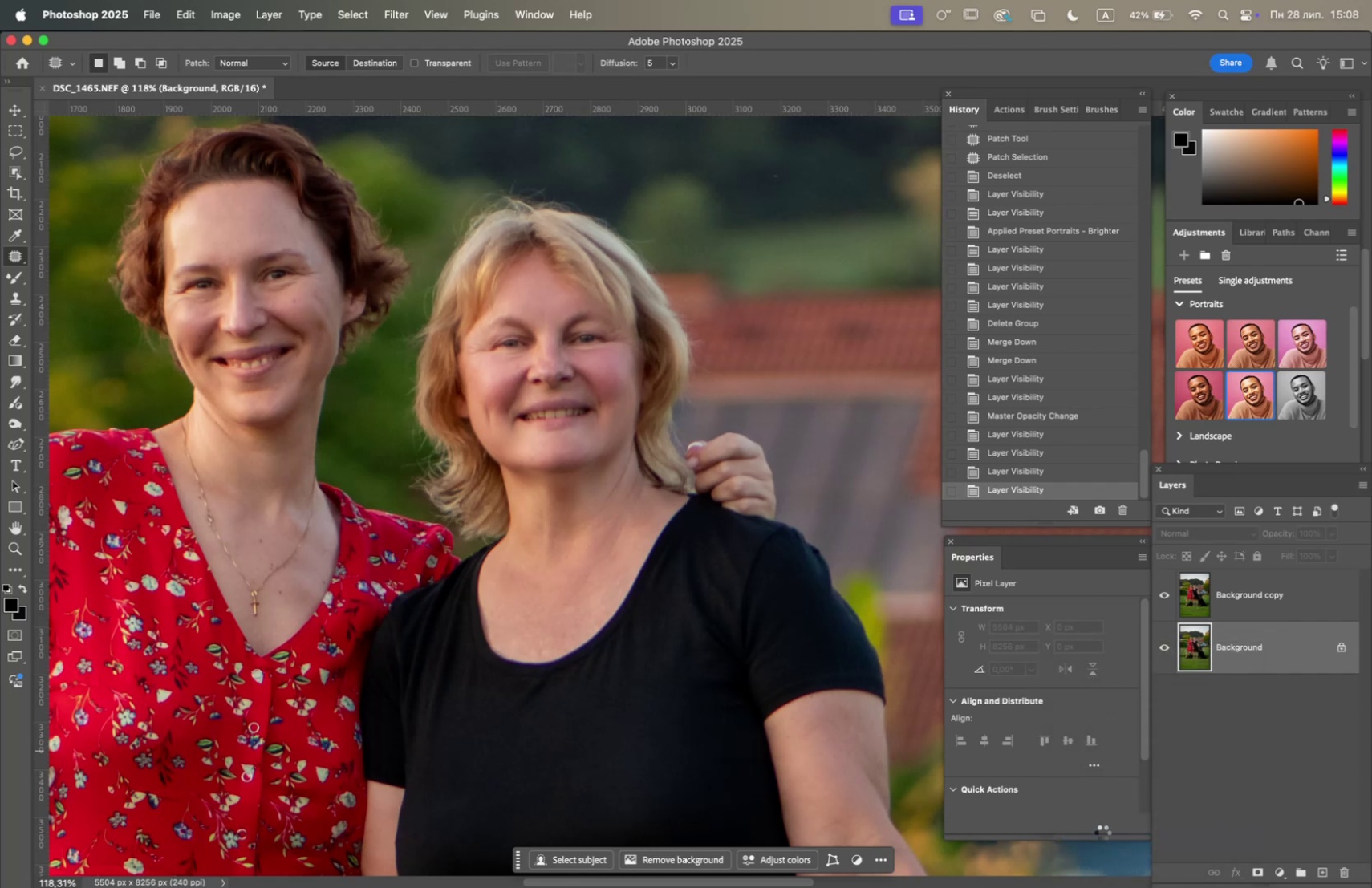 
left_click([221, 14])
 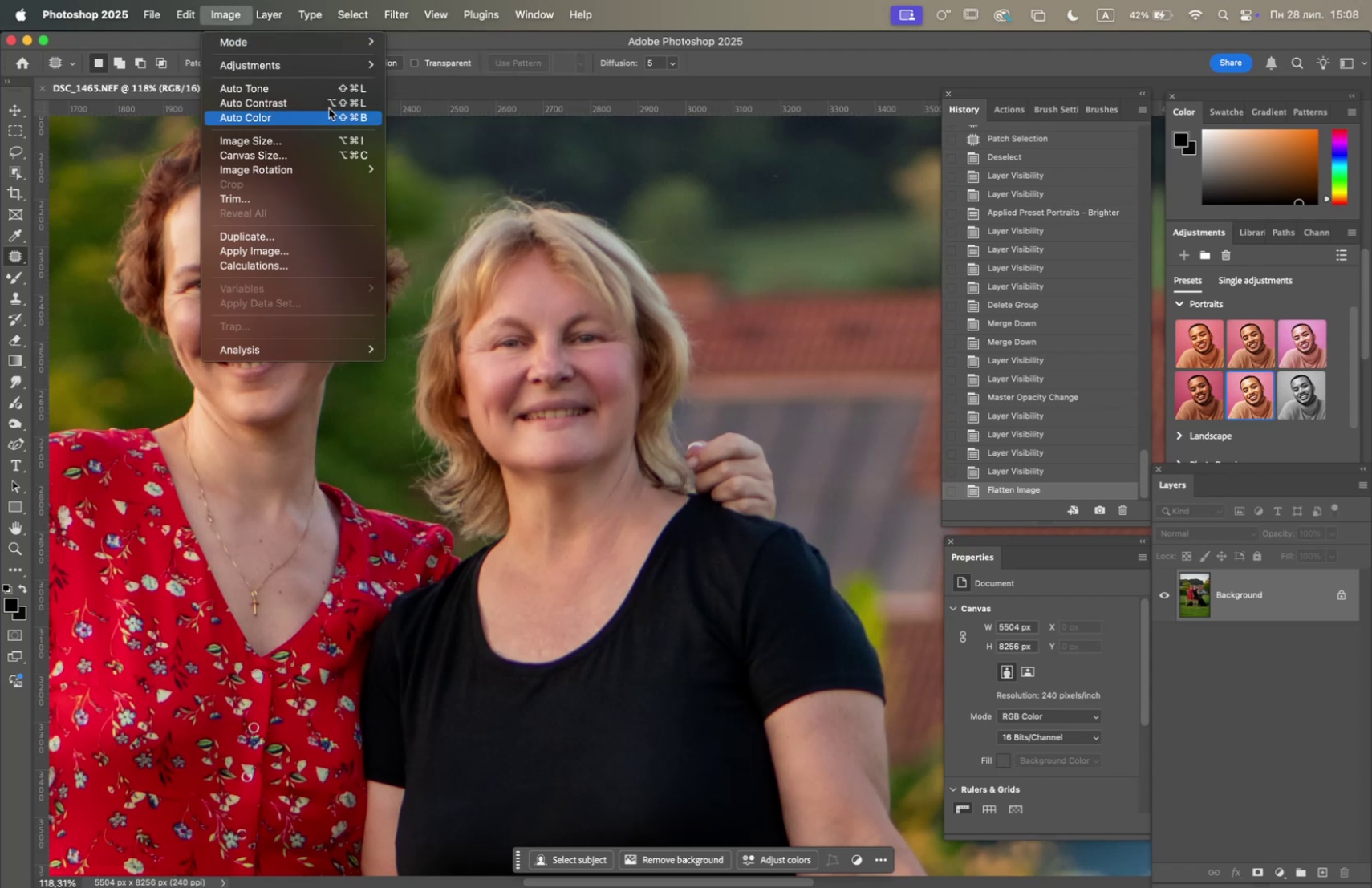 
left_click([276, 140])
 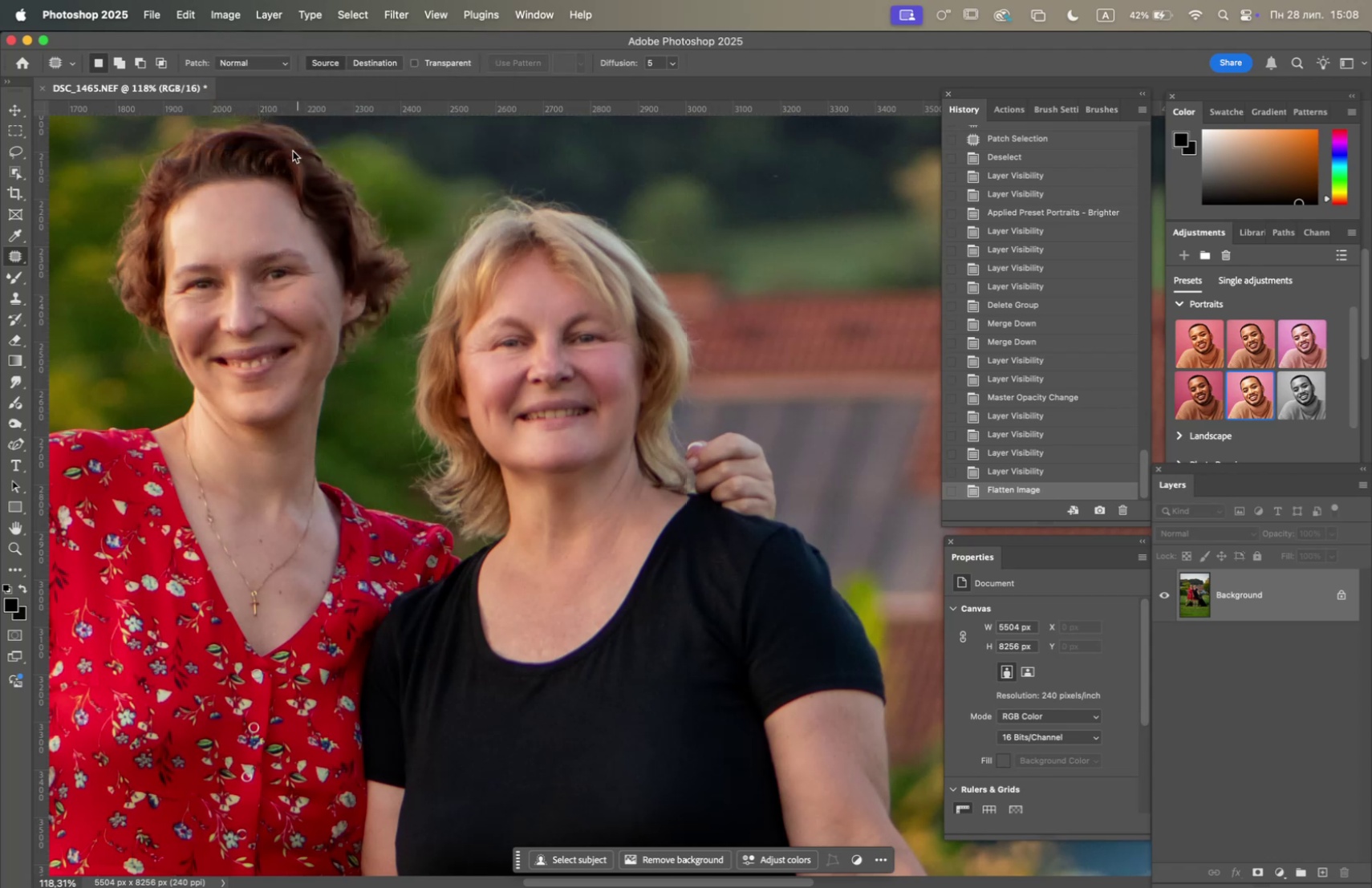 
mouse_move([662, 448])
 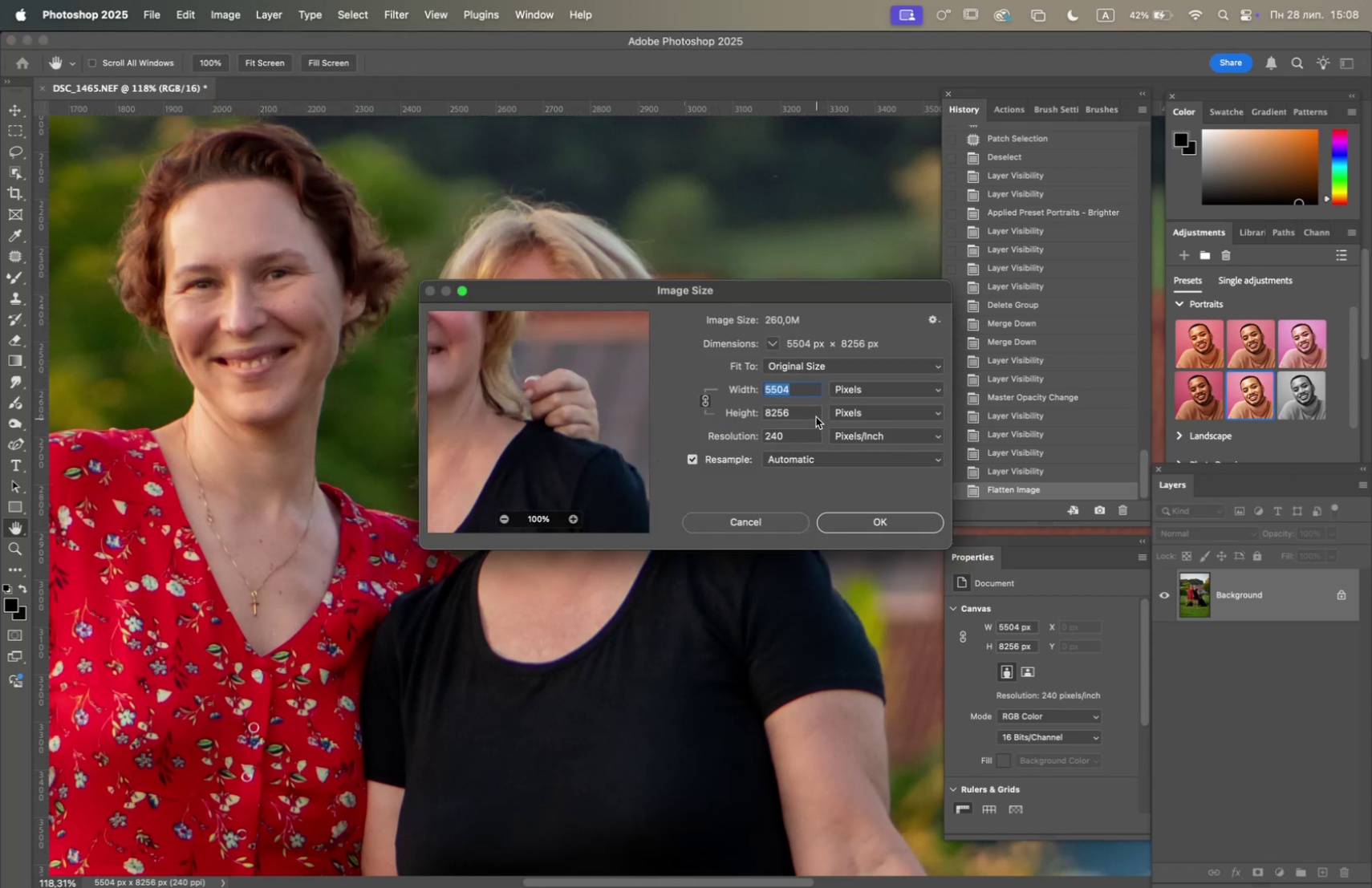 
left_click_drag(start_coordinate=[813, 412], to_coordinate=[731, 413])
 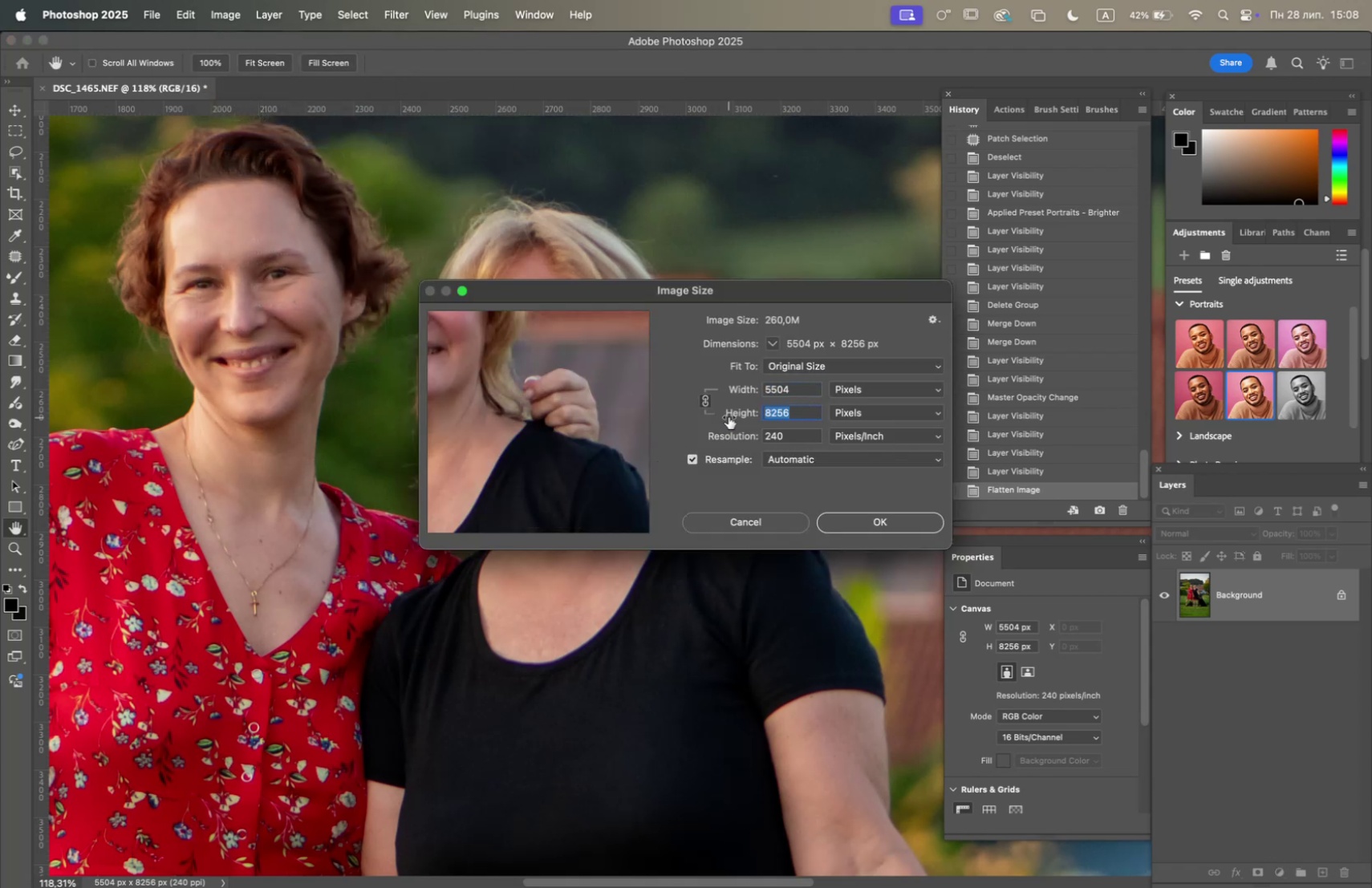 
type(5000)
 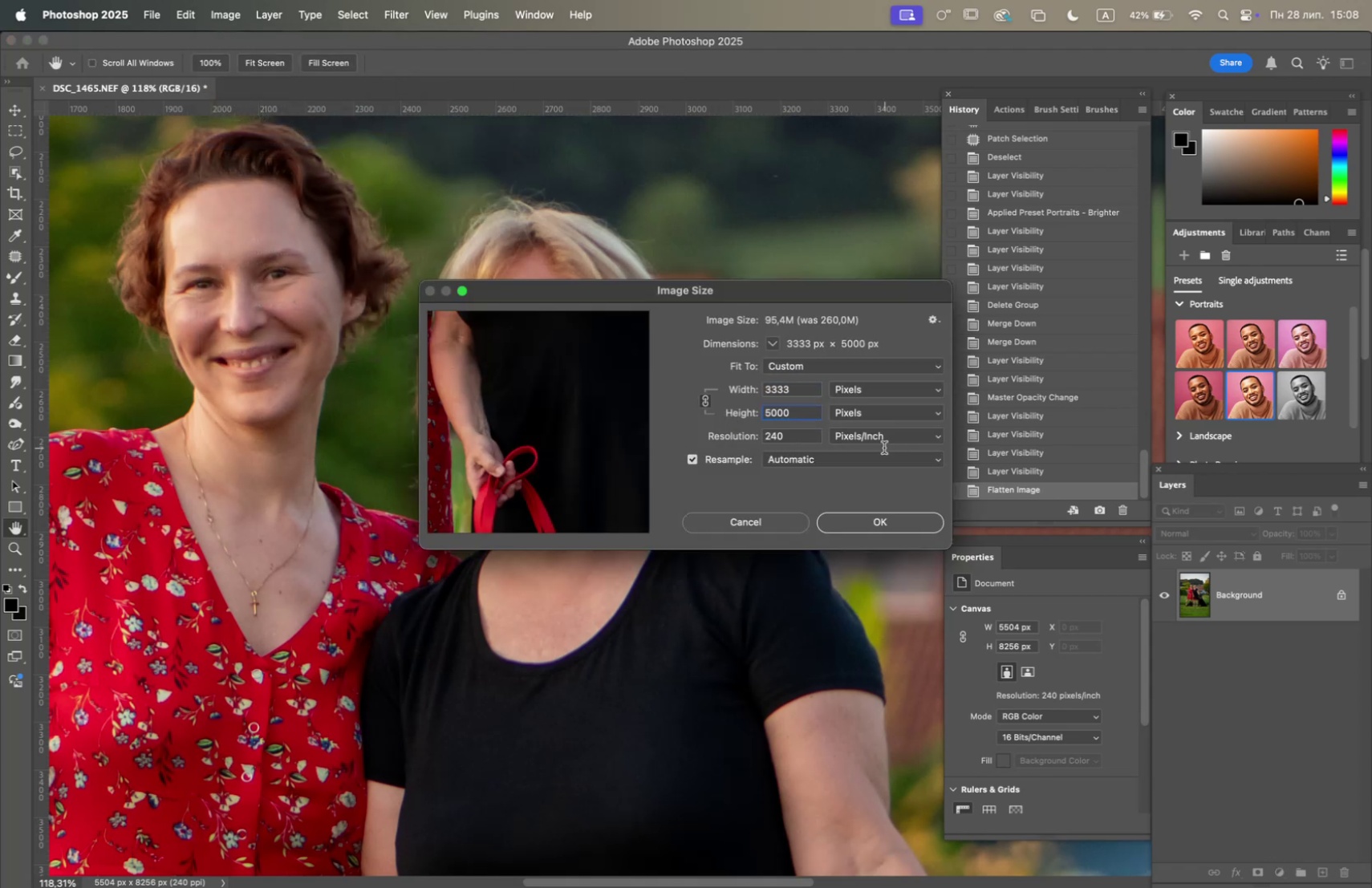 
left_click([893, 525])
 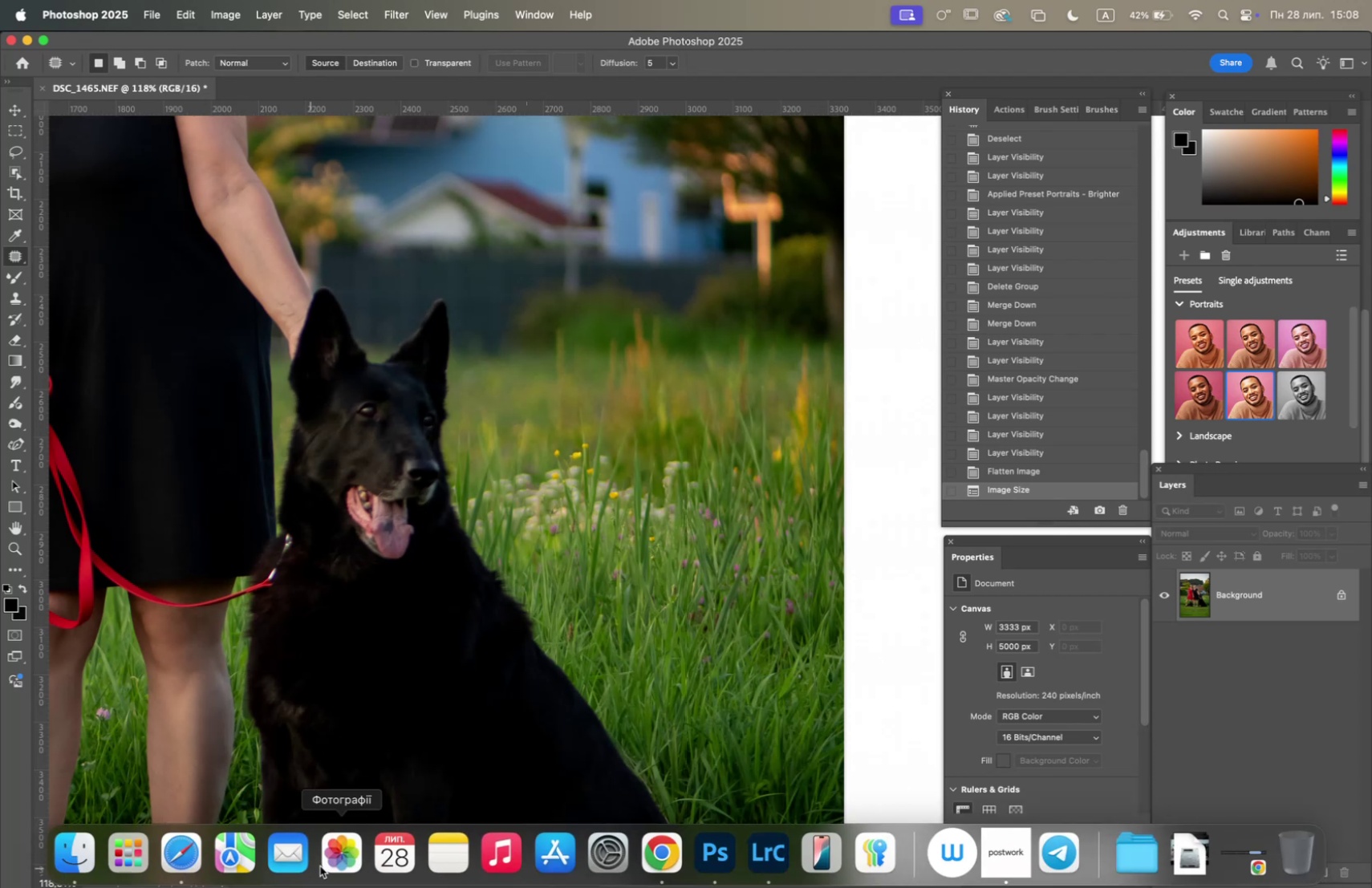 
left_click([670, 860])
 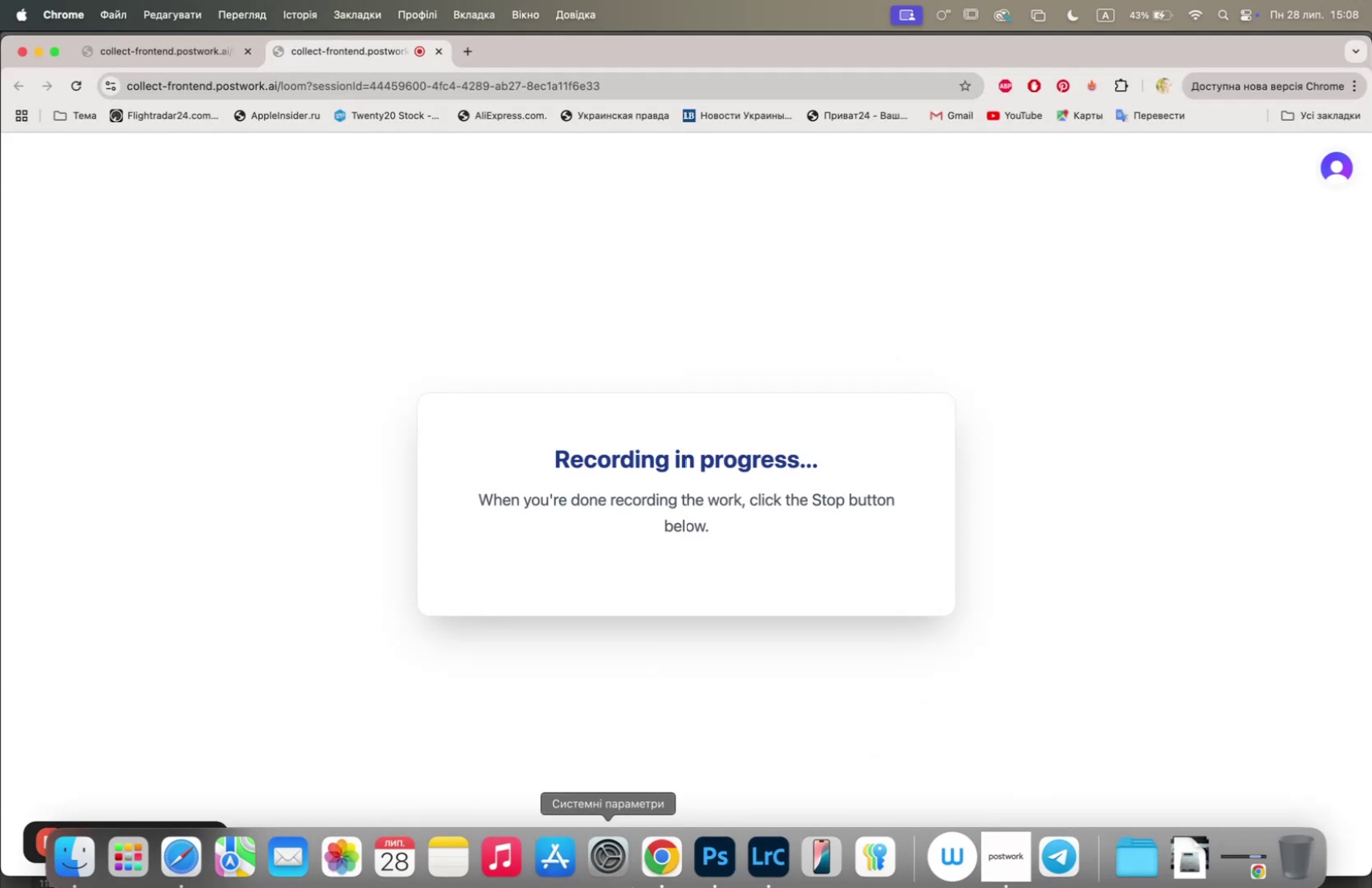 
left_click([726, 858])
 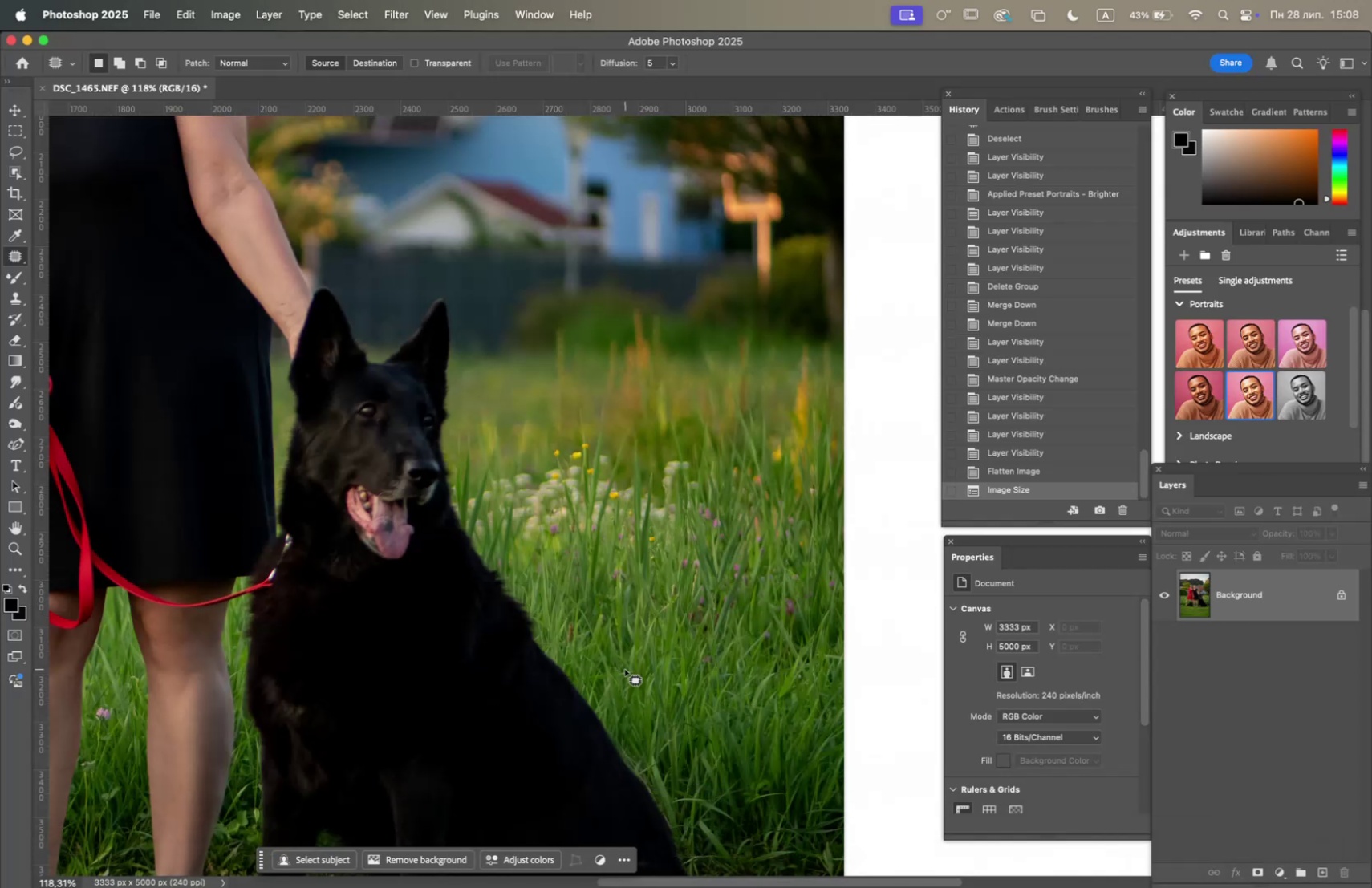 
hold_key(key=OptionLeft, duration=0.99)
scroll: coordinate [629, 639], scroll_direction: down, amount: 4.0
 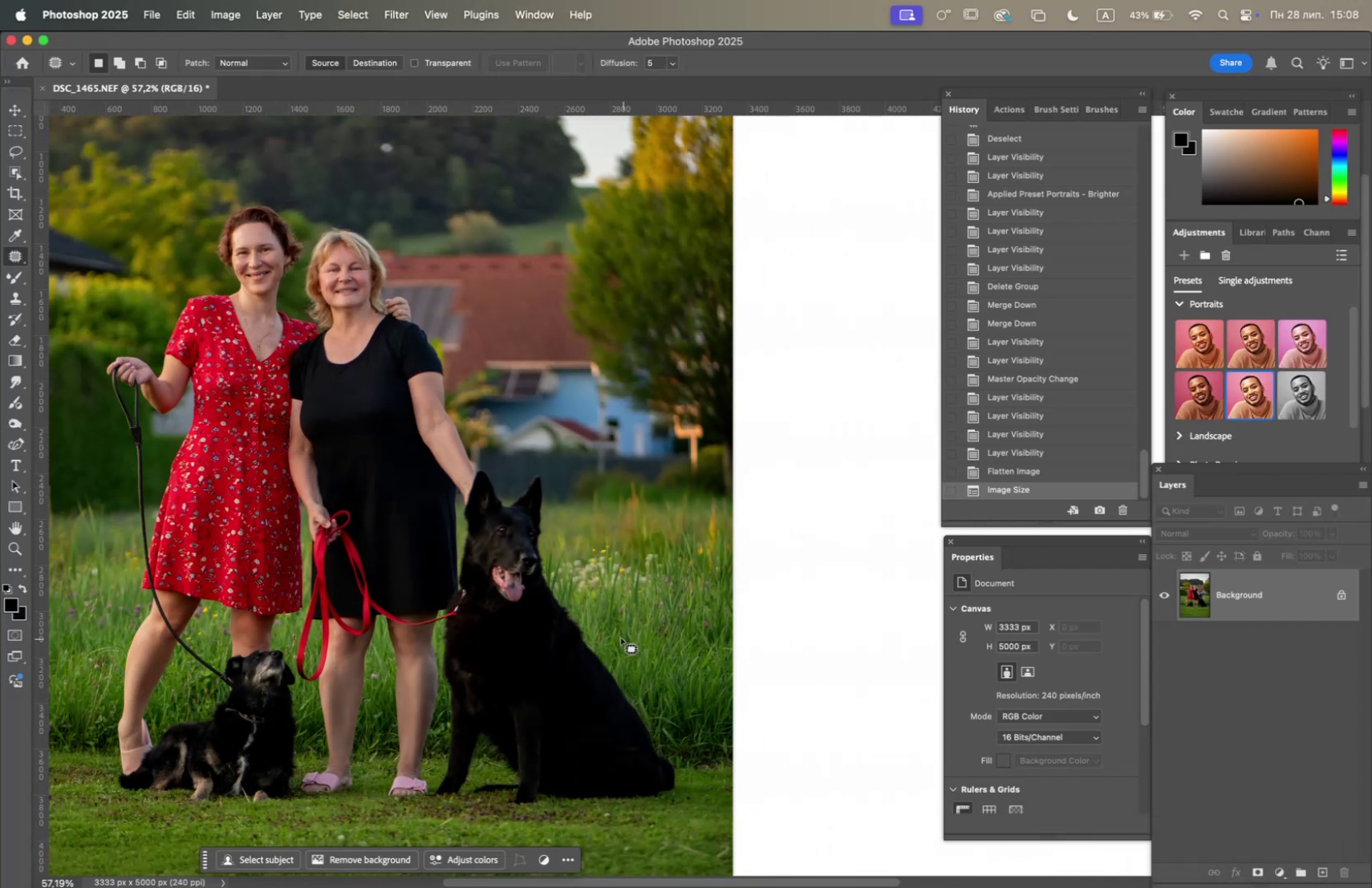 
hold_key(key=Space, duration=0.87)
 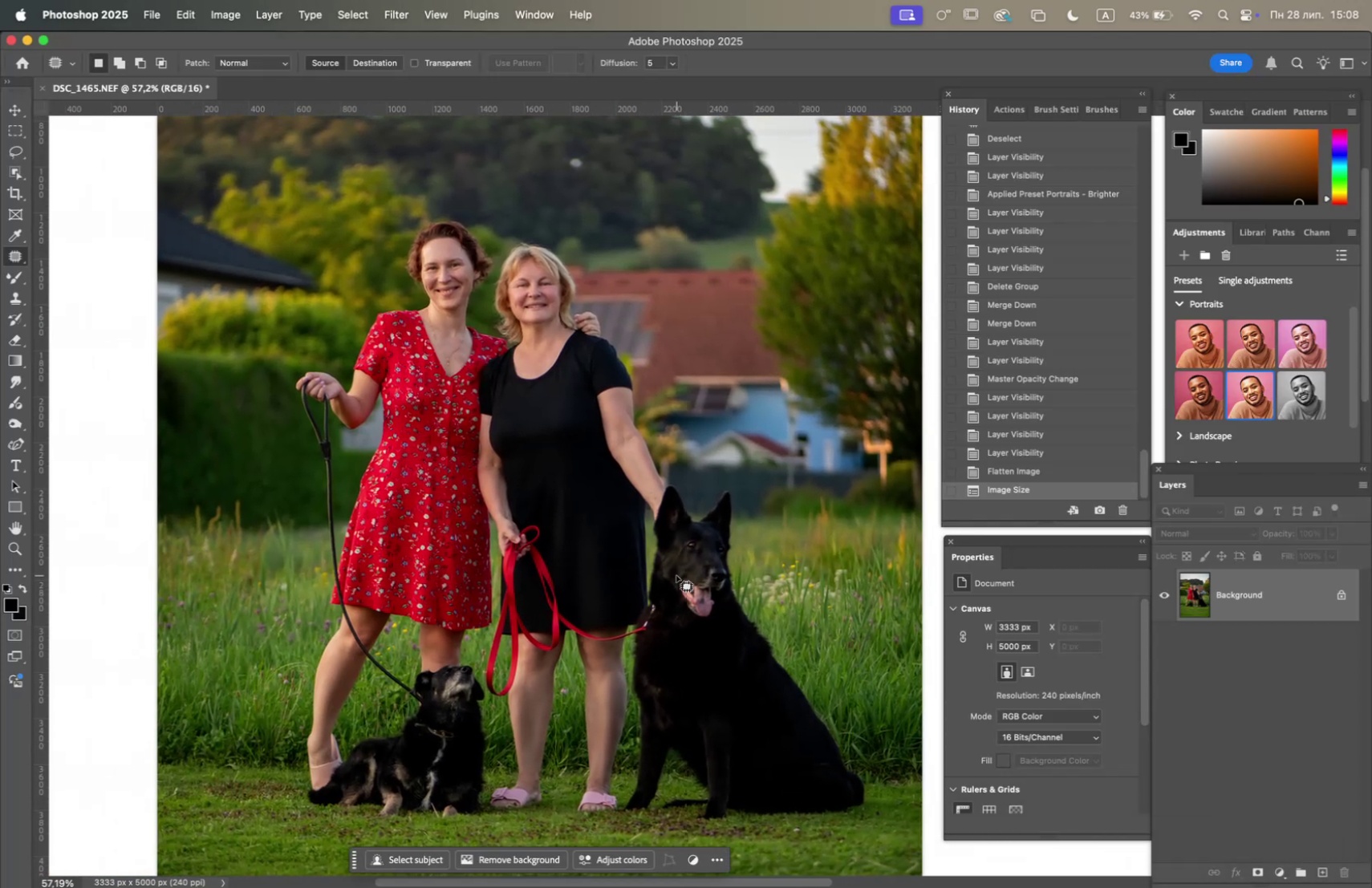 
left_click_drag(start_coordinate=[486, 559], to_coordinate=[676, 574])
 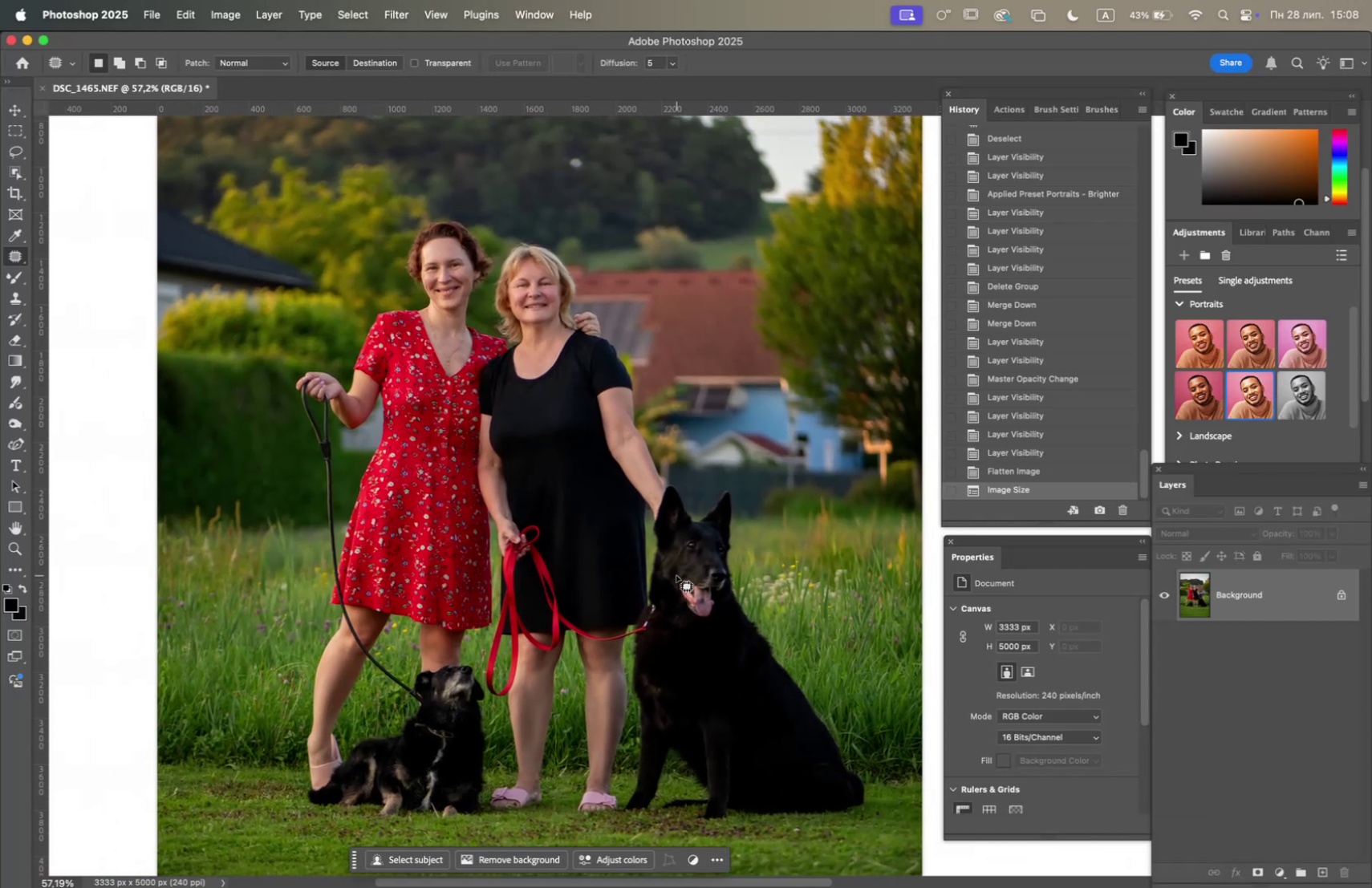 
hold_key(key=OptionLeft, duration=2.94)
scroll: coordinate [677, 574], scroll_direction: down, amount: 7.0
 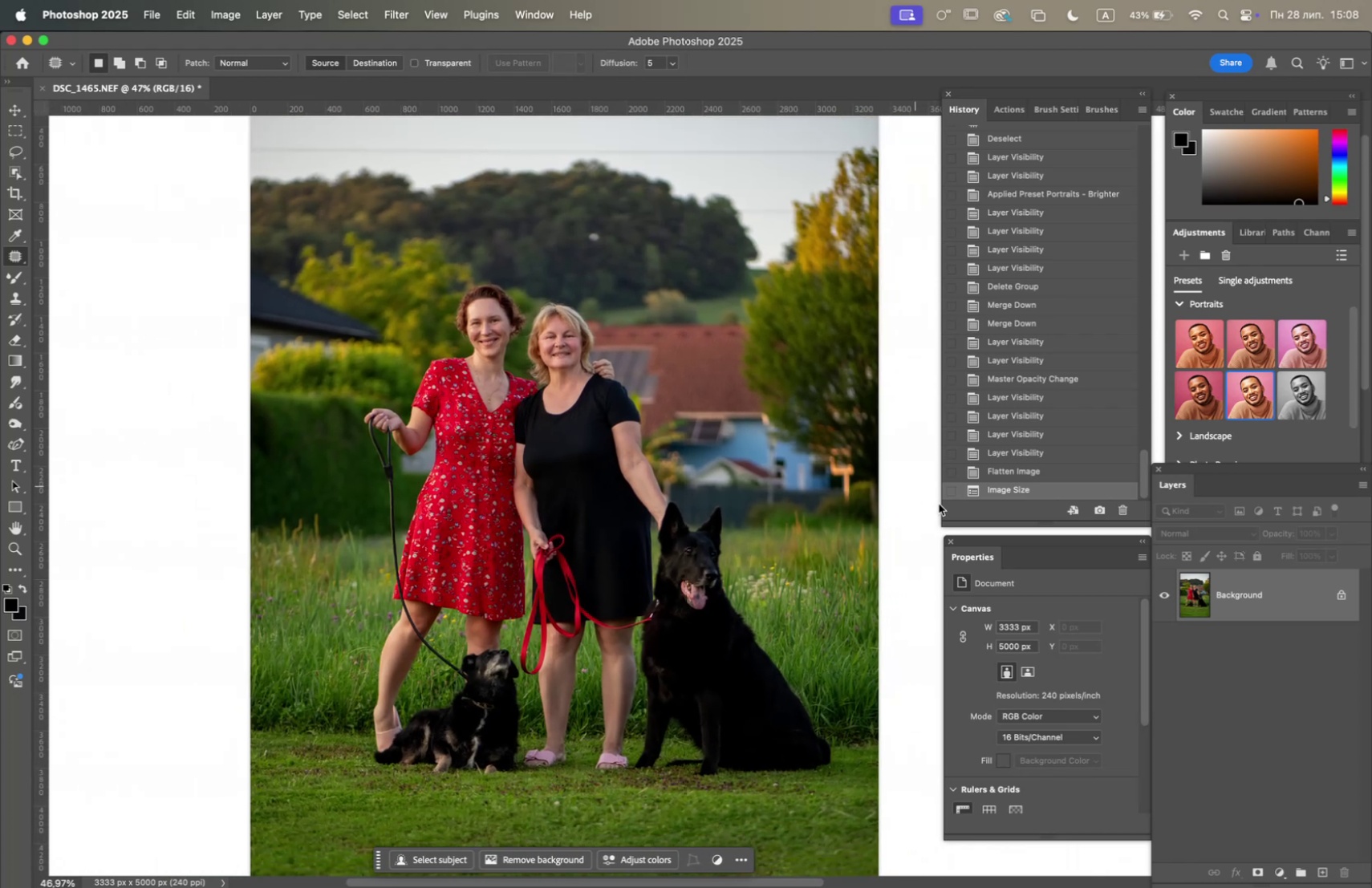 
left_click_drag(start_coordinate=[1256, 608], to_coordinate=[1319, 877])
 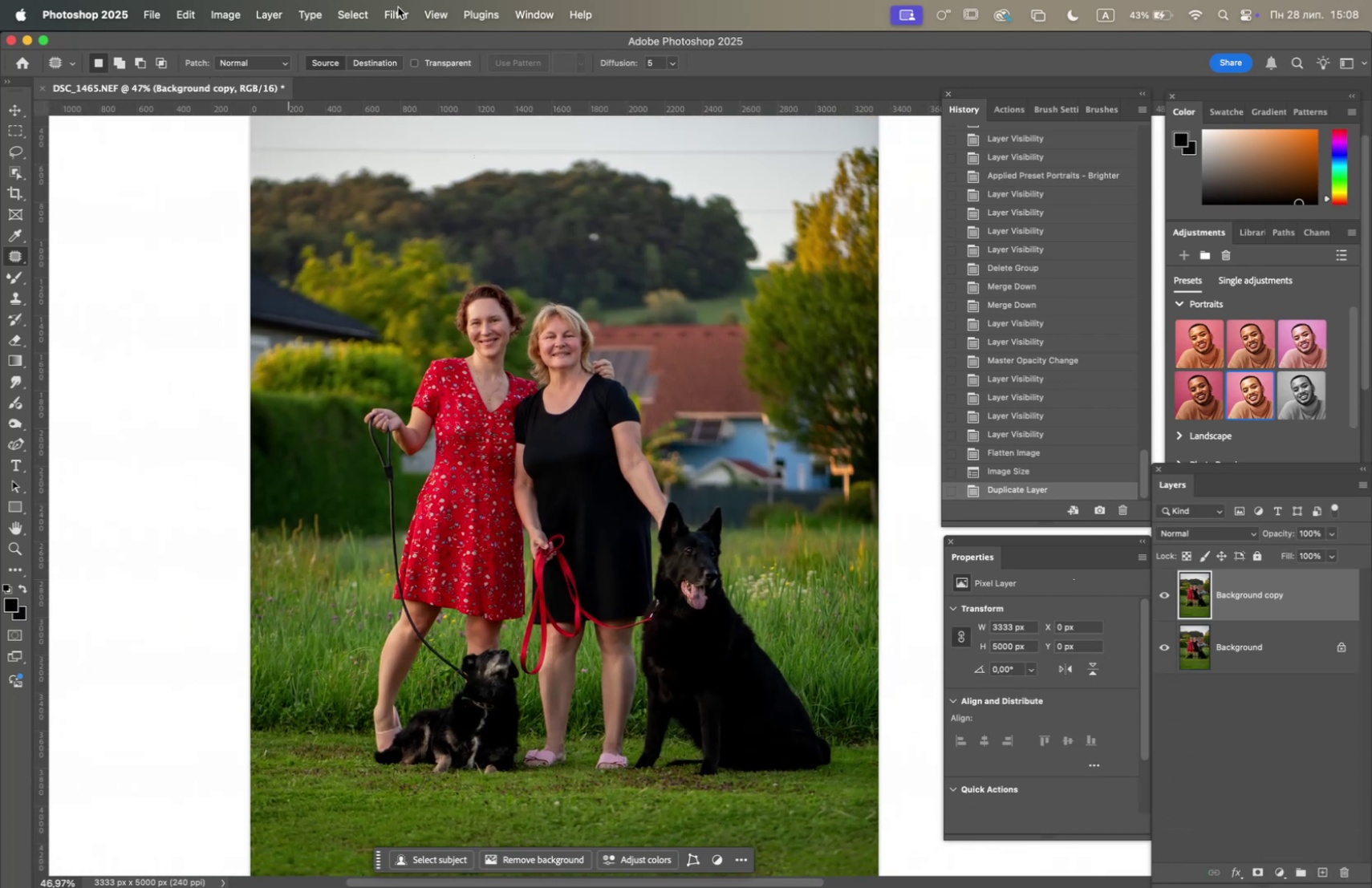 
left_click([235, 10])
 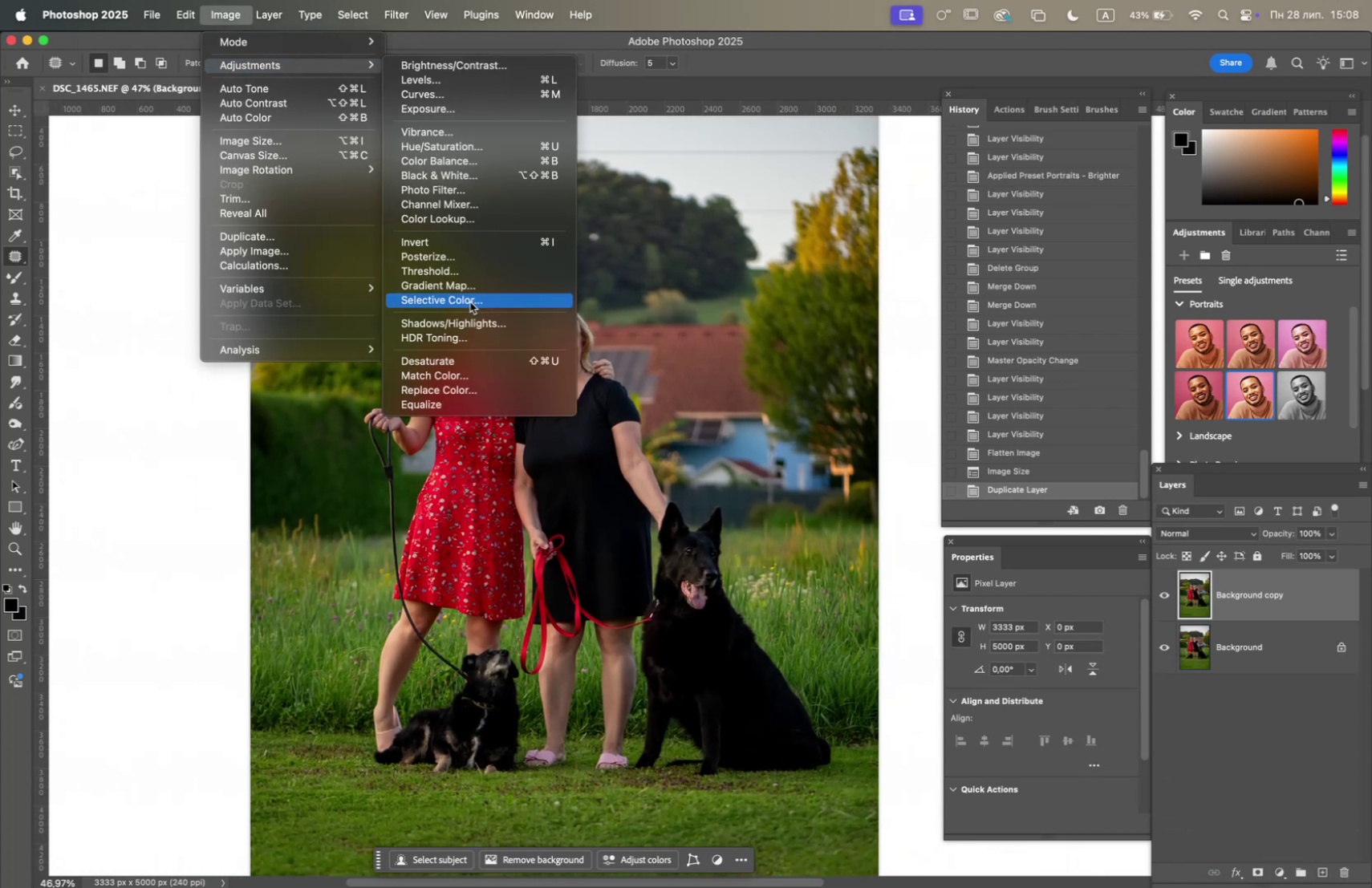 
left_click([474, 322])
 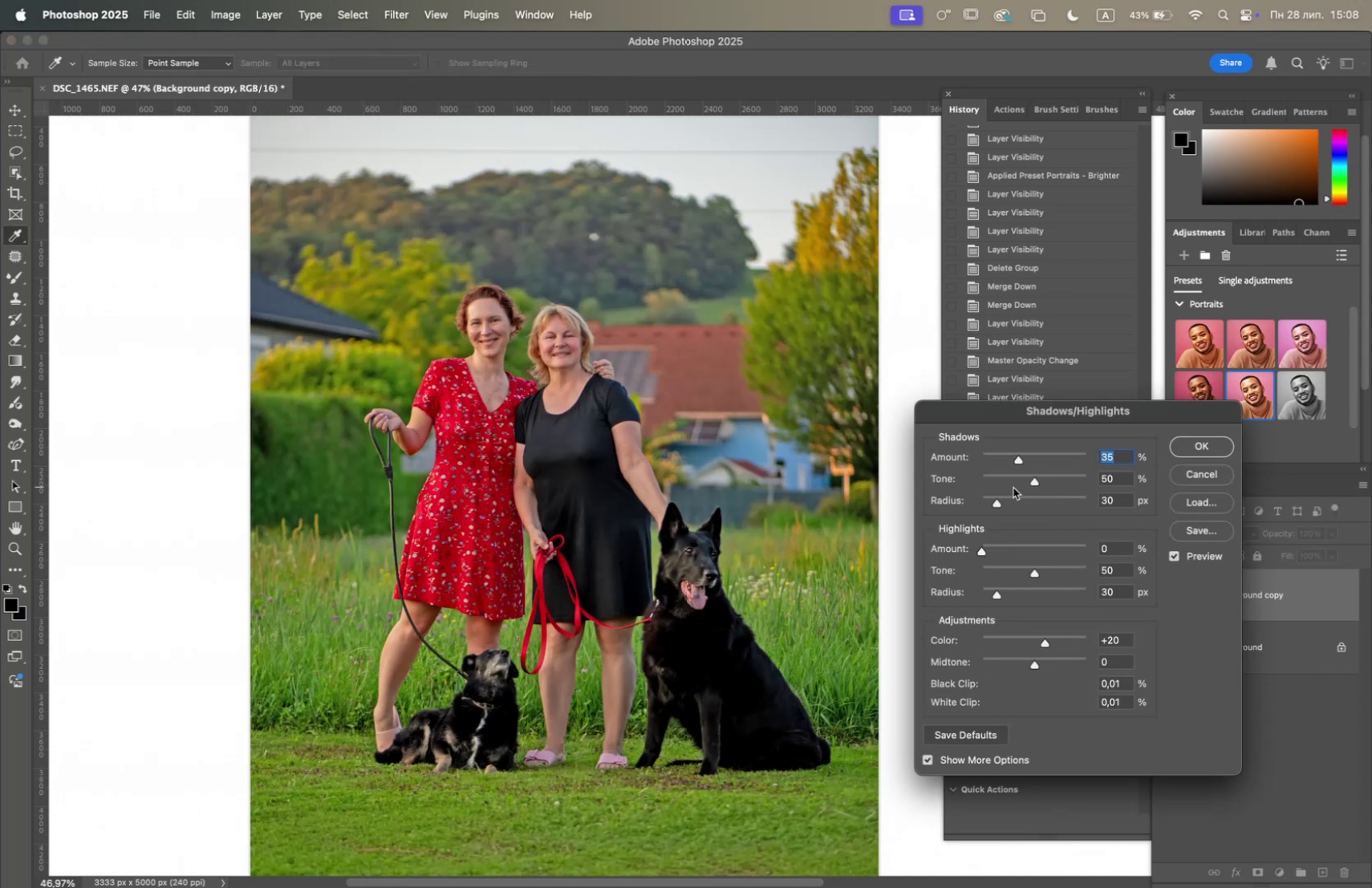 
left_click([1023, 480])
 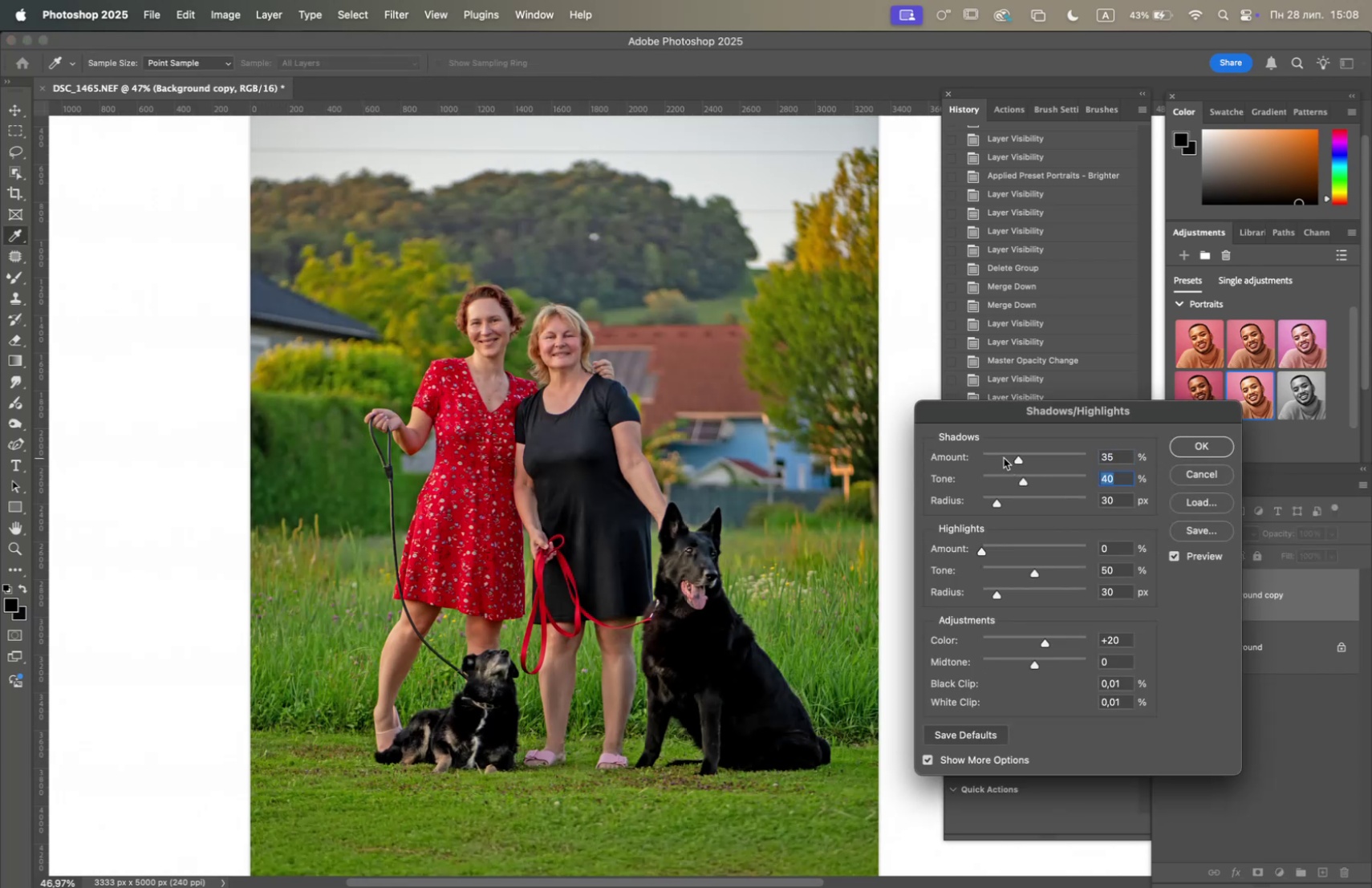 
left_click([1005, 455])
 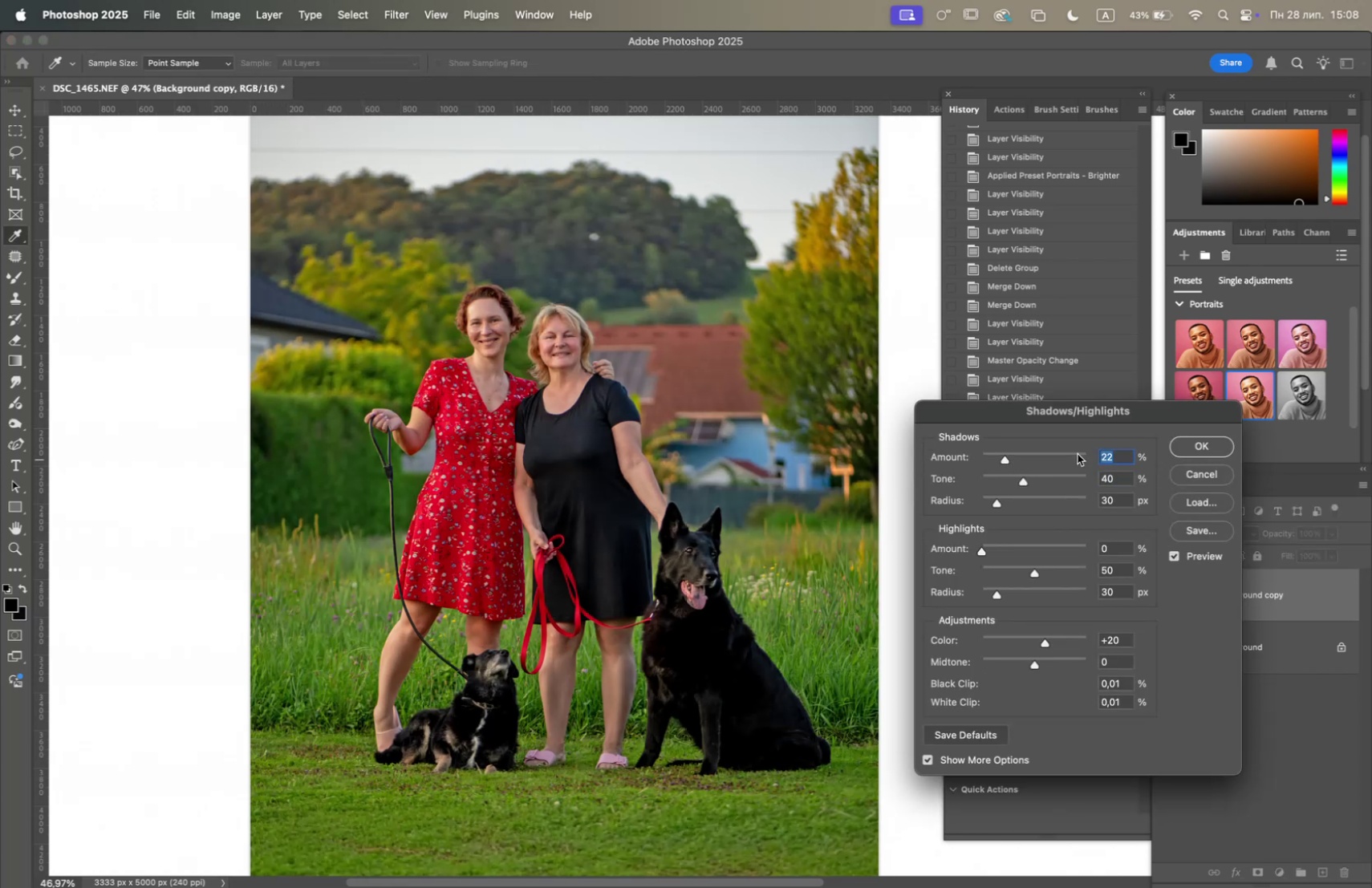 
left_click([1196, 441])
 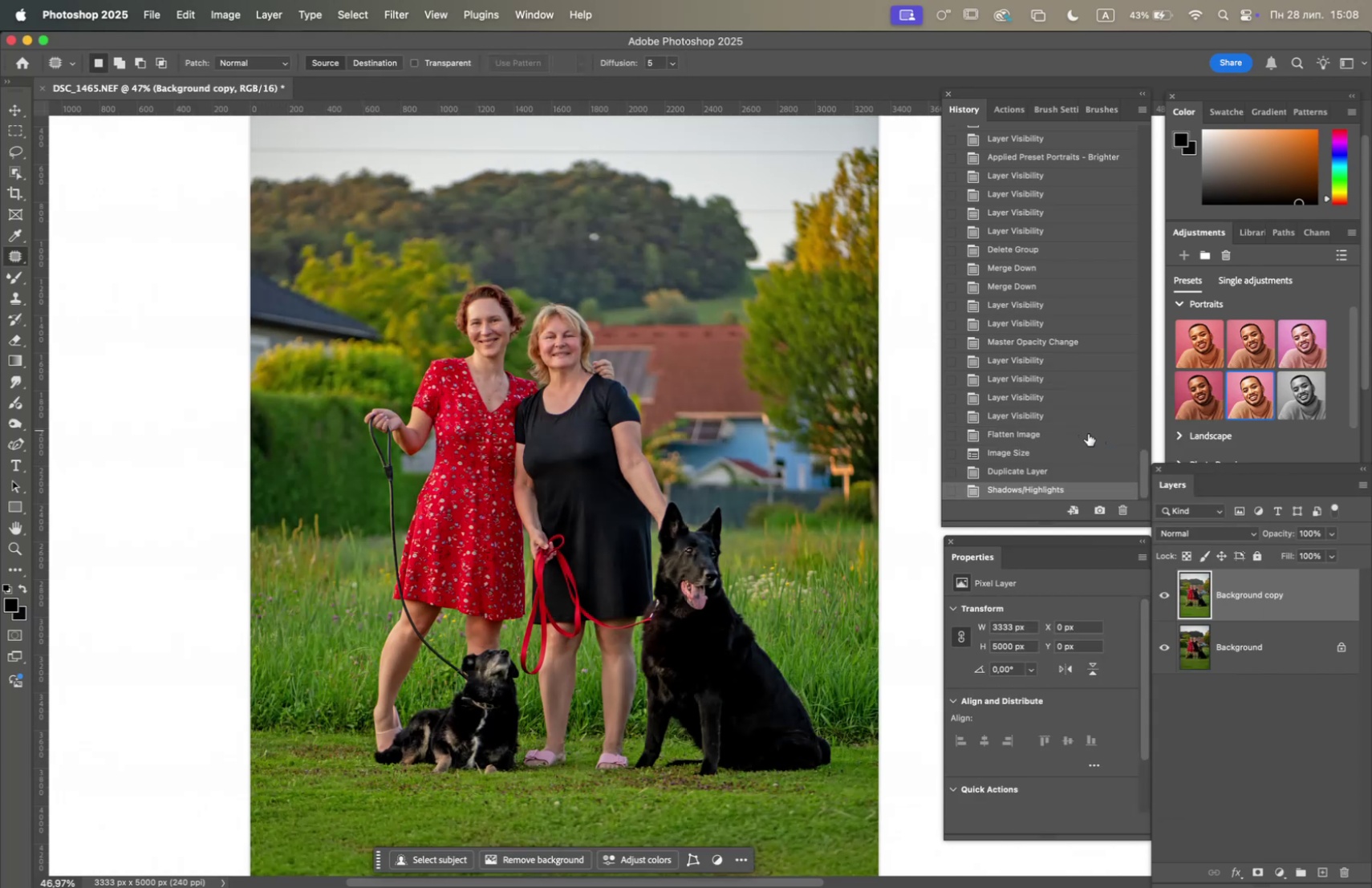 
left_click([1333, 534])
 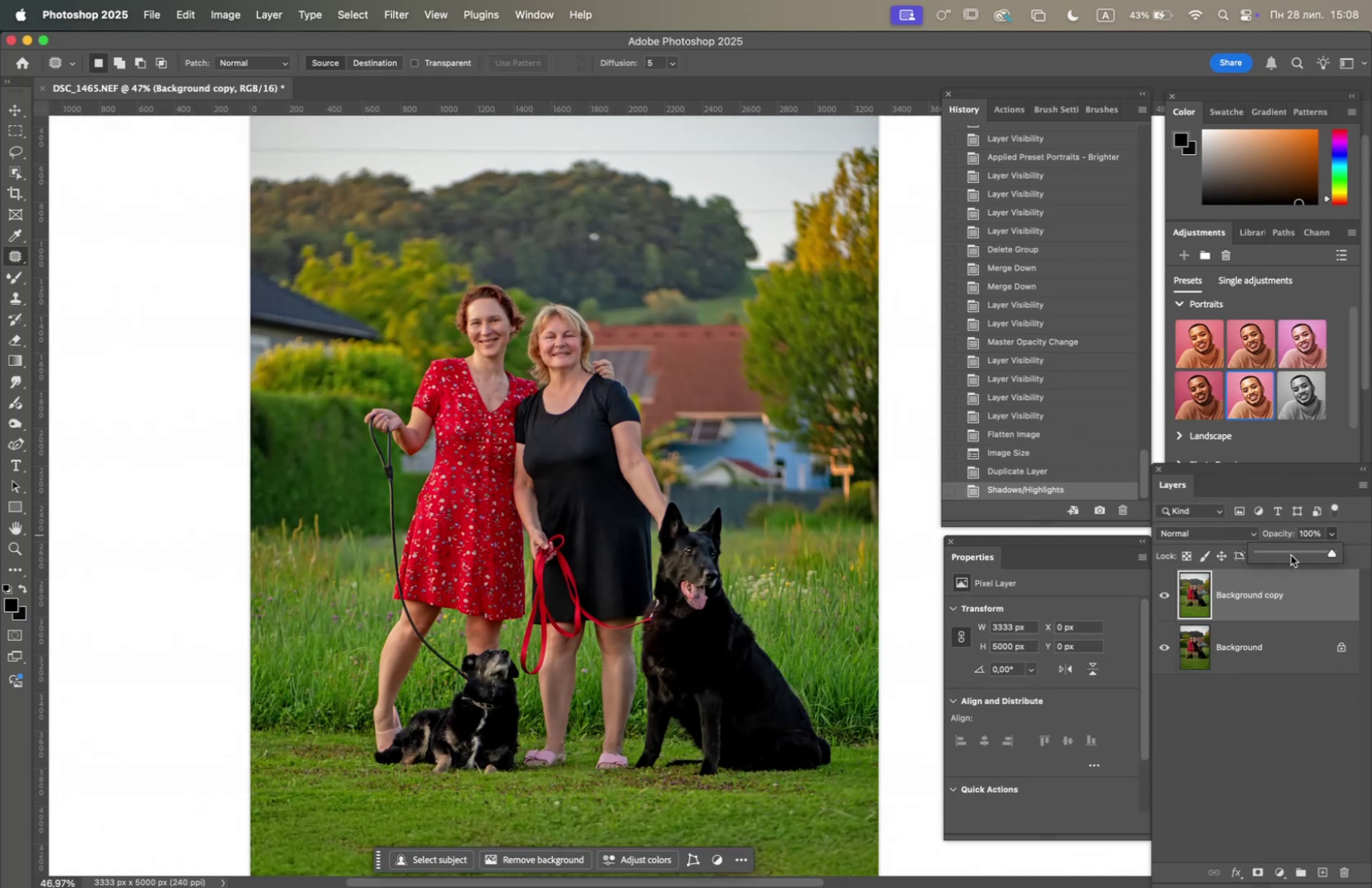 
left_click([1287, 551])
 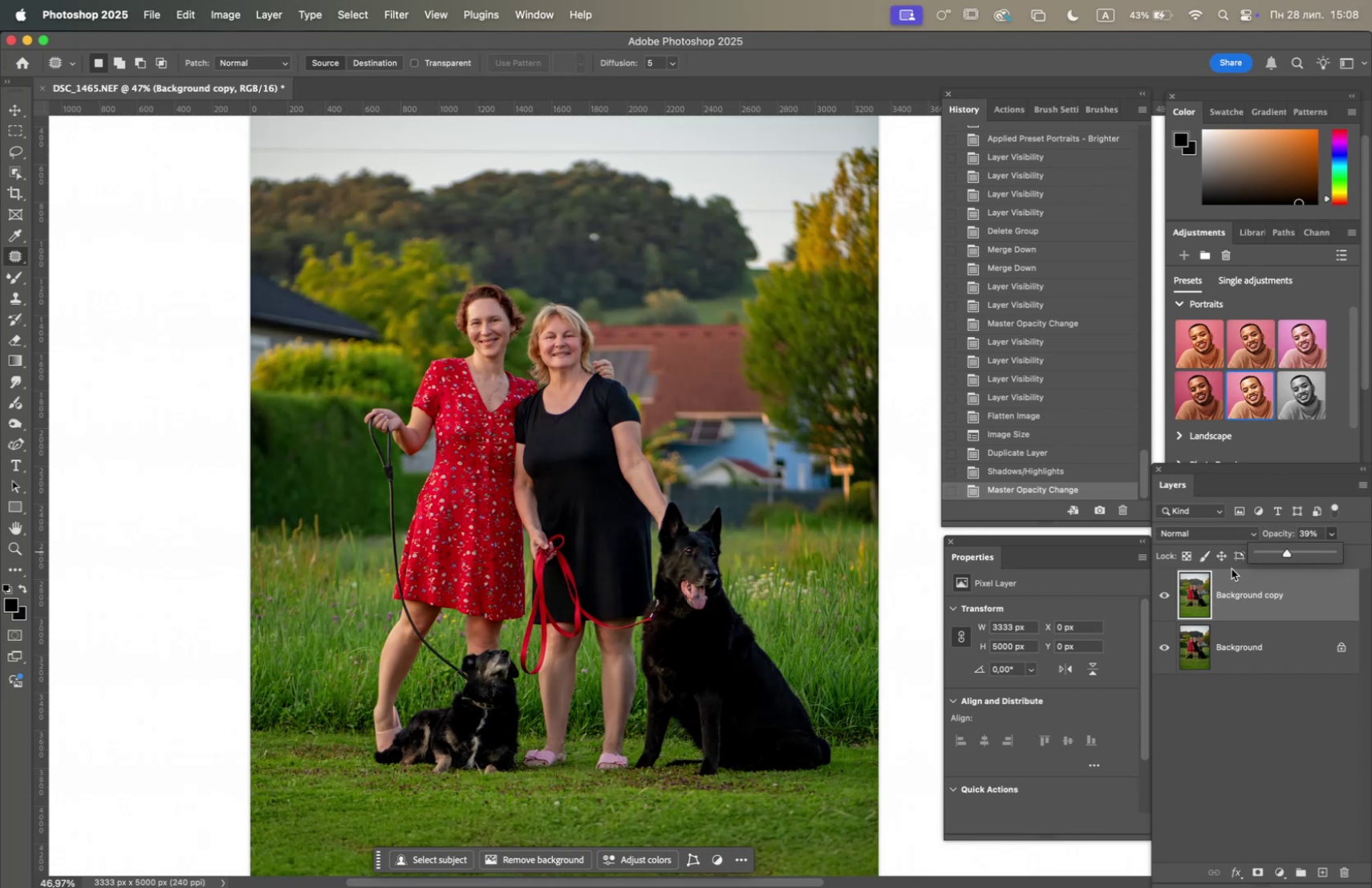 
left_click([1159, 593])
 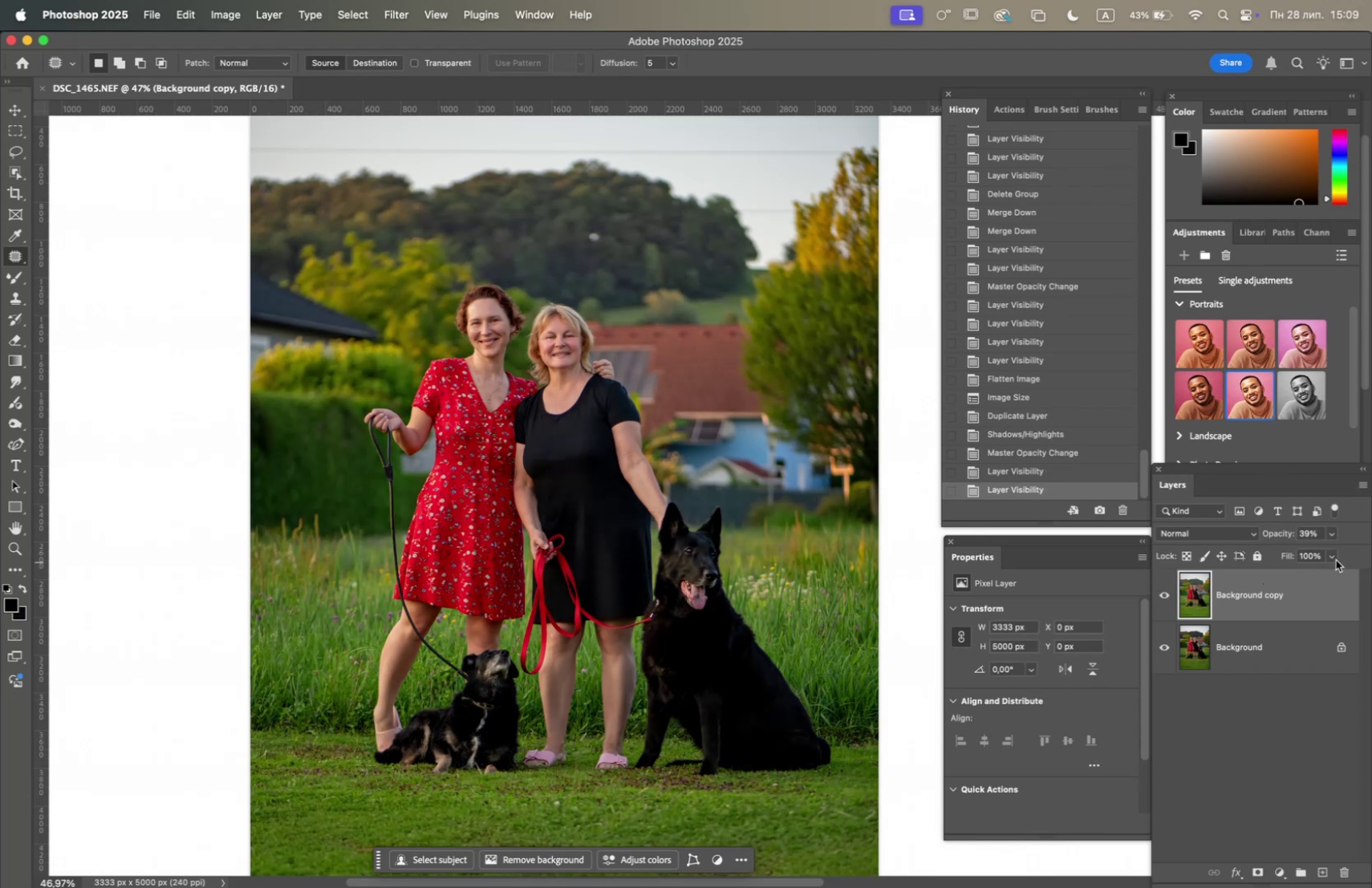 
left_click([1330, 536])
 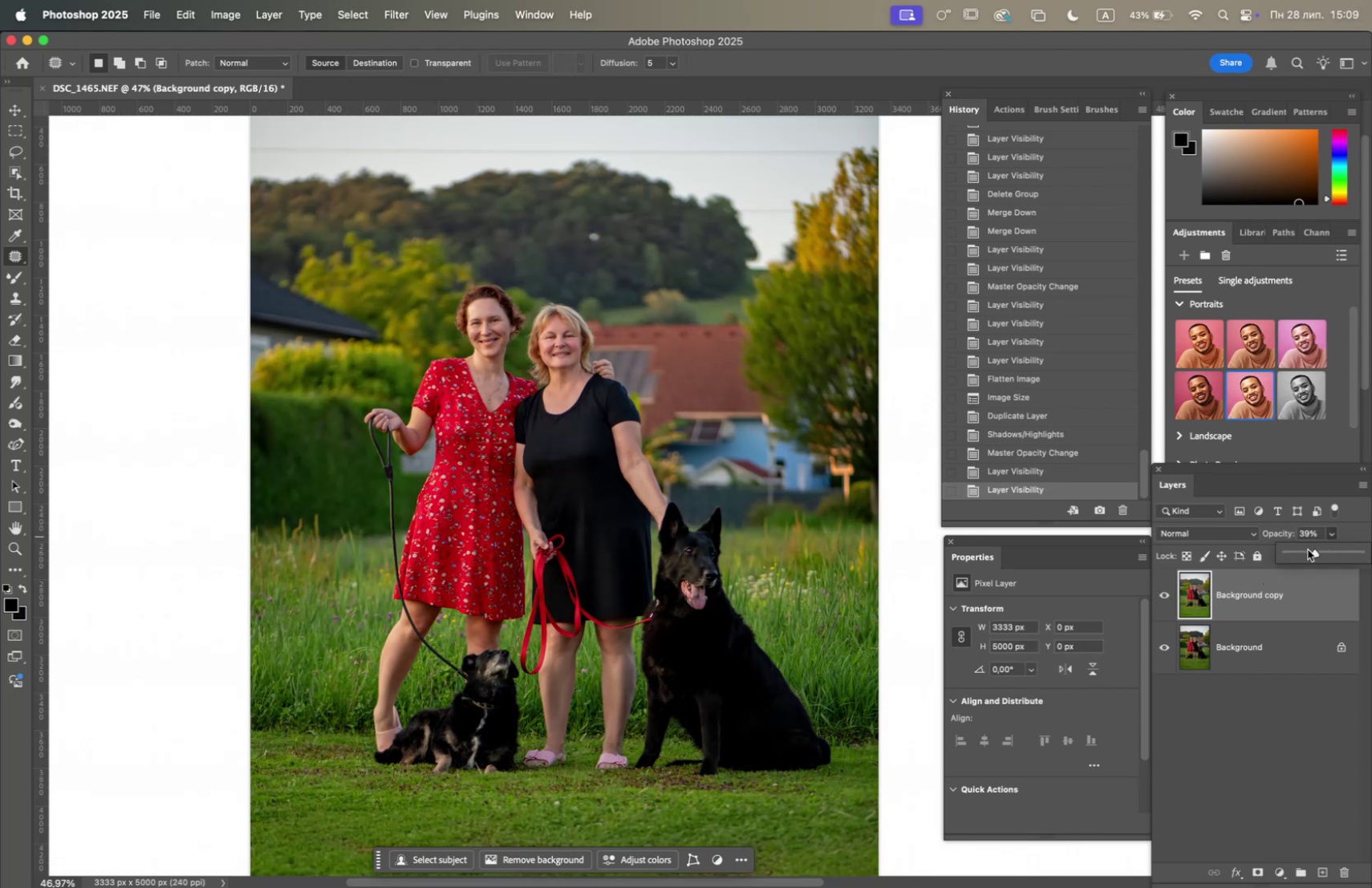 
left_click([1305, 551])
 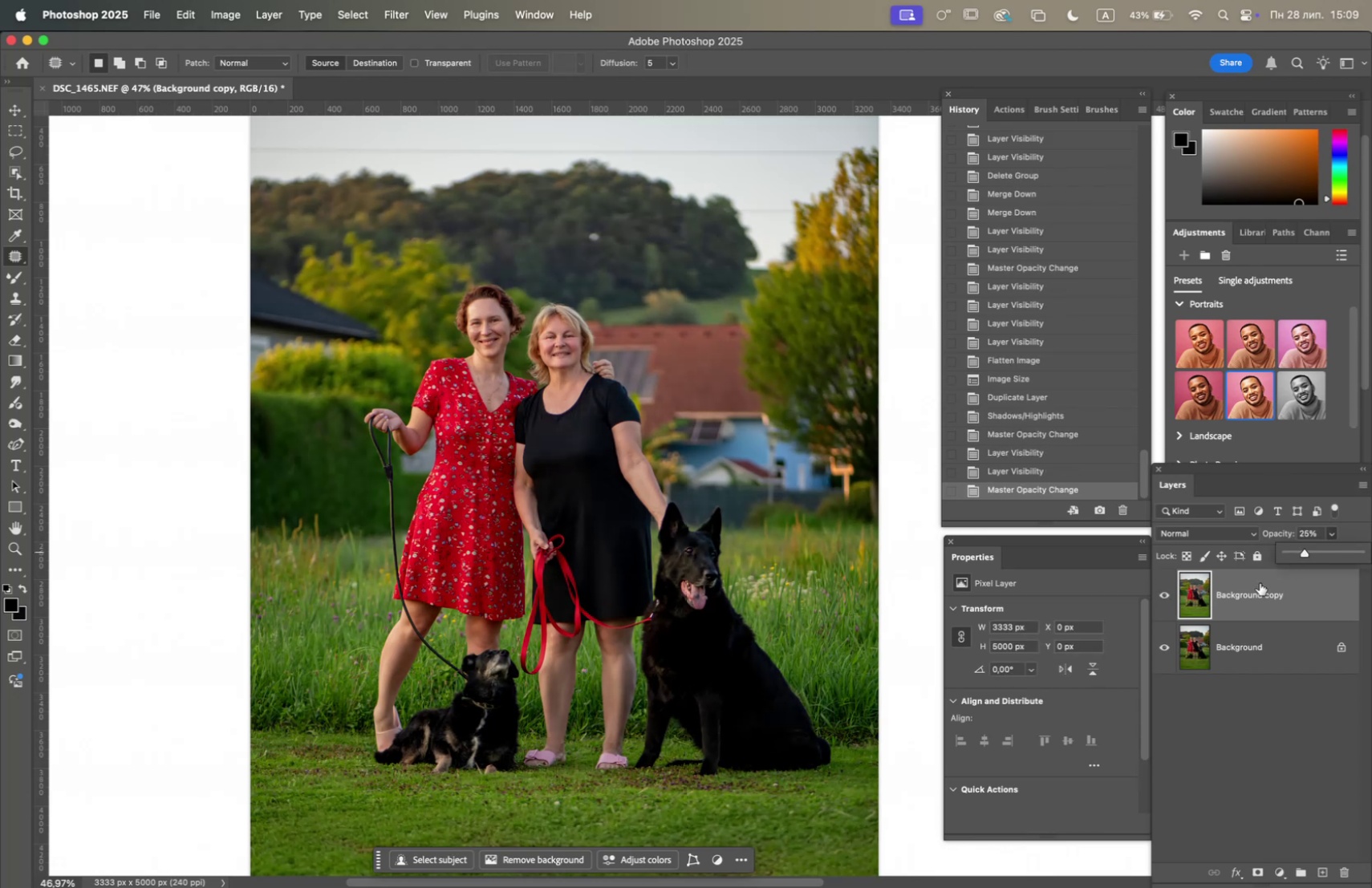 
left_click([1160, 596])
 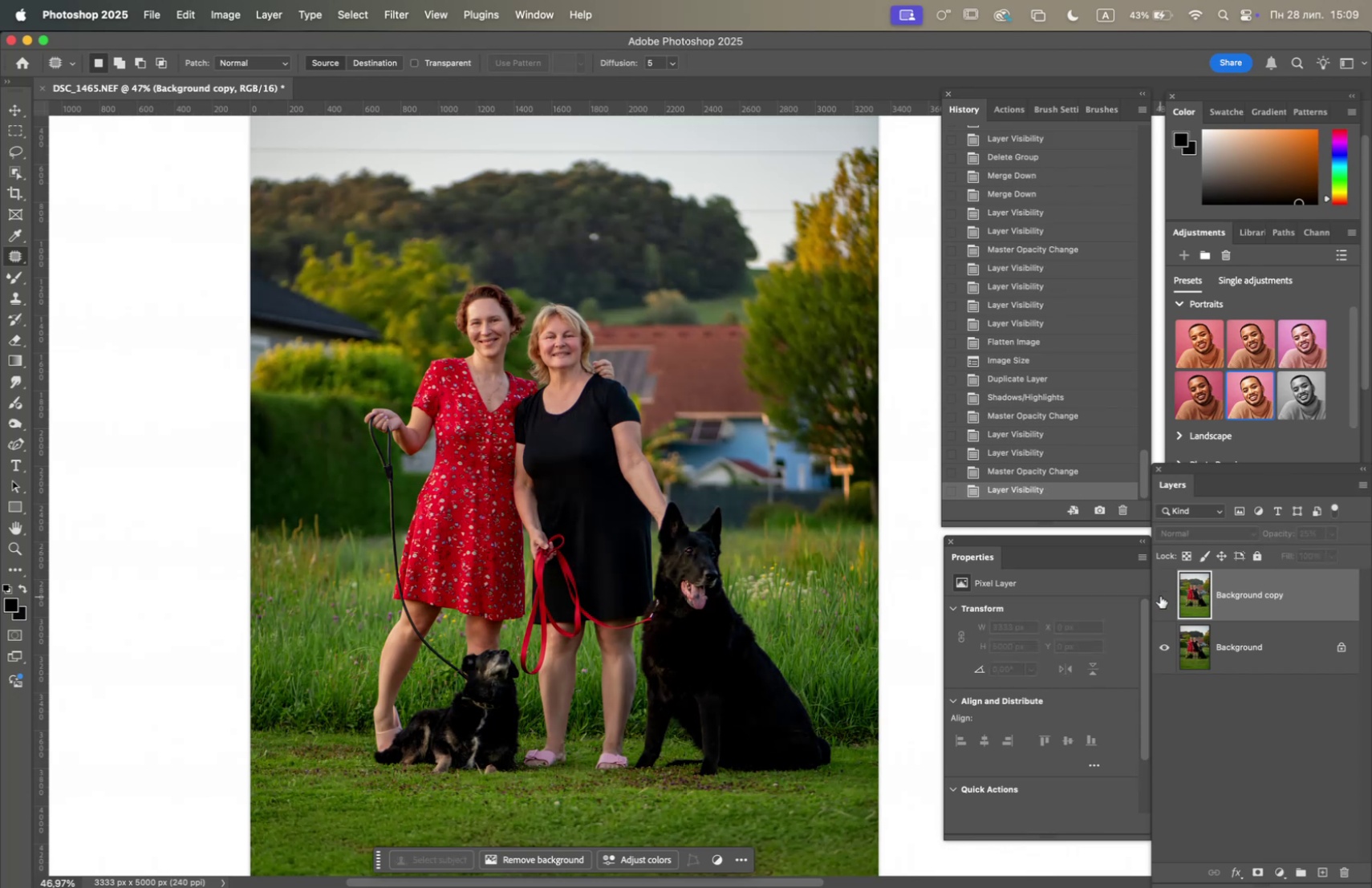 
left_click([1160, 595])
 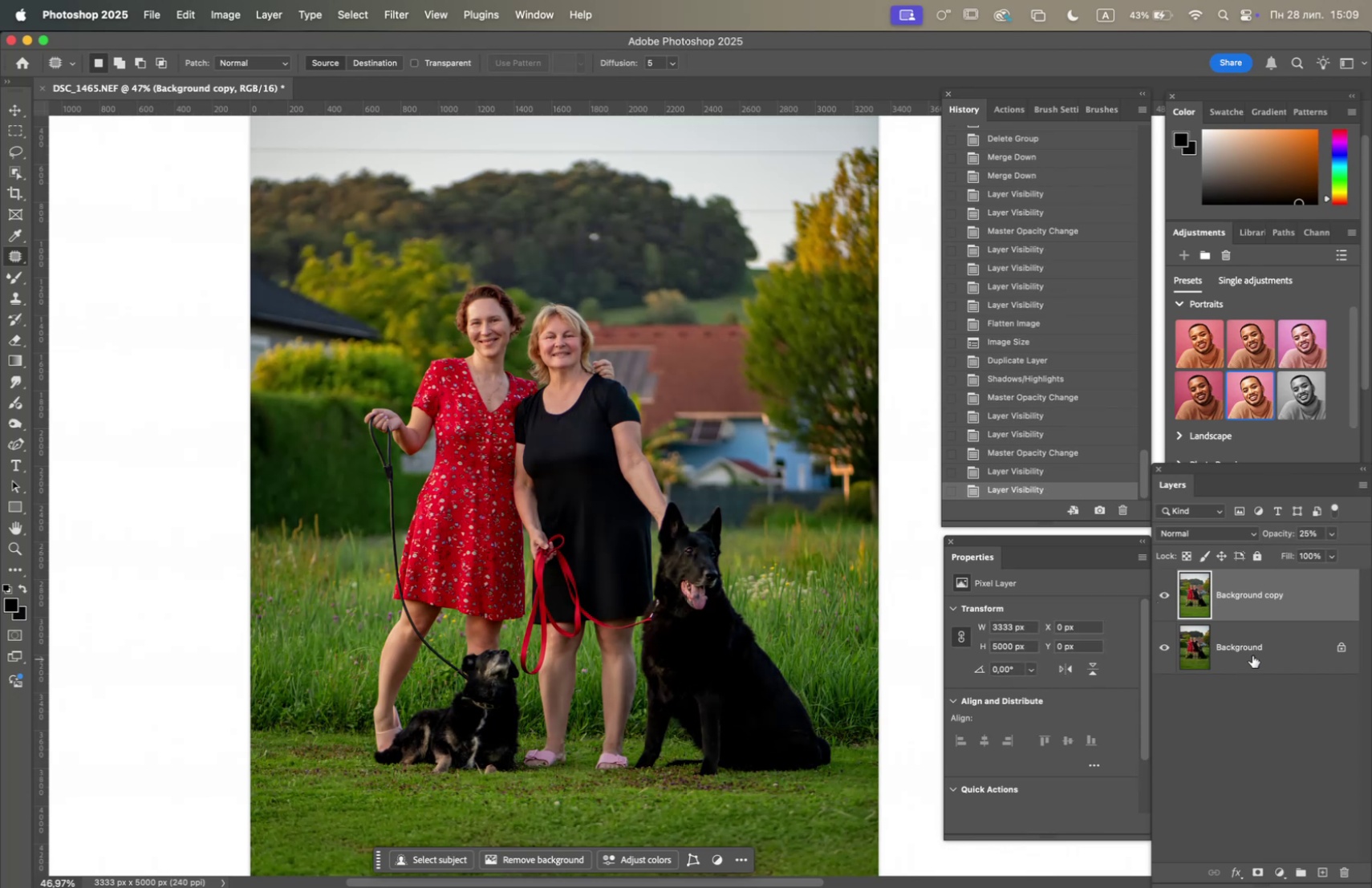 
right_click([1249, 652])
 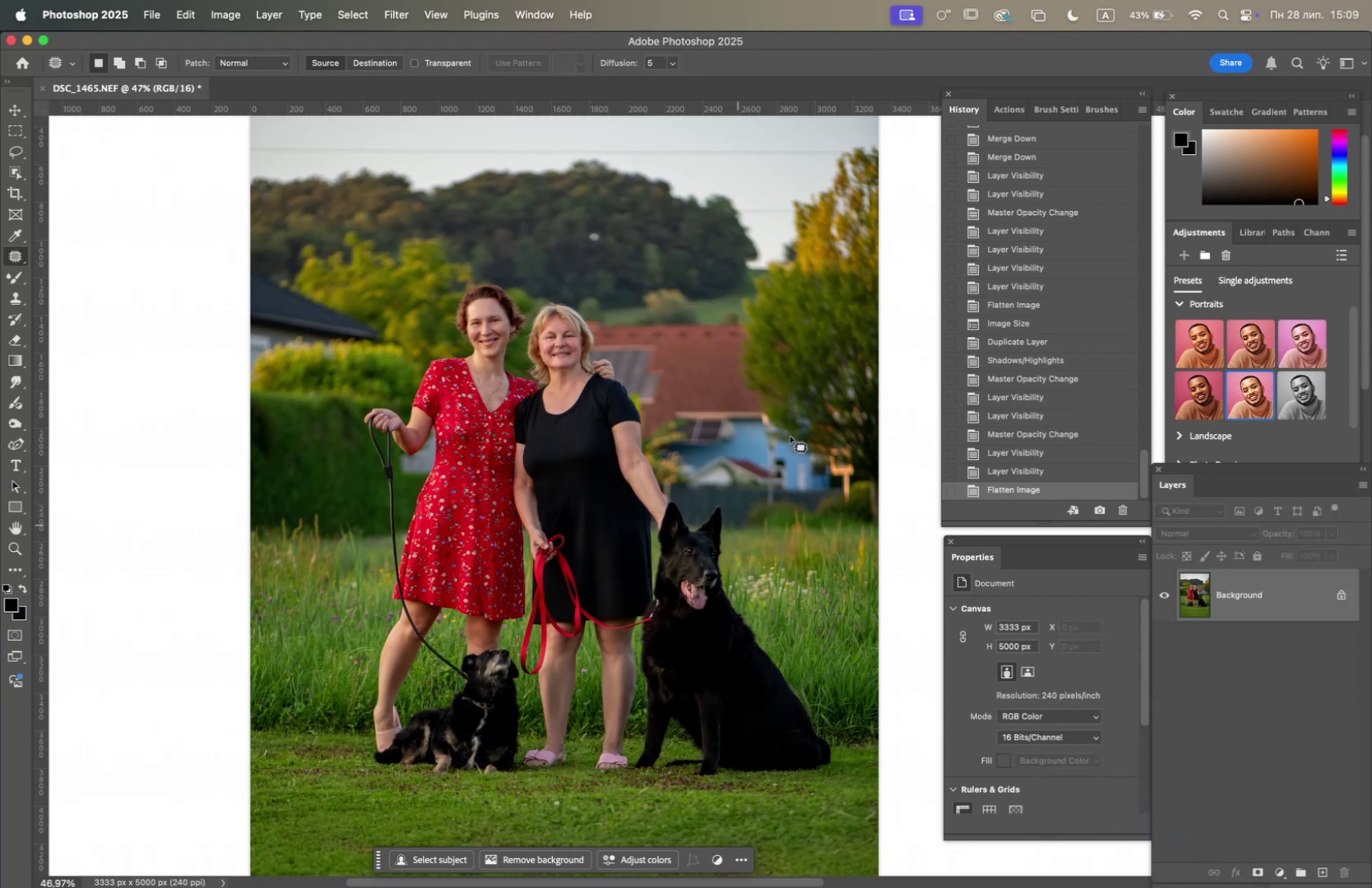 
left_click([1009, 109])
 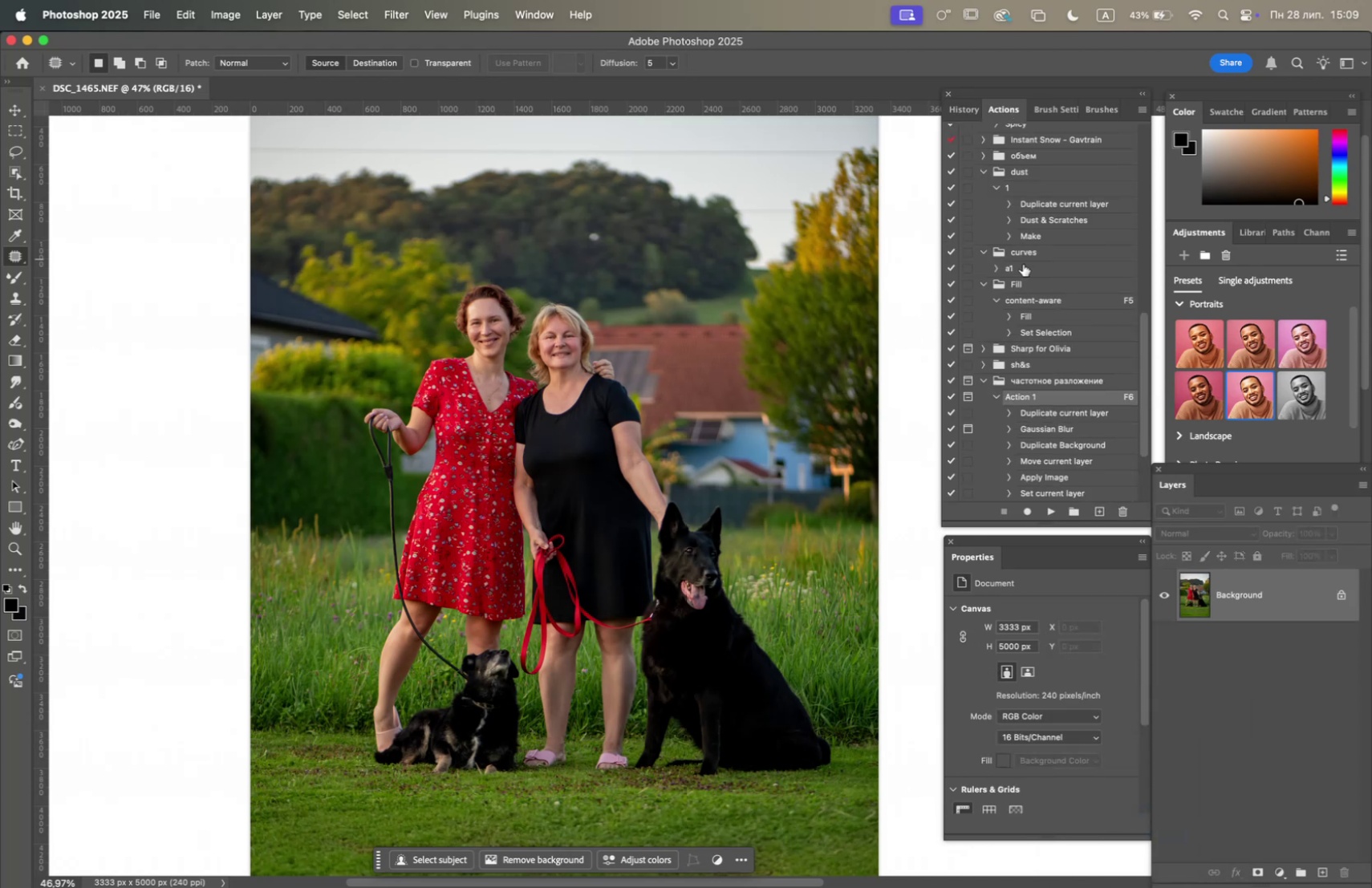 
left_click([1024, 271])
 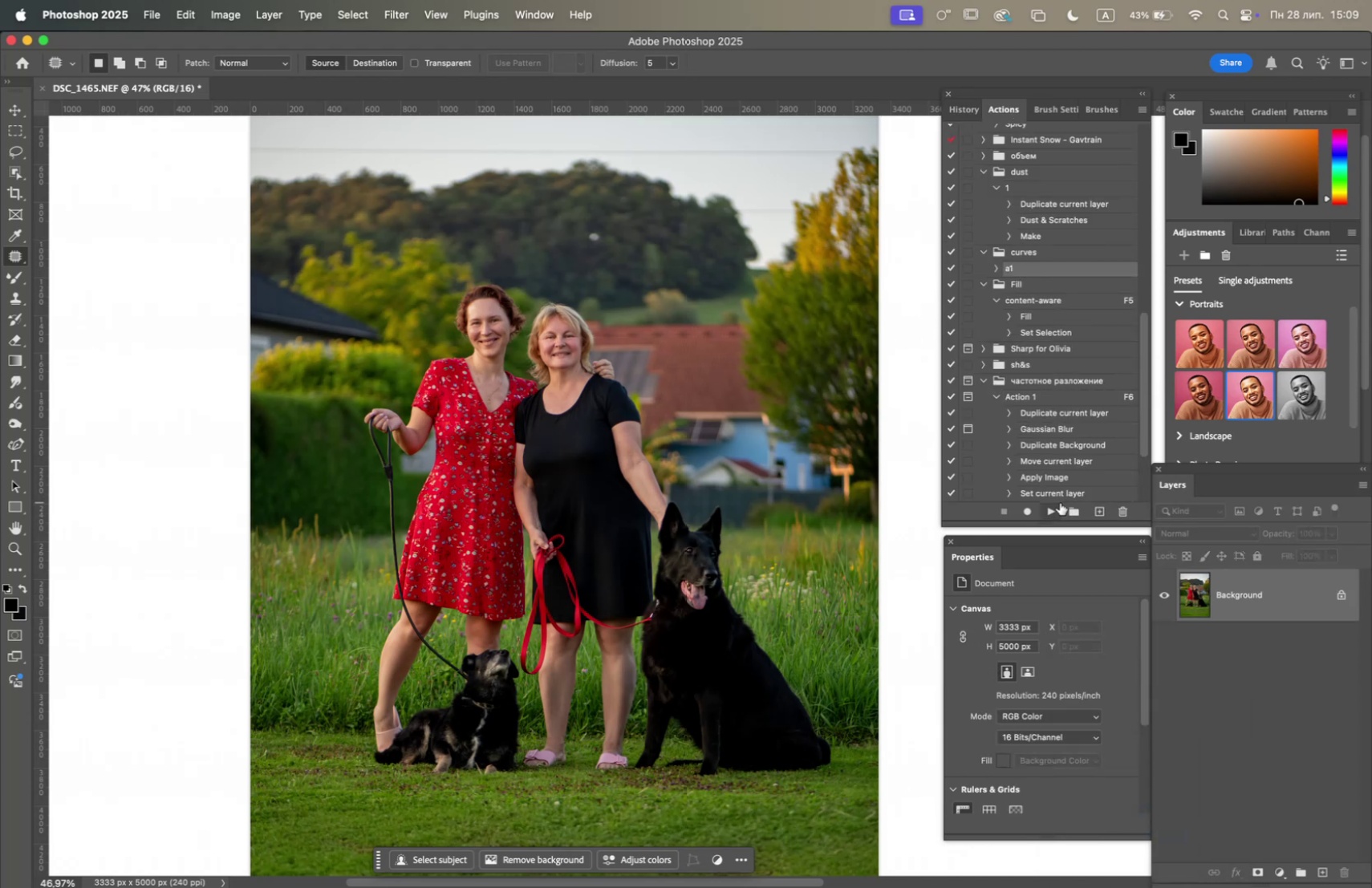 
left_click([1054, 509])
 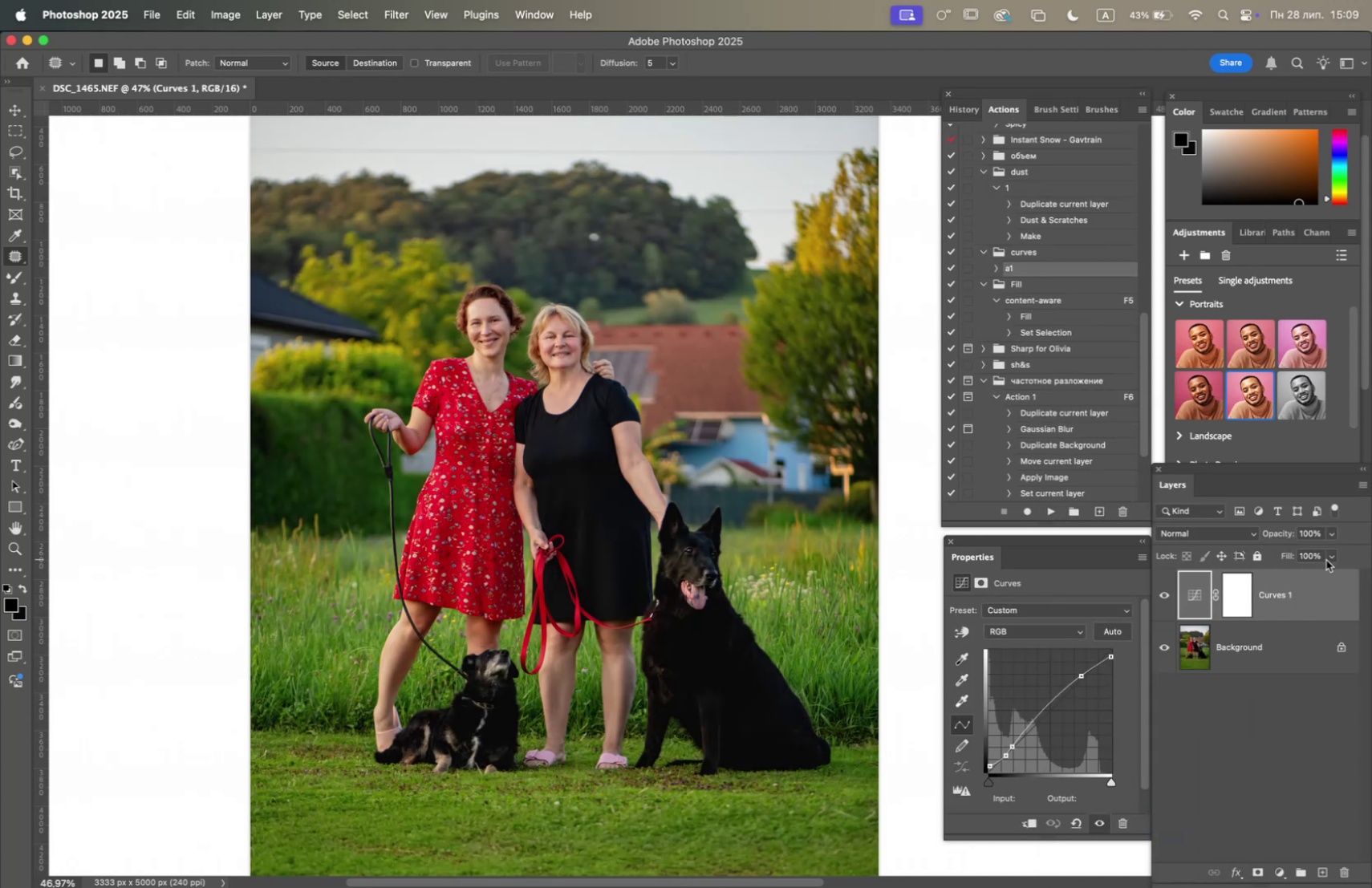 
left_click([1333, 534])
 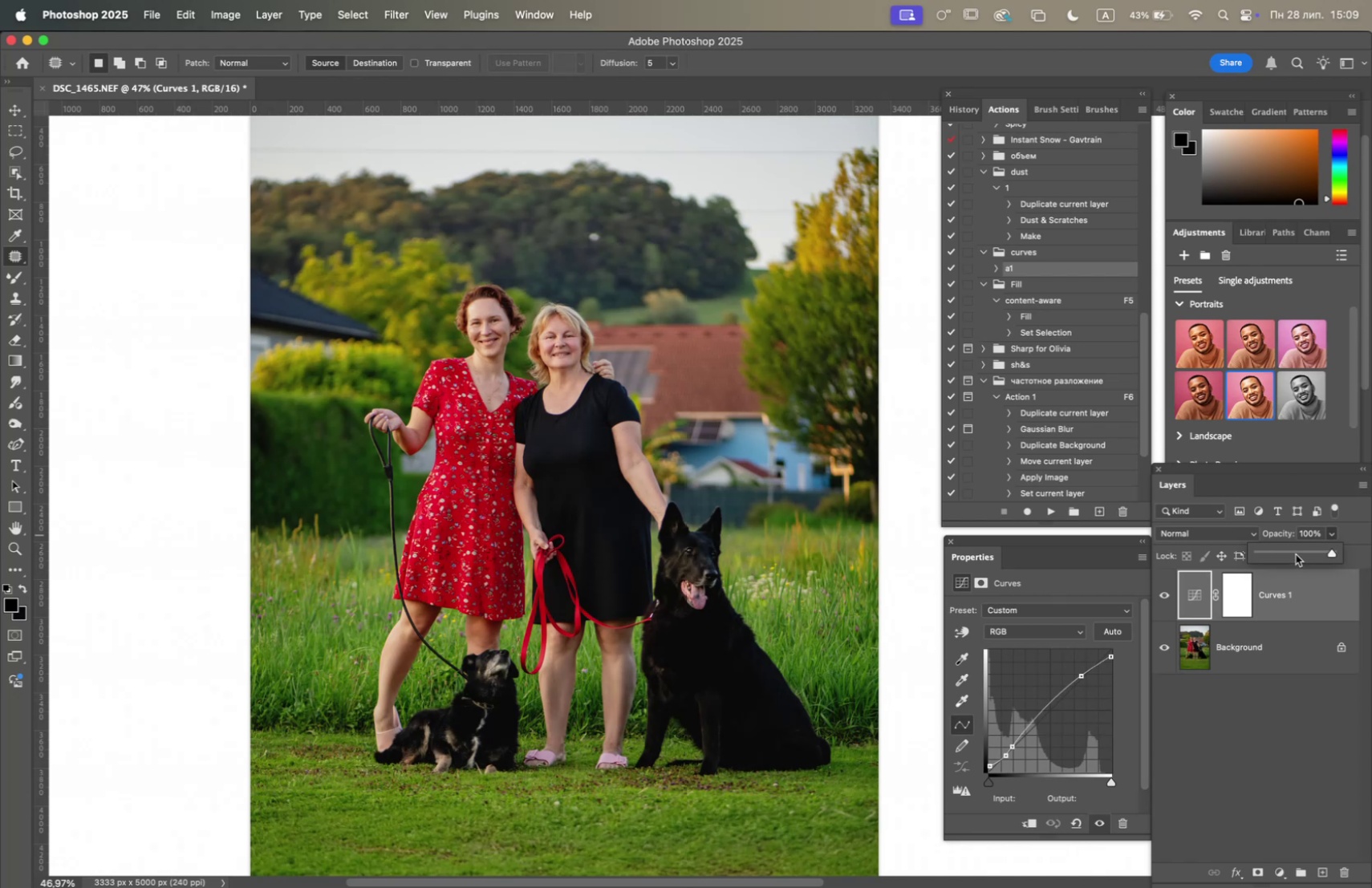 
left_click([1294, 549])
 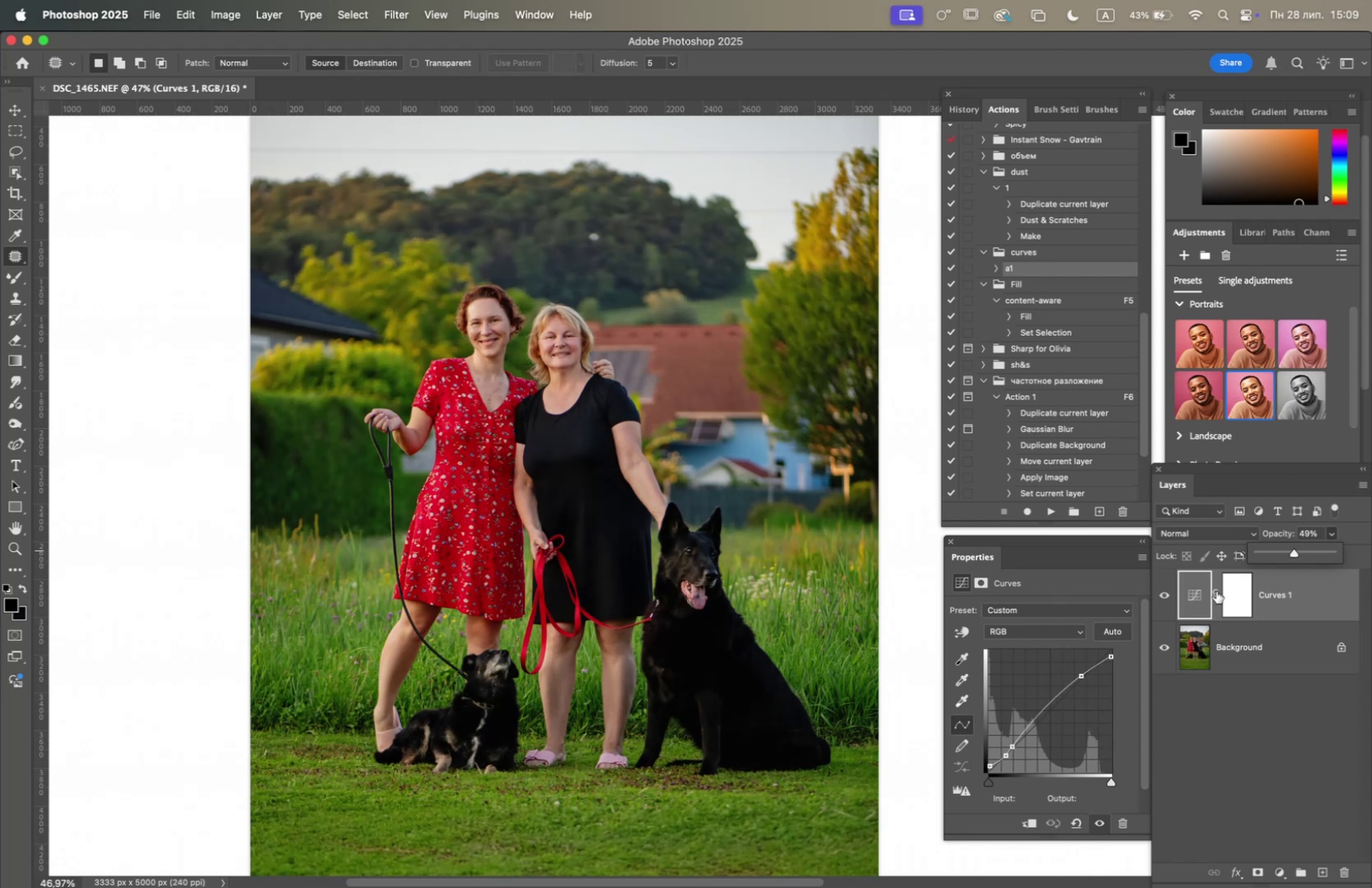 
left_click([1168, 593])
 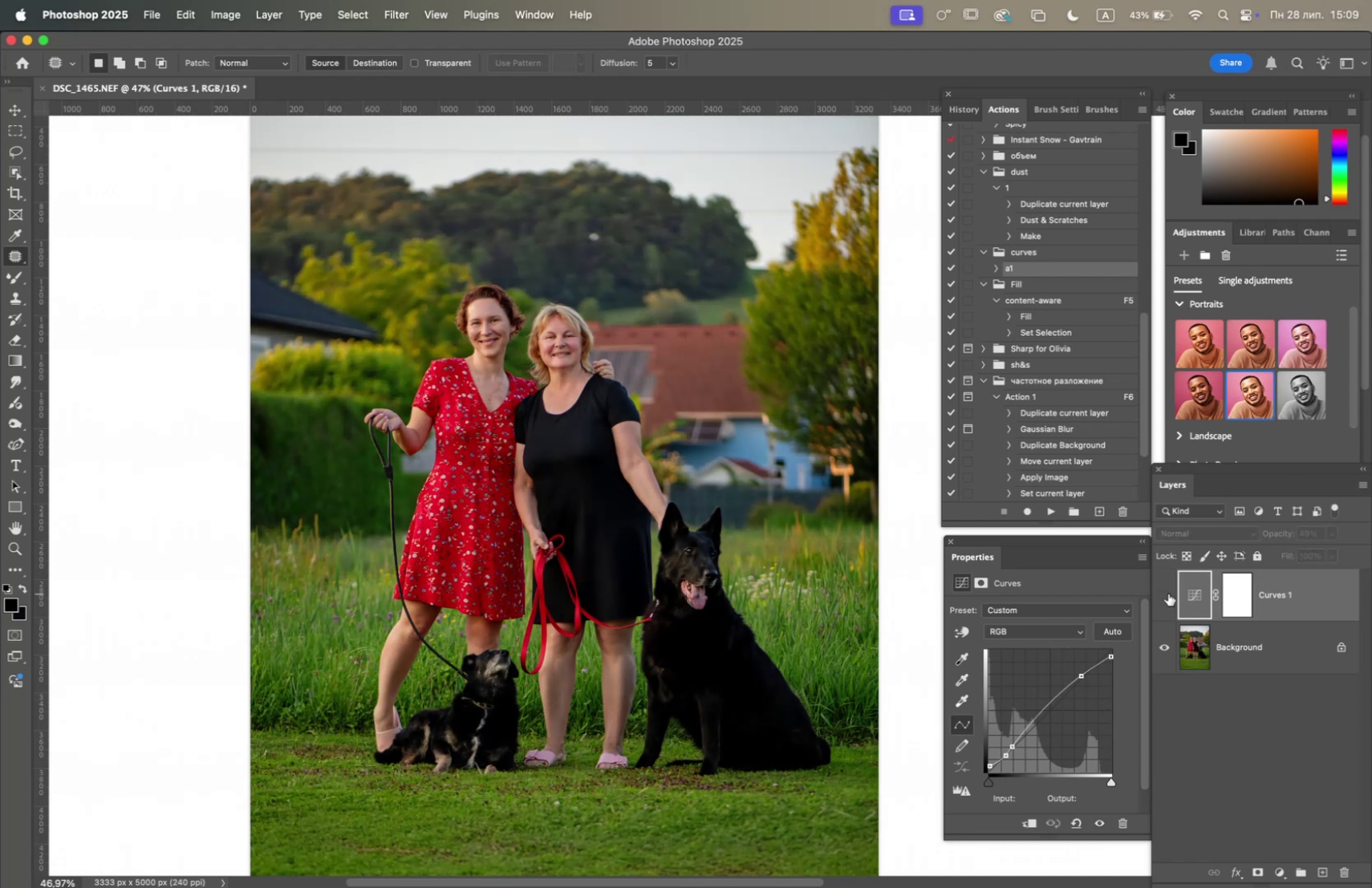 
left_click([1168, 593])
 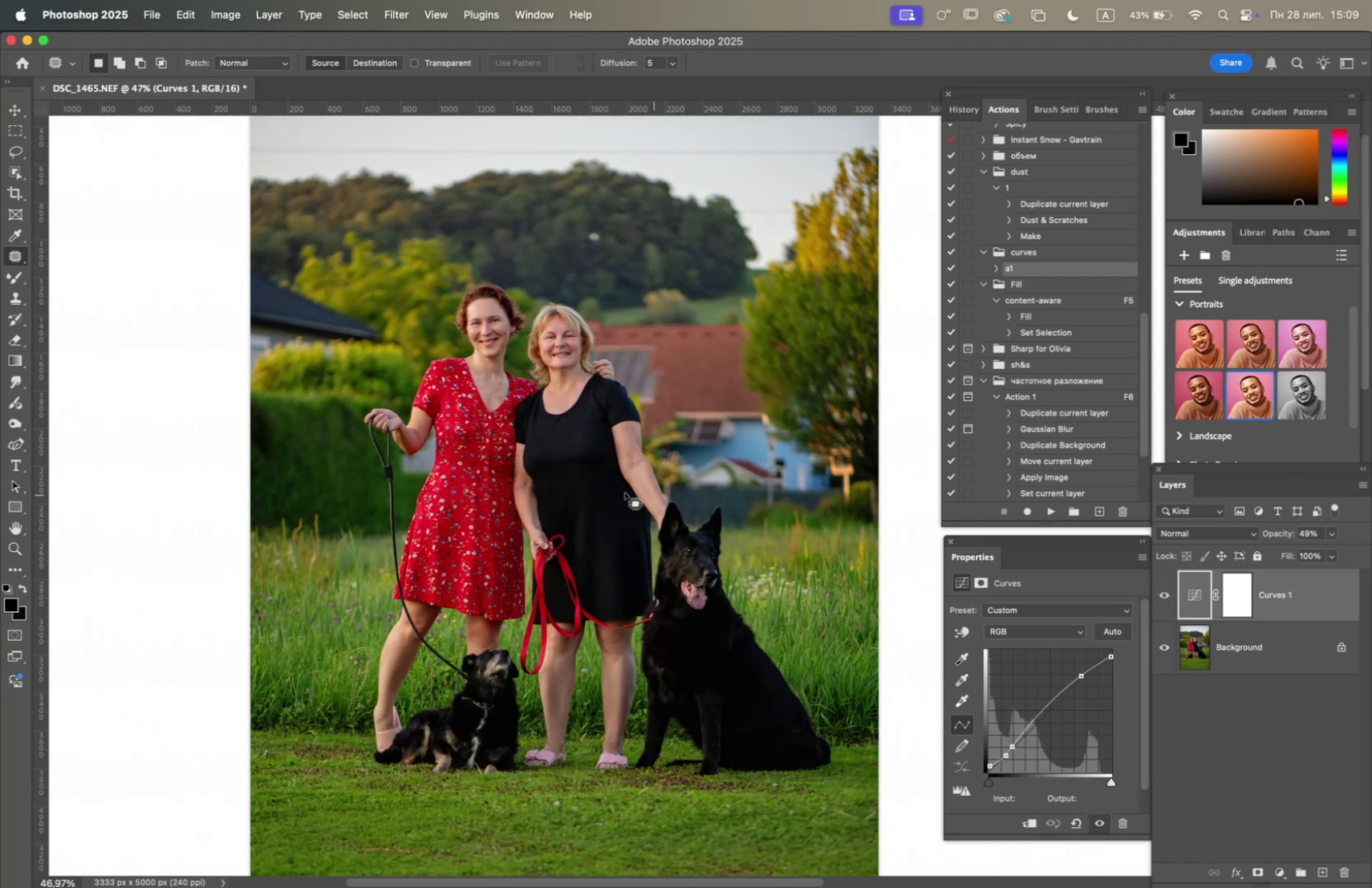 
hold_key(key=OptionLeft, duration=1.16)
scroll: coordinate [542, 440], scroll_direction: down, amount: 4.0
 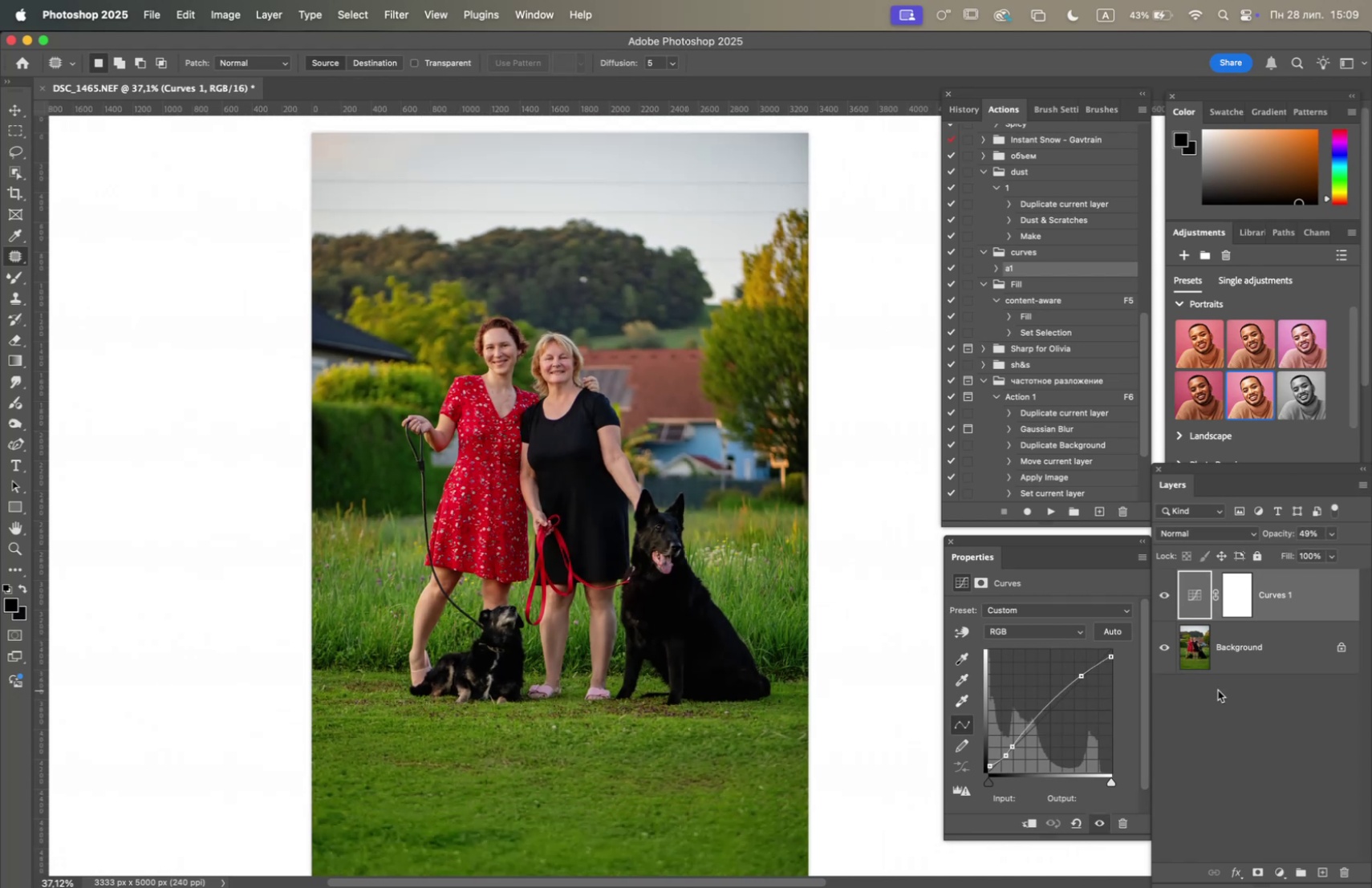 
right_click([1273, 647])
 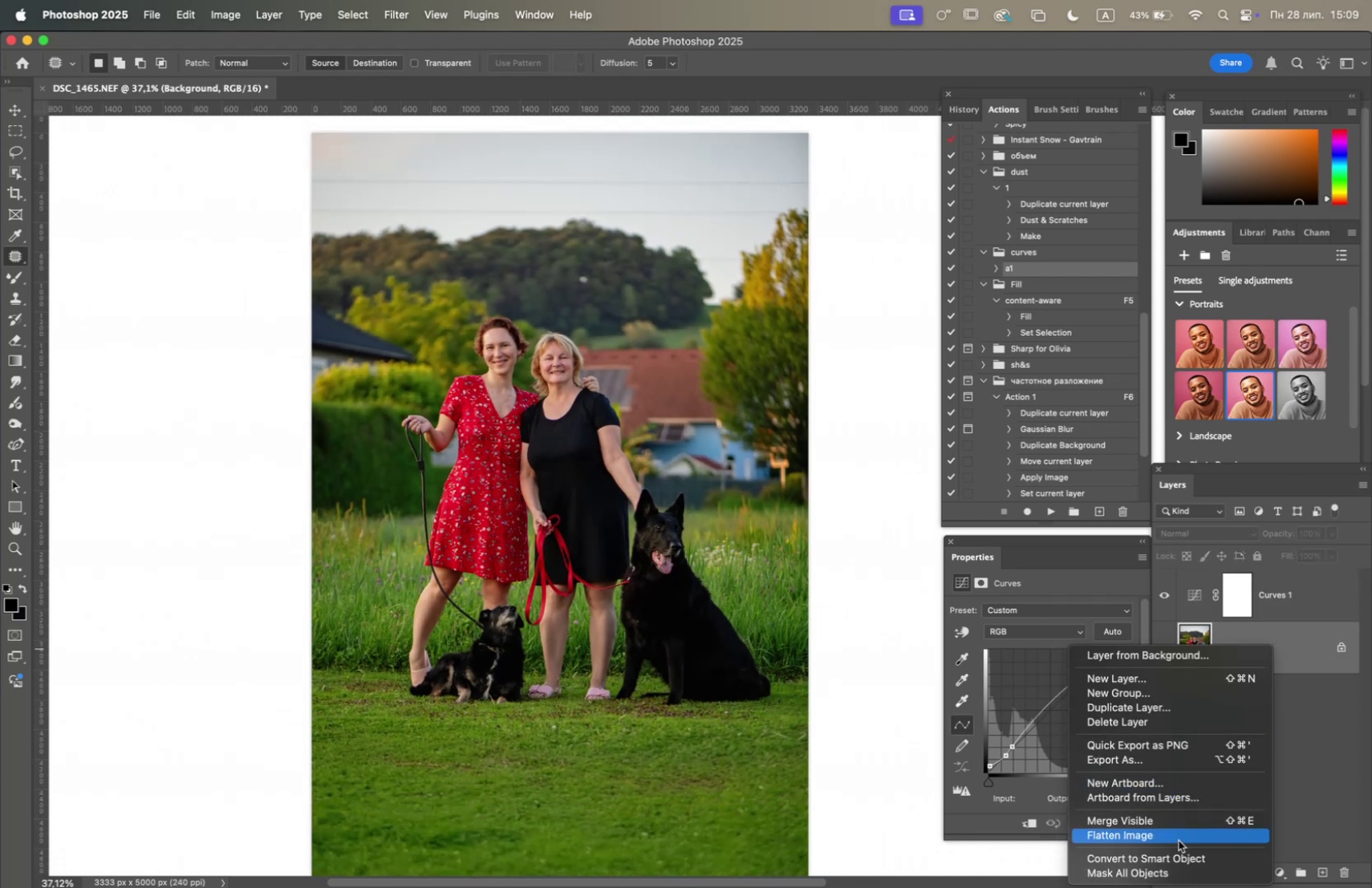 
left_click([1179, 833])
 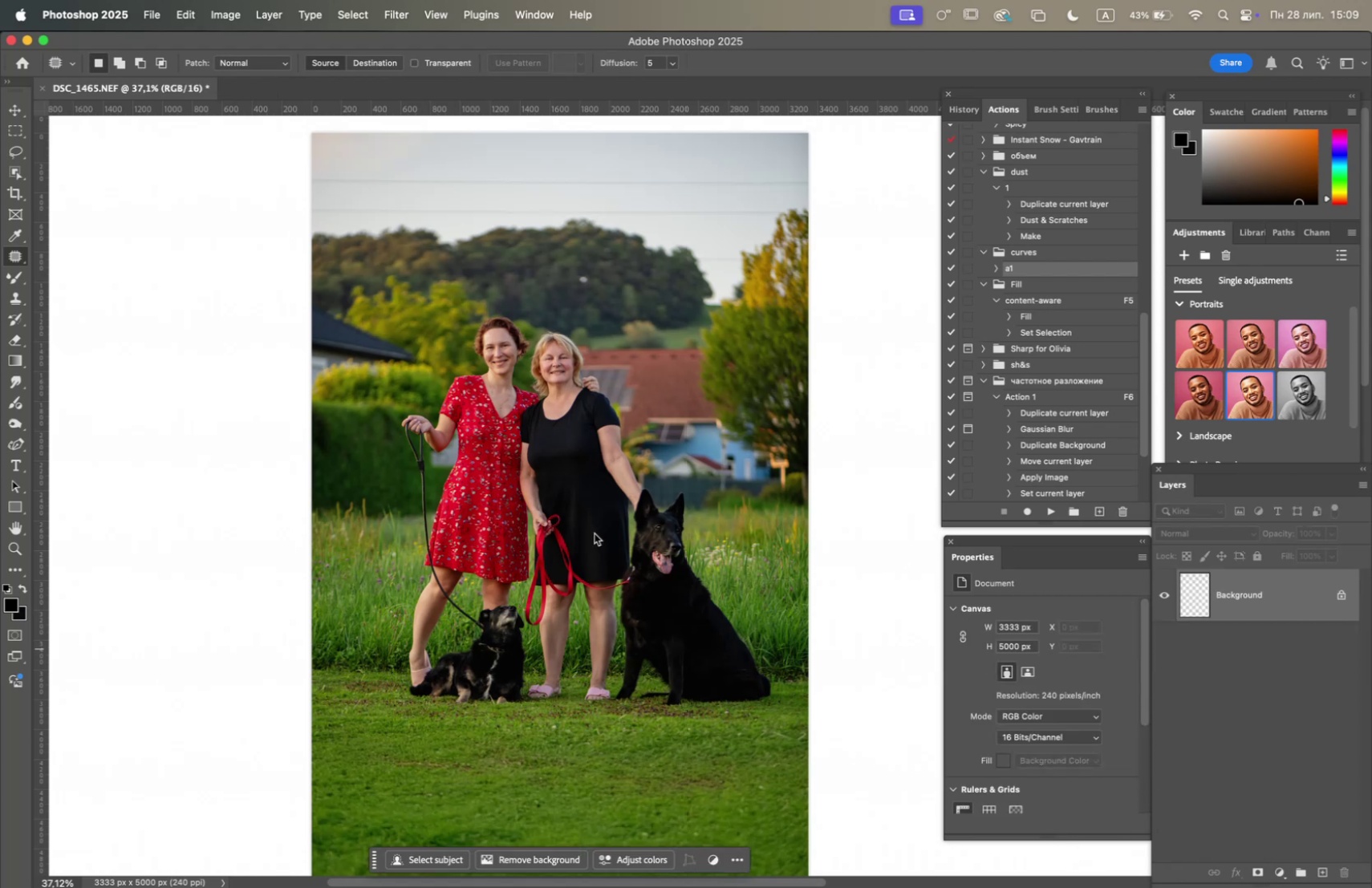 
hold_key(key=Space, duration=0.66)
 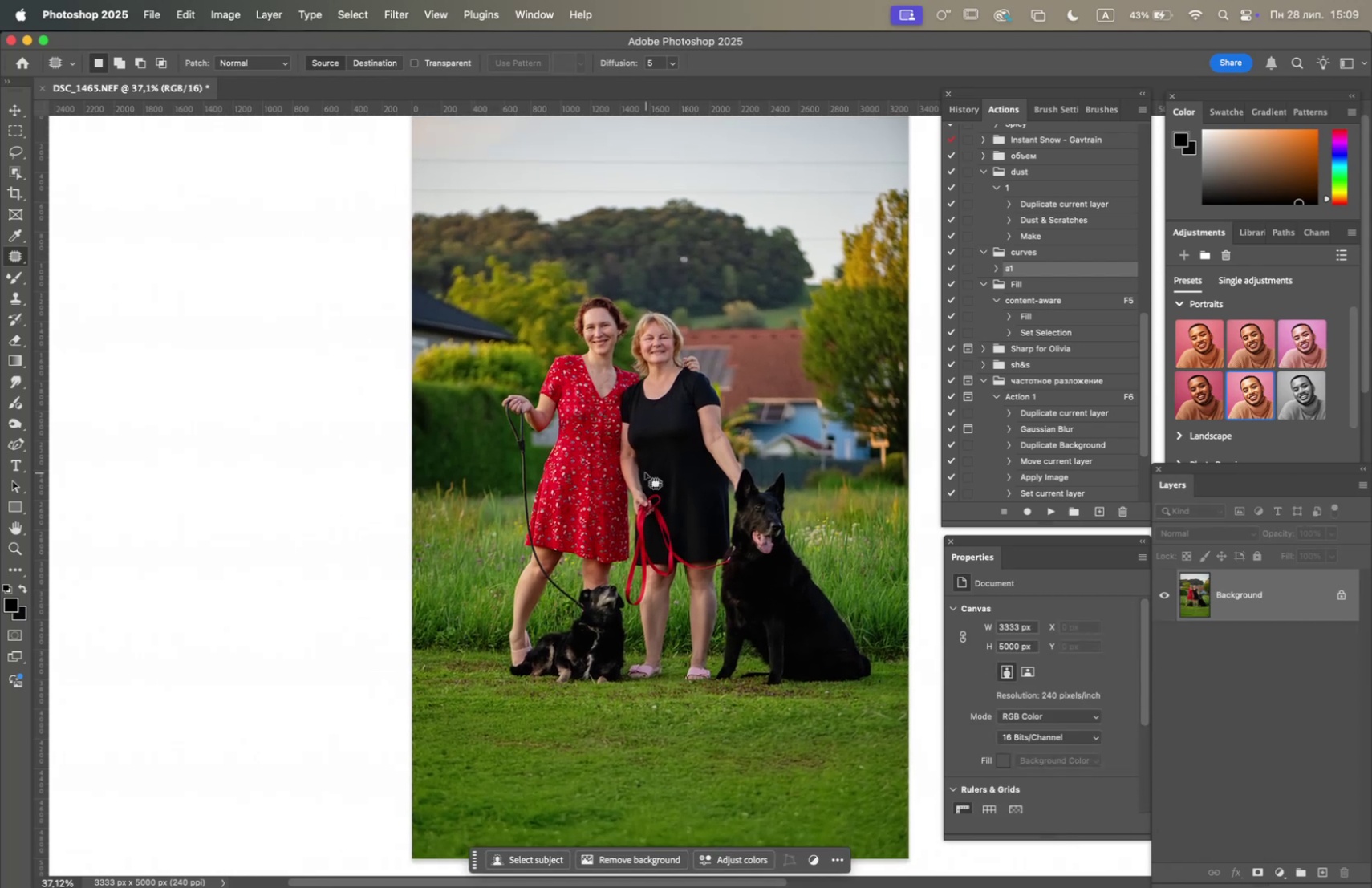 
left_click_drag(start_coordinate=[546, 491], to_coordinate=[646, 471])
 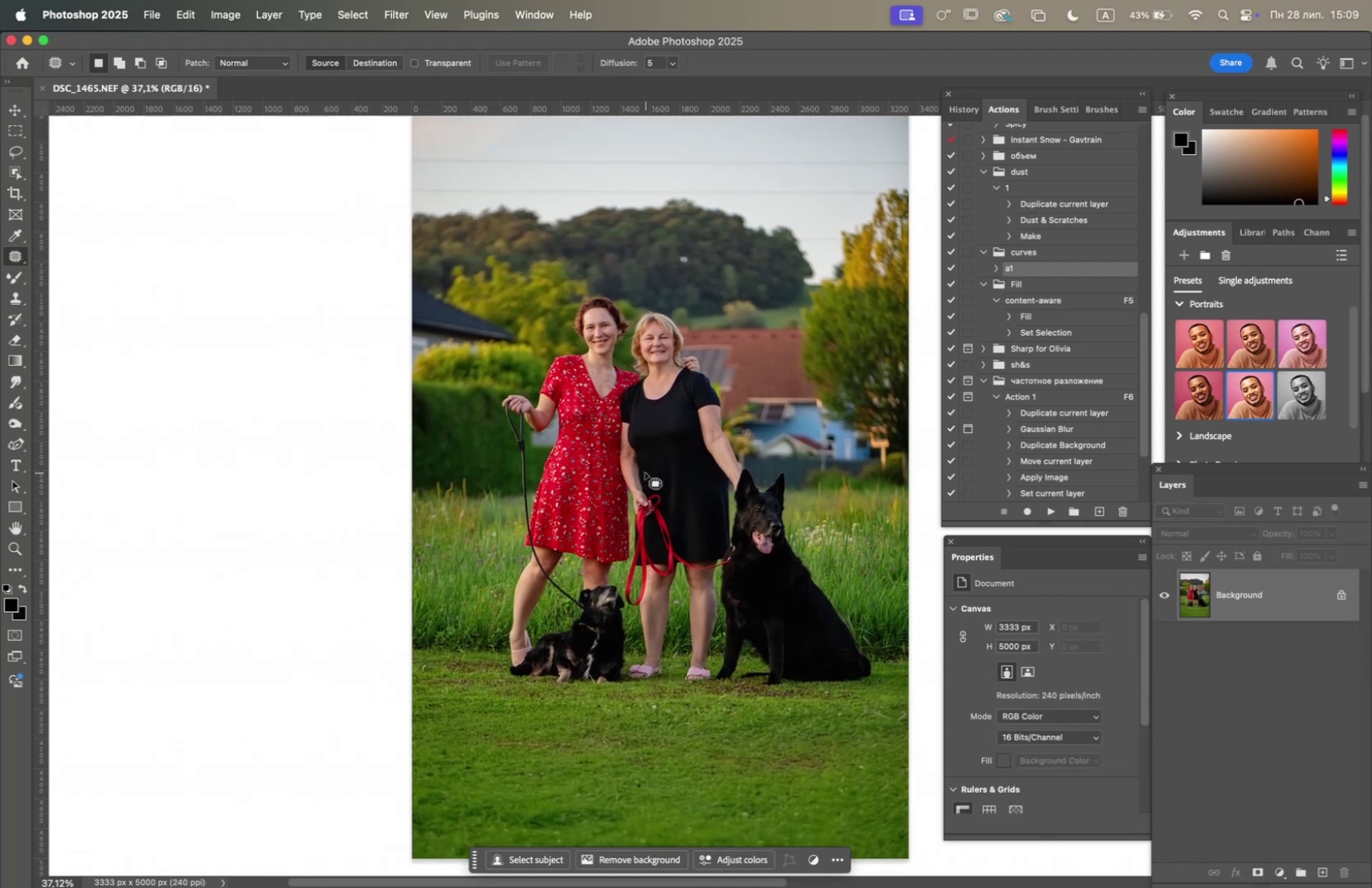 
hold_key(key=OptionLeft, duration=1.82)
scroll: coordinate [635, 481], scroll_direction: down, amount: 2.0
 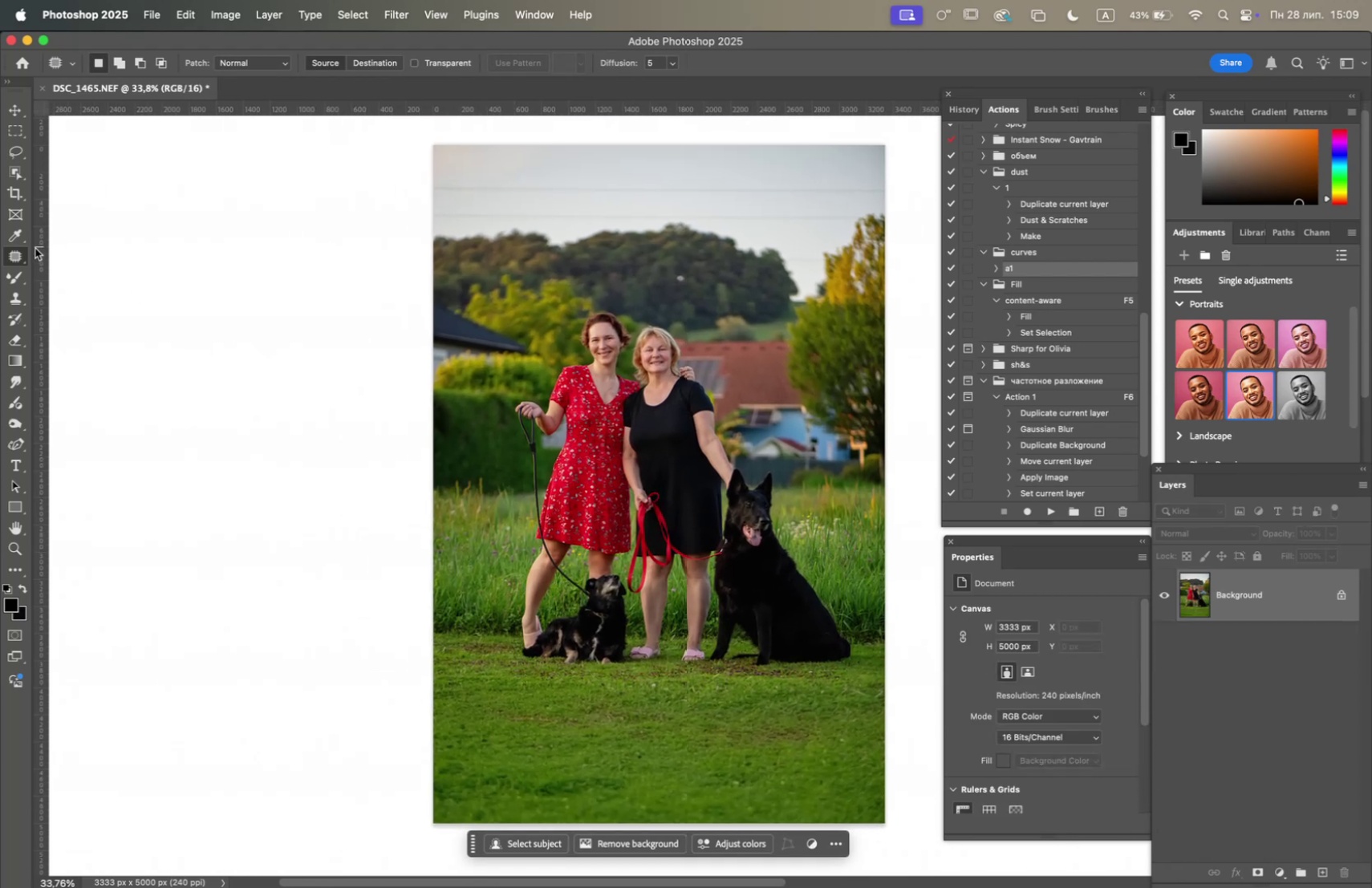 
left_click([18, 197])
 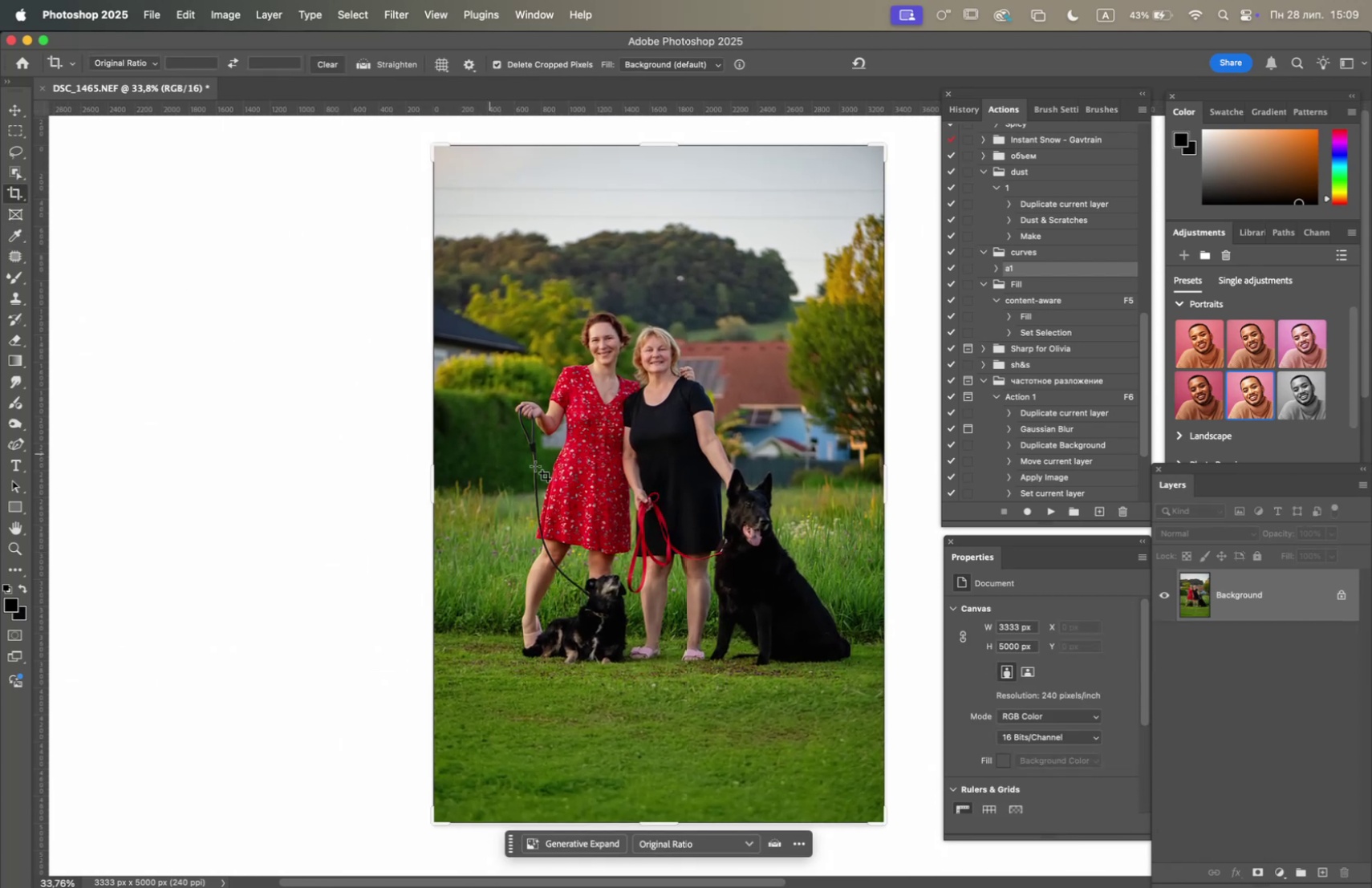 
left_click([592, 475])
 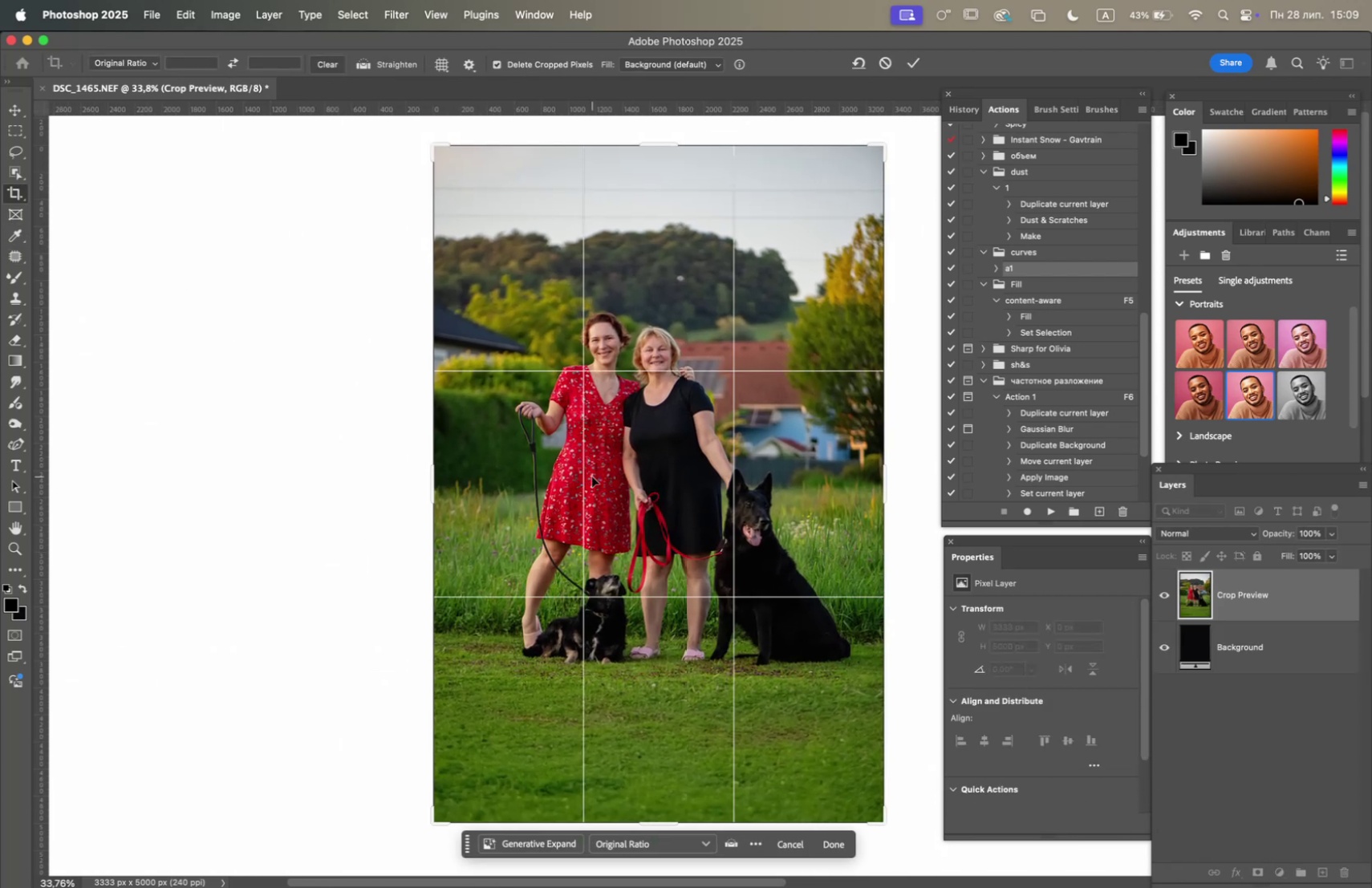 
left_click_drag(start_coordinate=[593, 475], to_coordinate=[599, 498])
 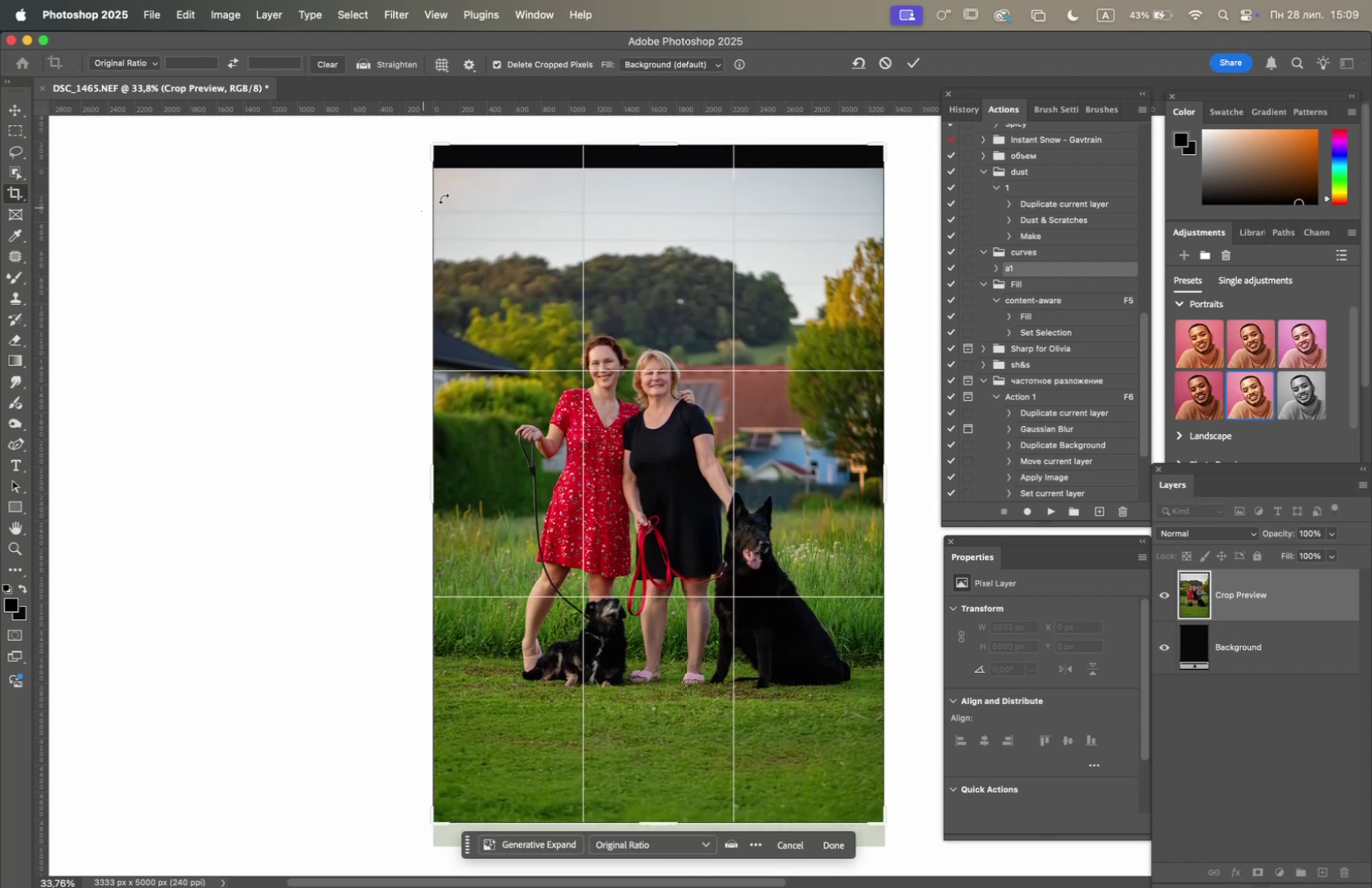 
left_click([692, 63])
 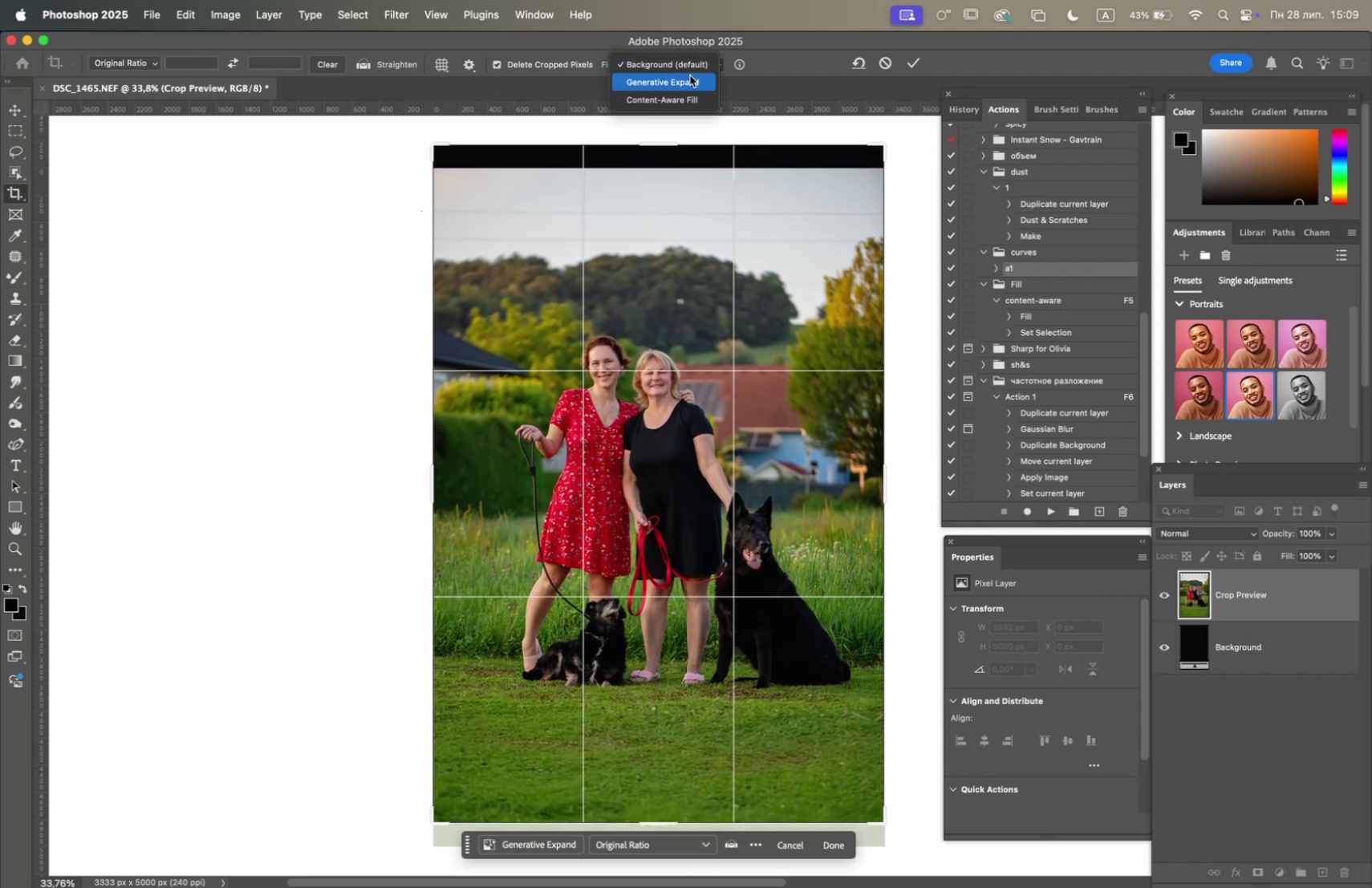 
left_click([688, 83])
 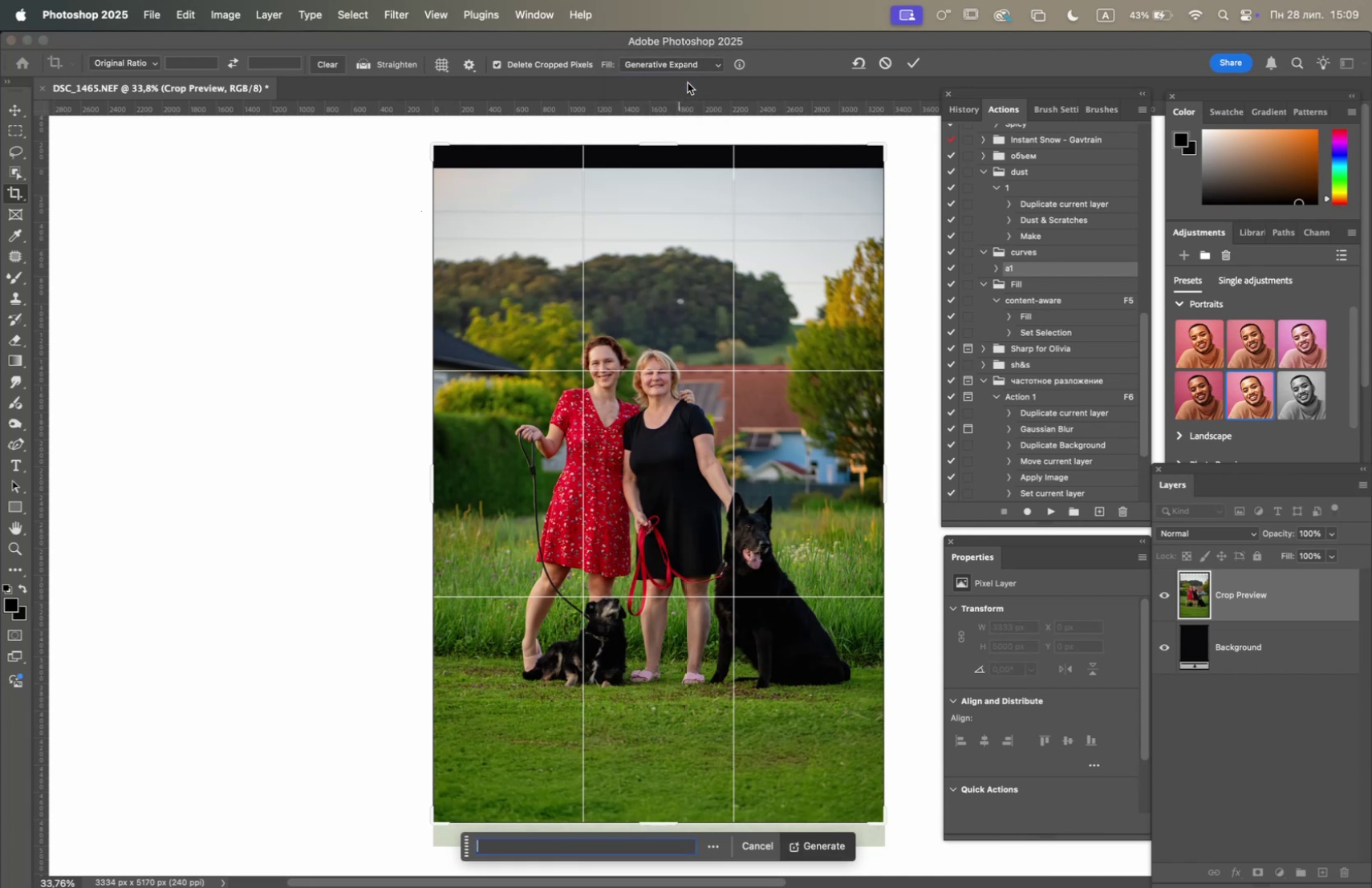 
key(Enter)
 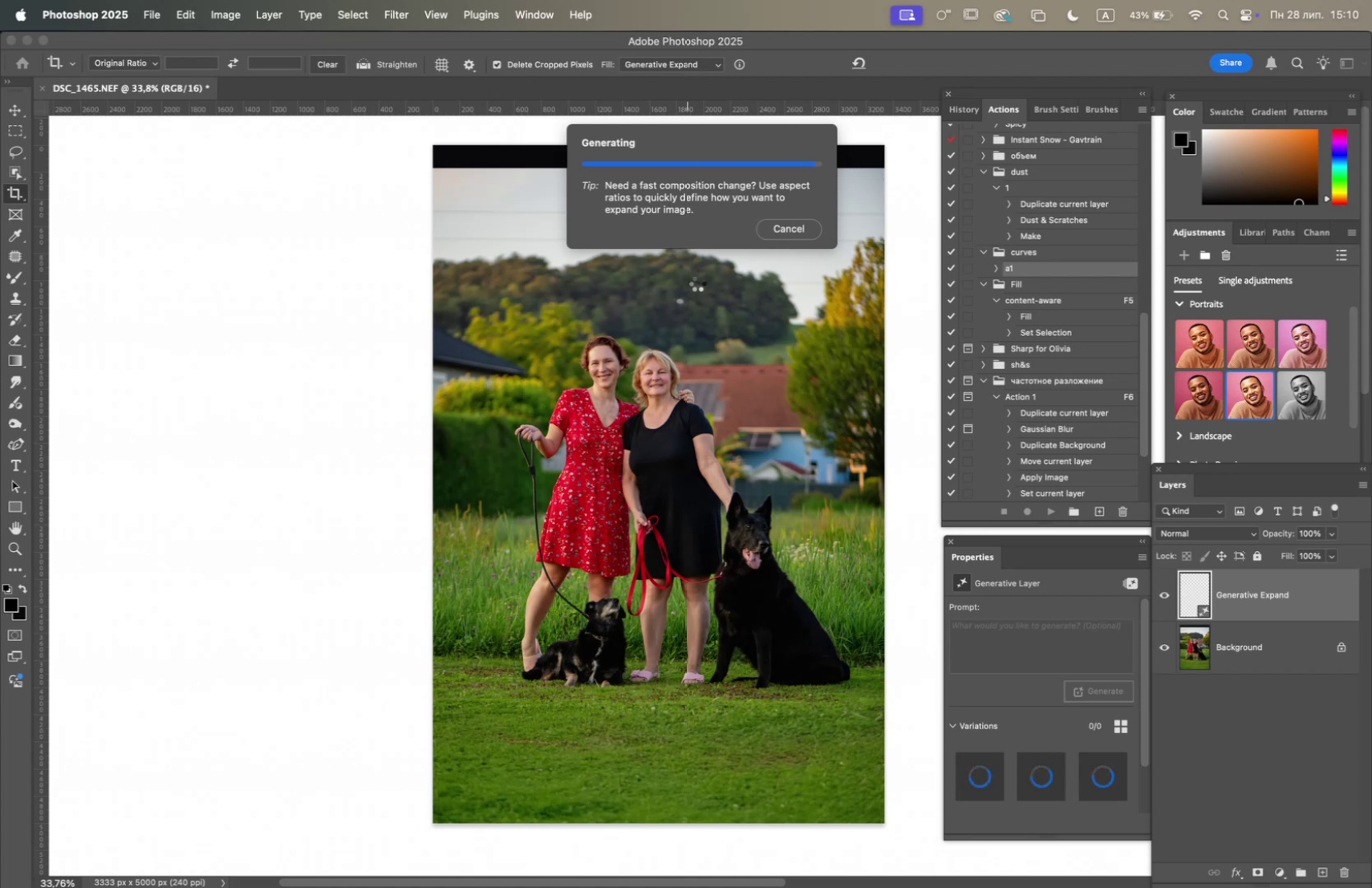 
wait(38.21)
 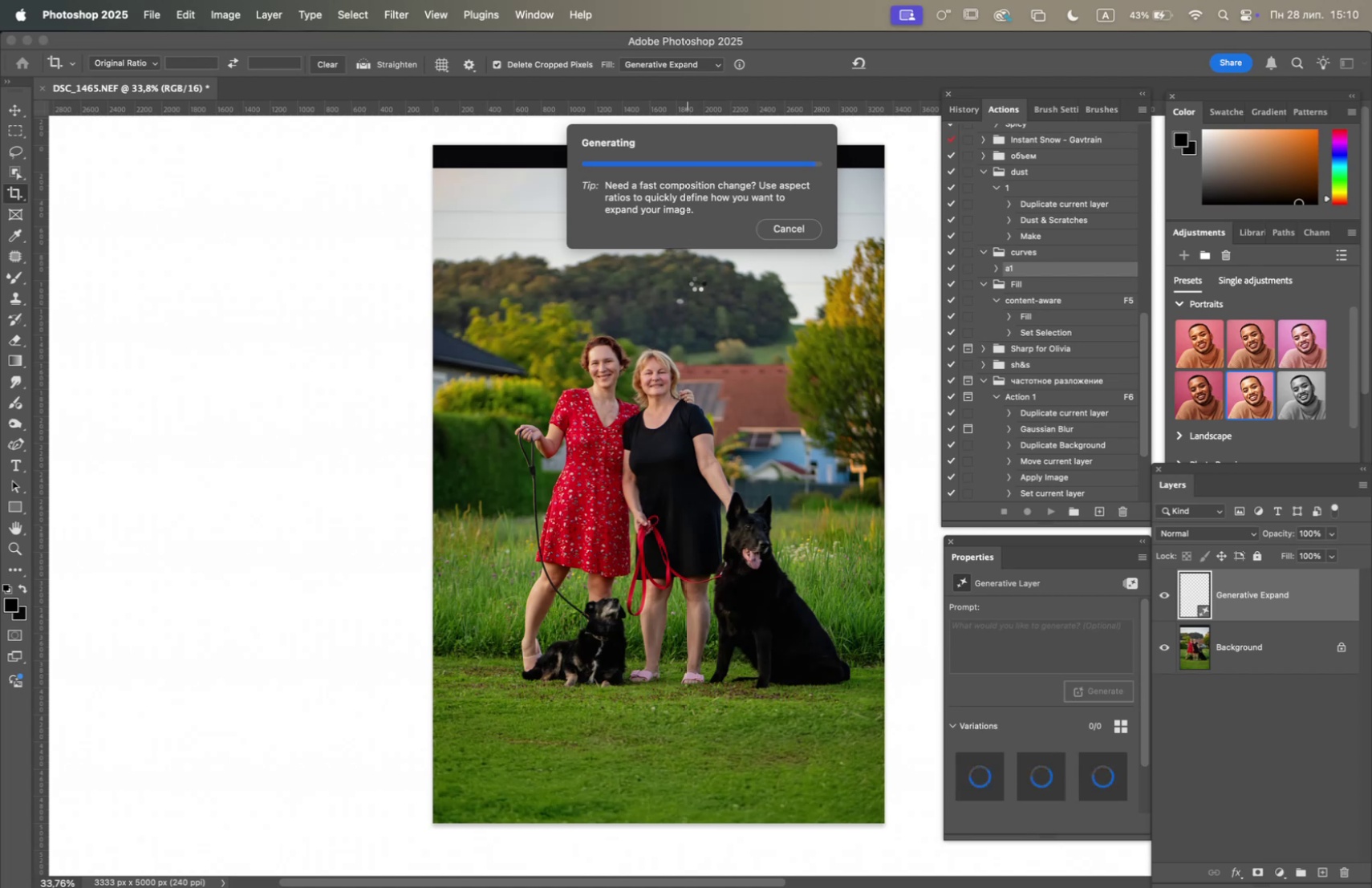 
left_click([1049, 772])
 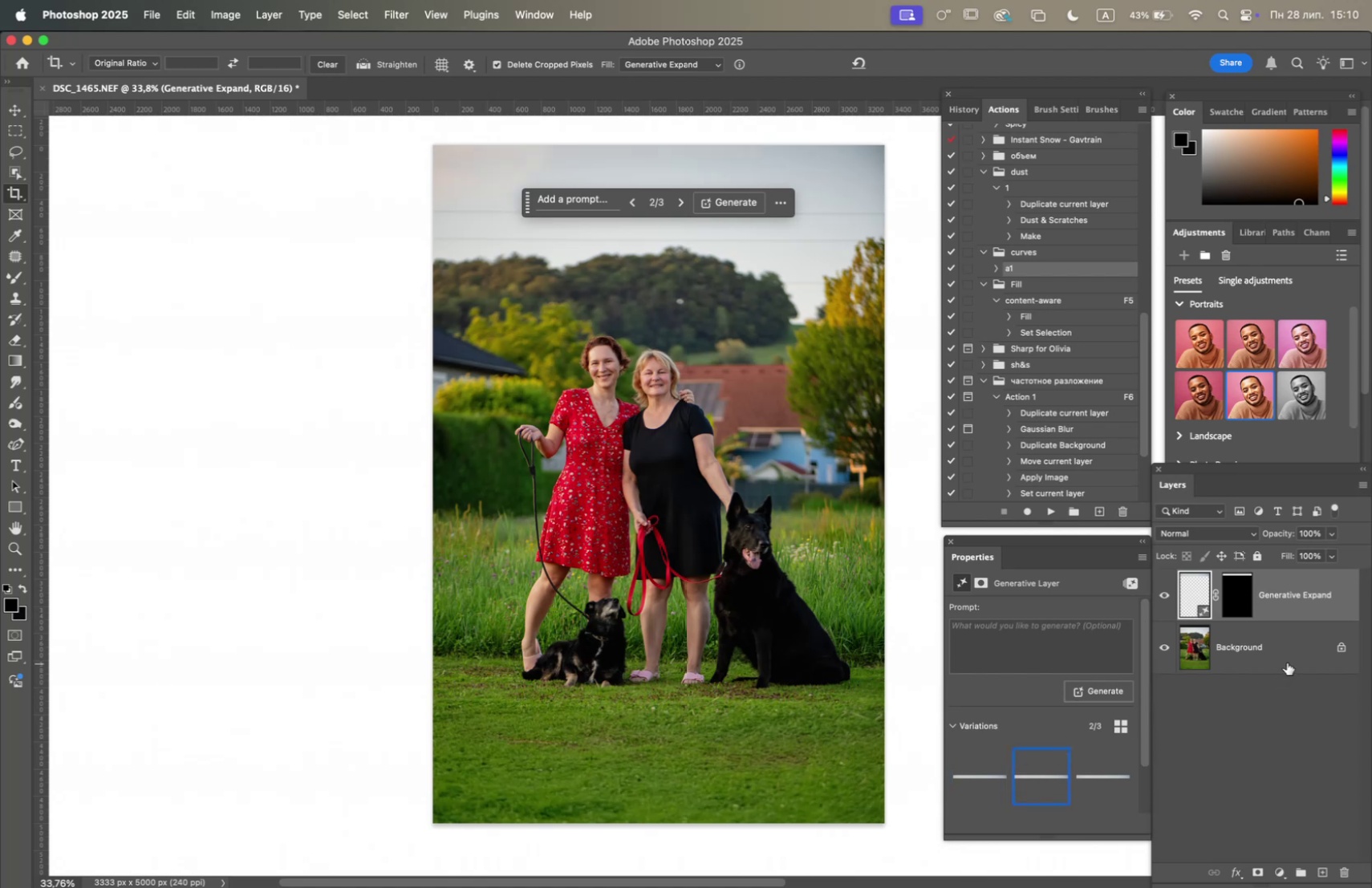 
wait(5.8)
 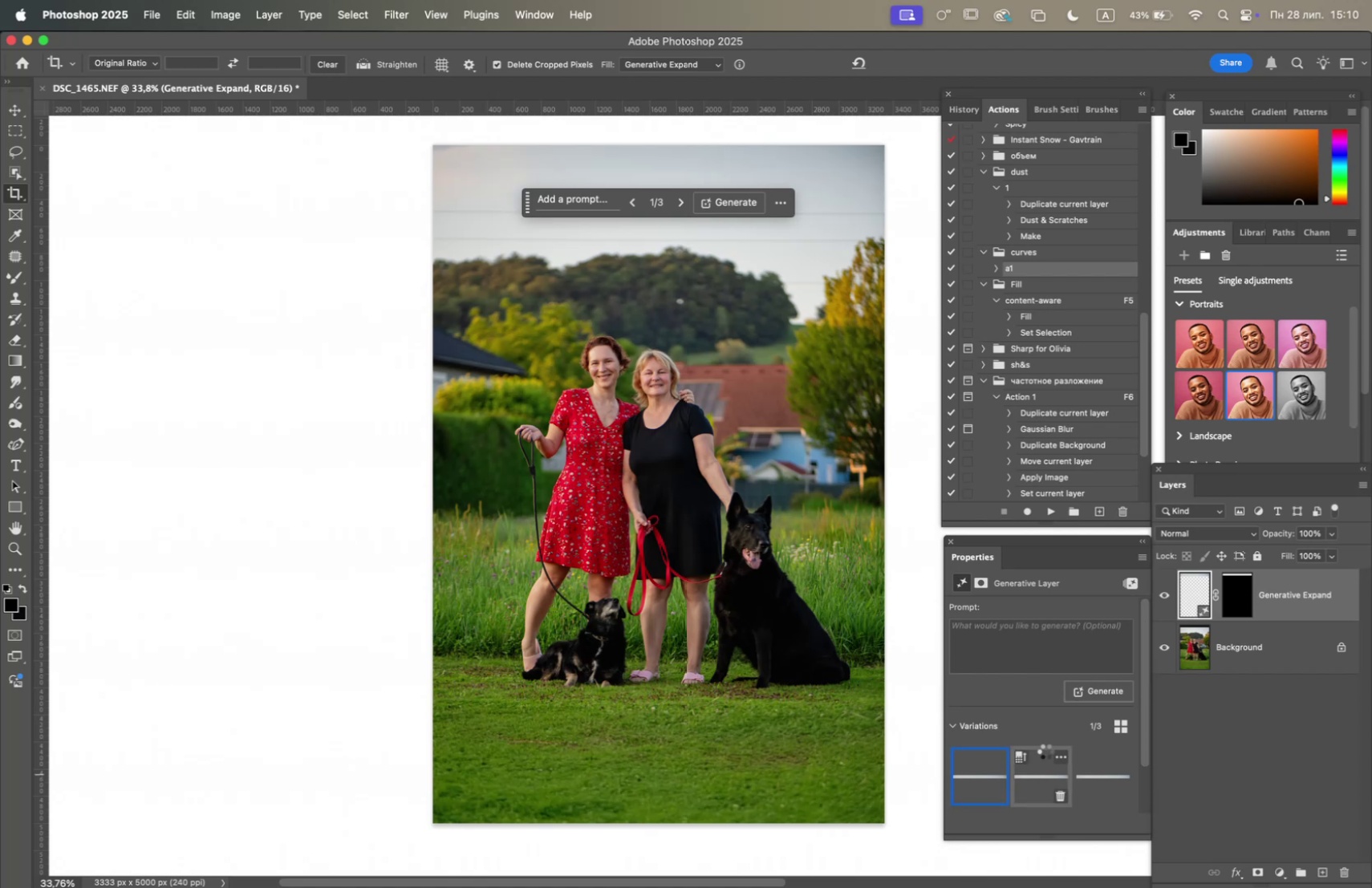 
left_click([1191, 829])
 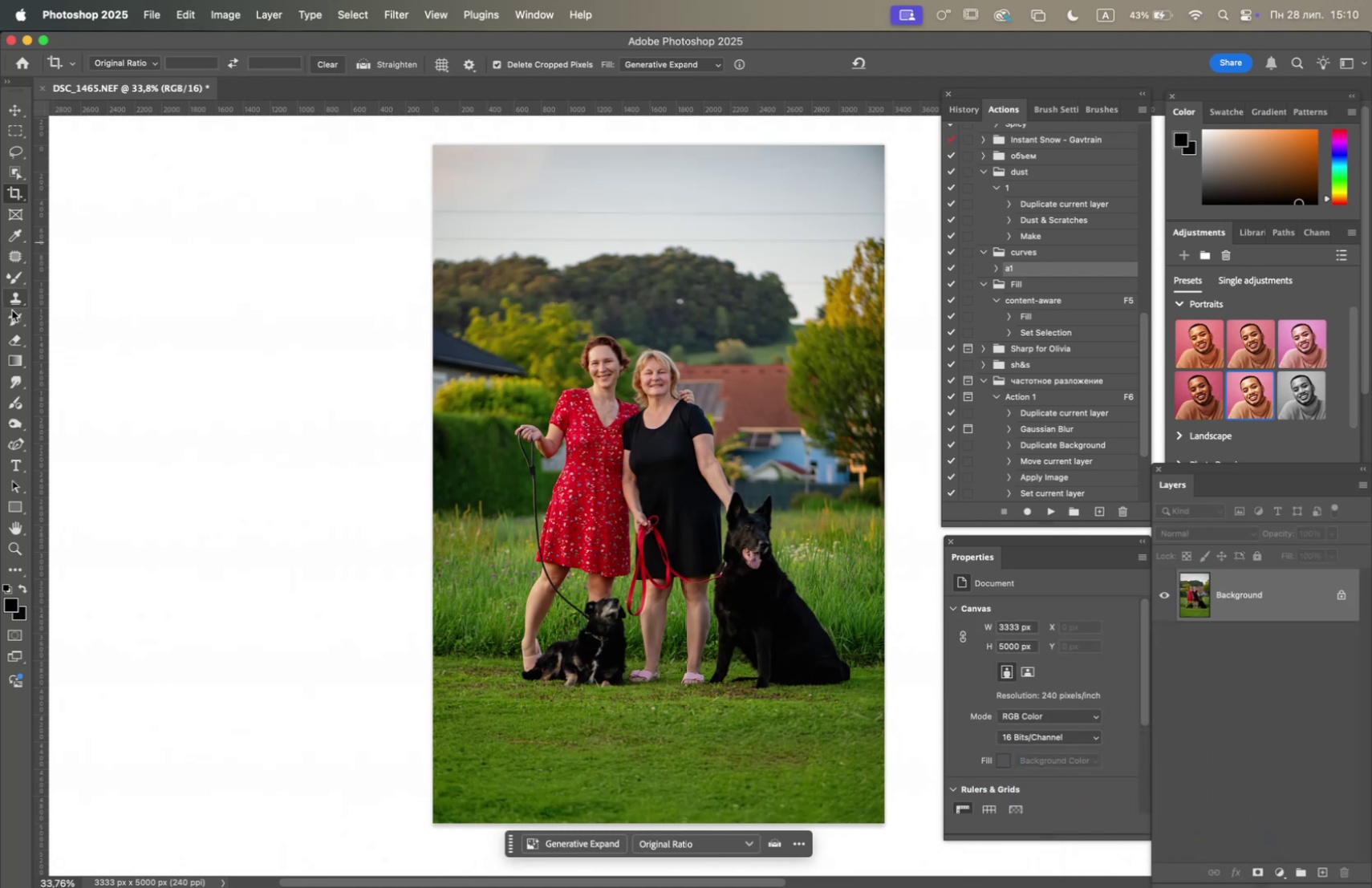 
left_click([14, 174])
 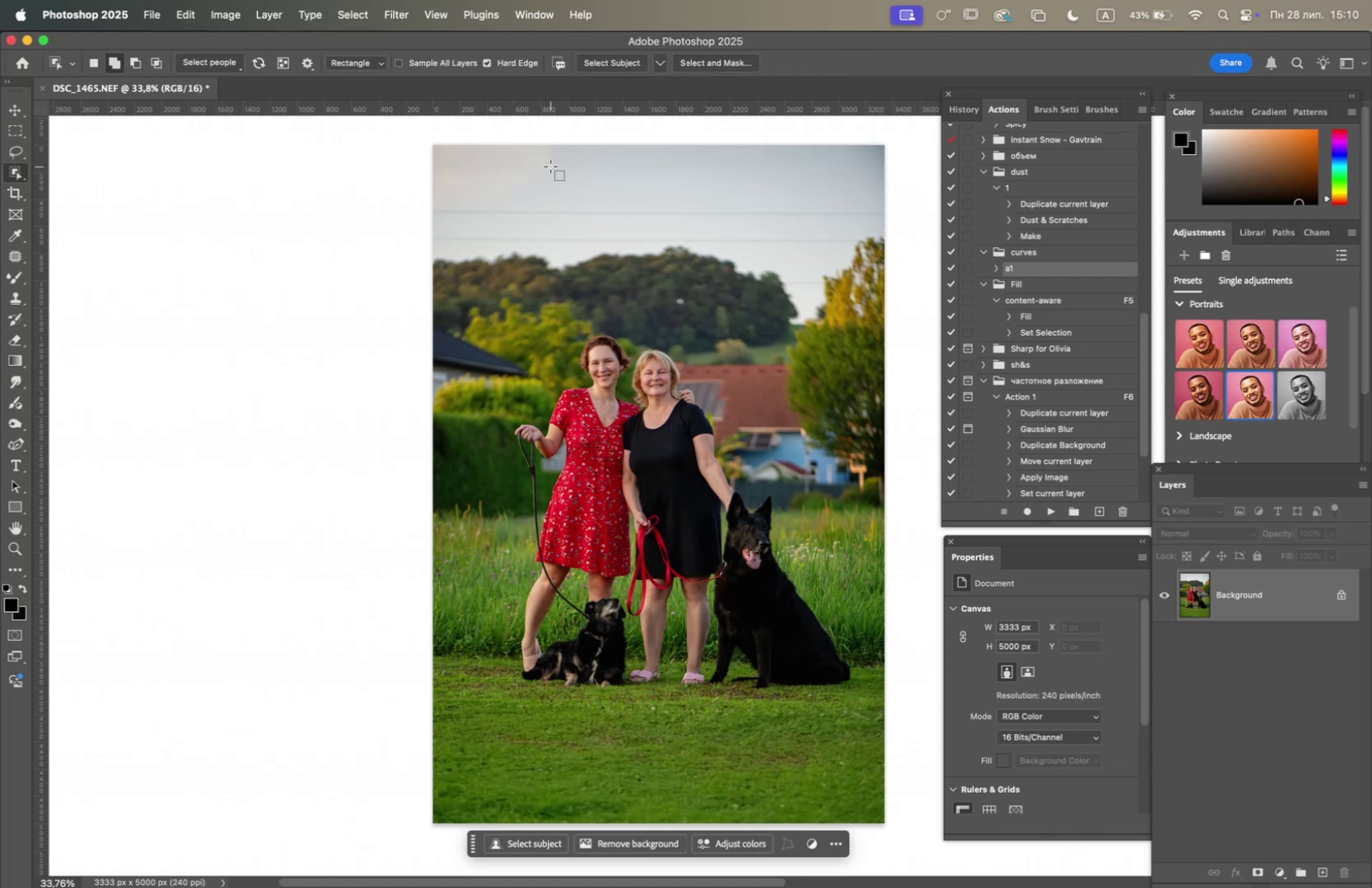 
left_click([550, 166])
 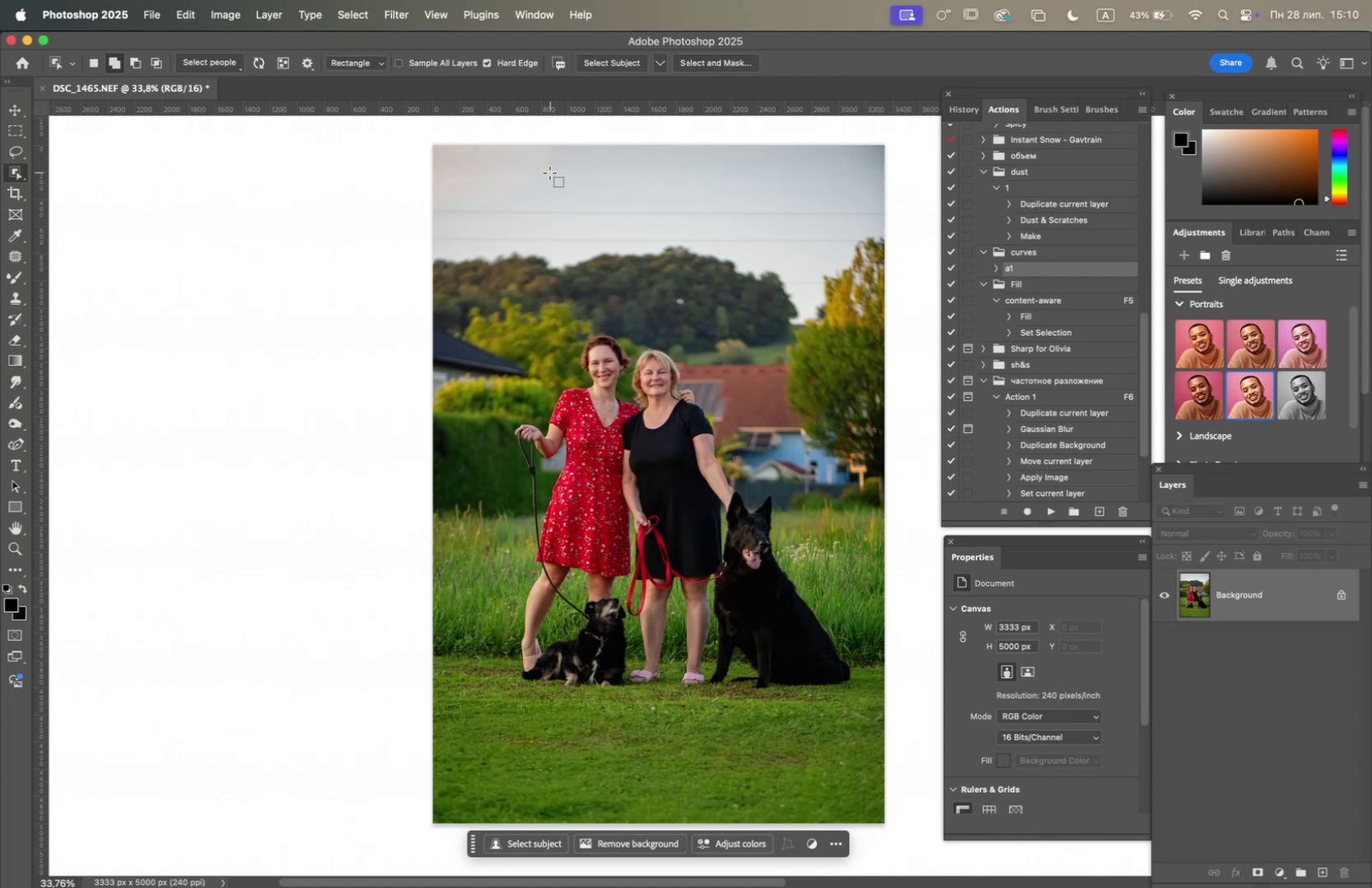 
left_click([551, 186])
 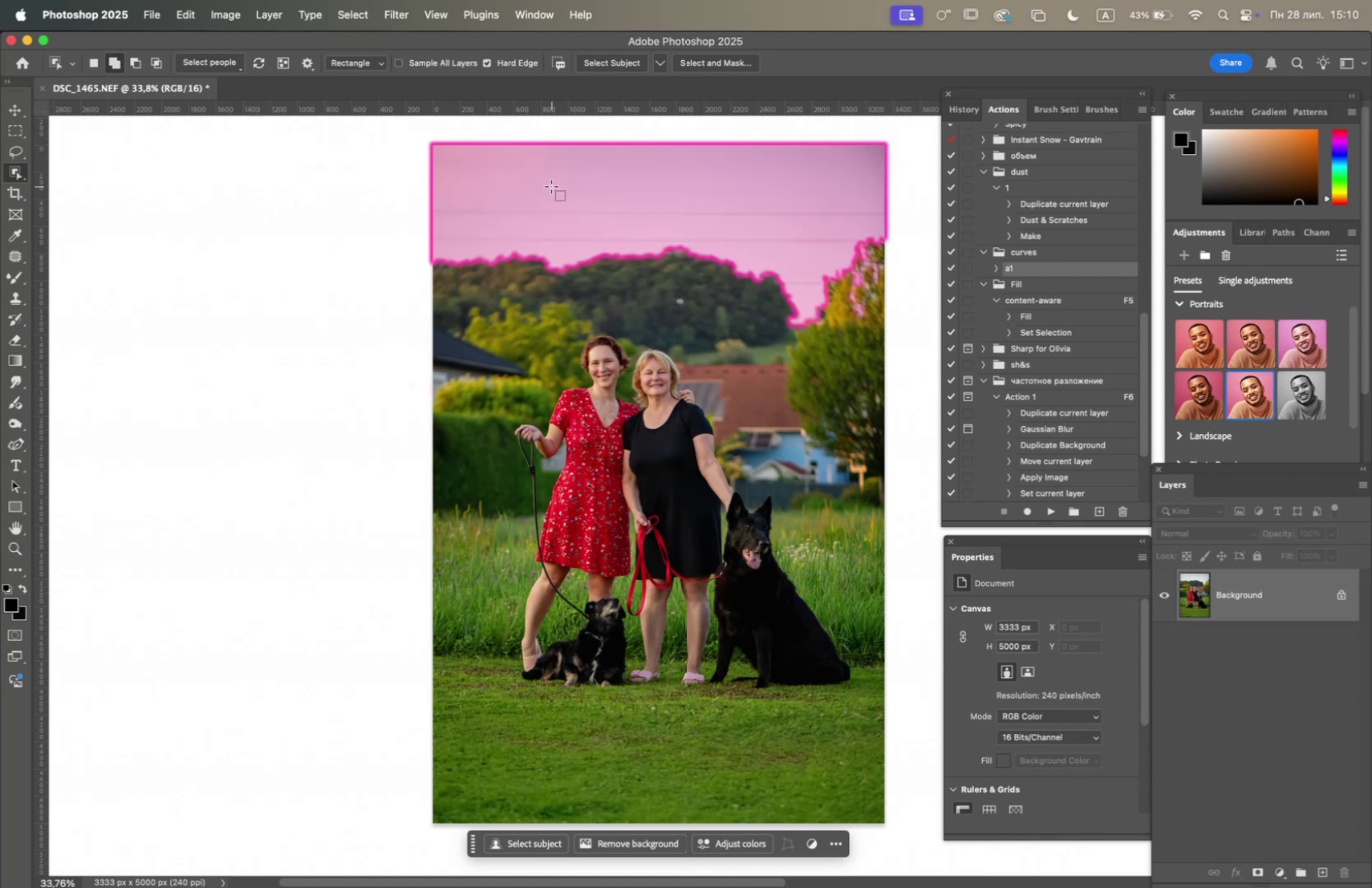 
left_click([551, 188])
 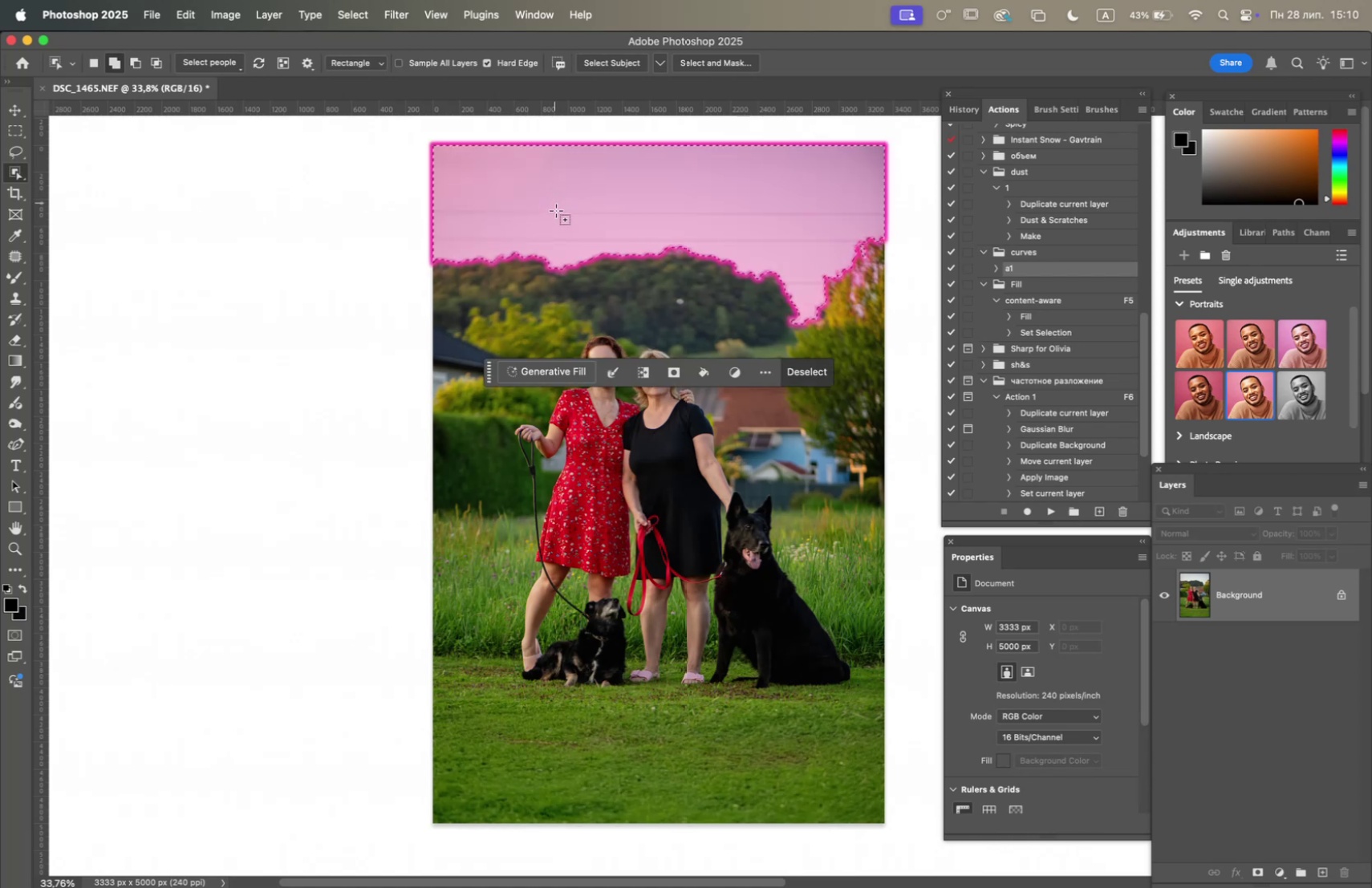 
left_click([567, 378])
 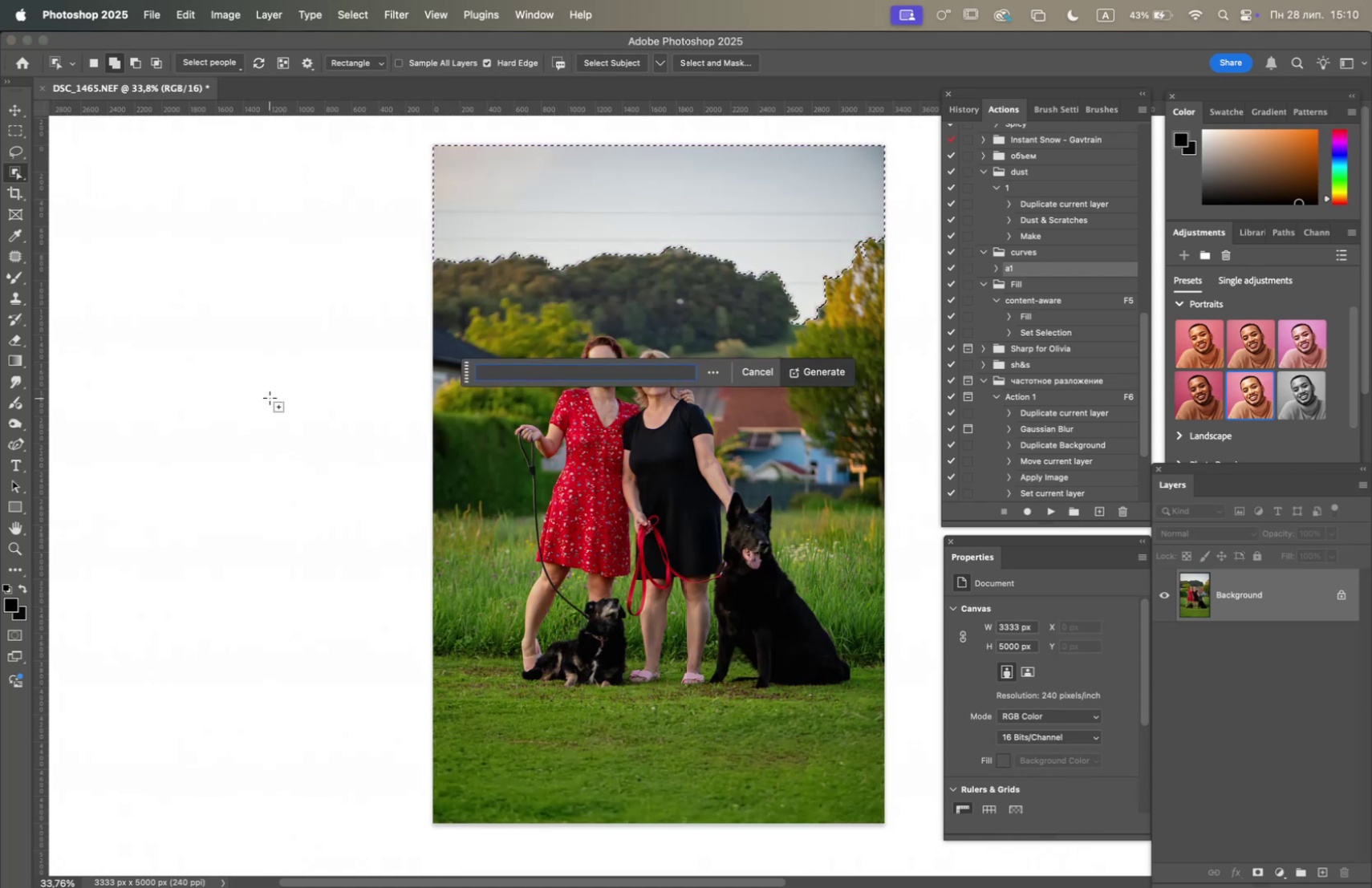 
type(add sky)
 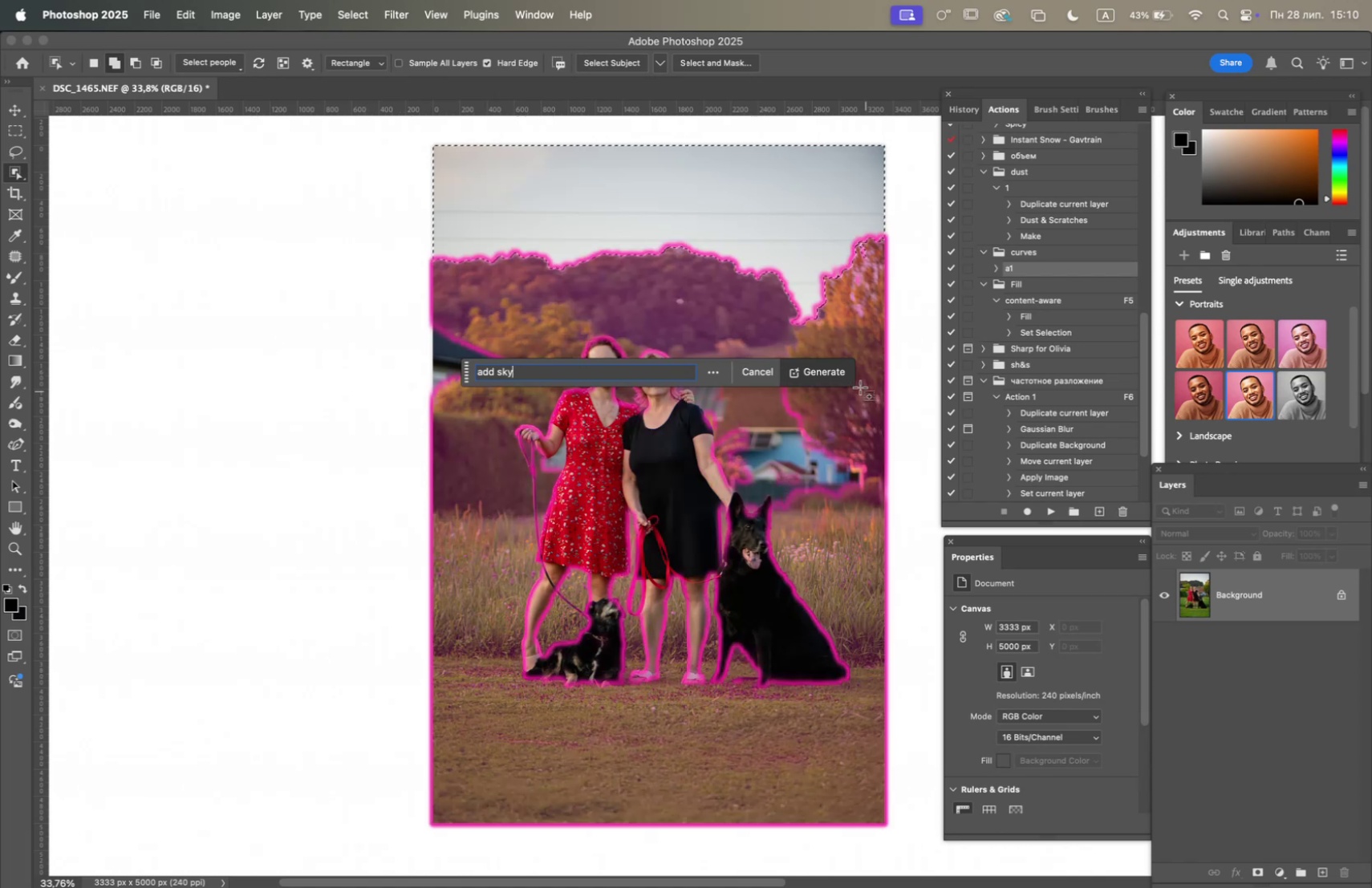 
left_click([822, 371])
 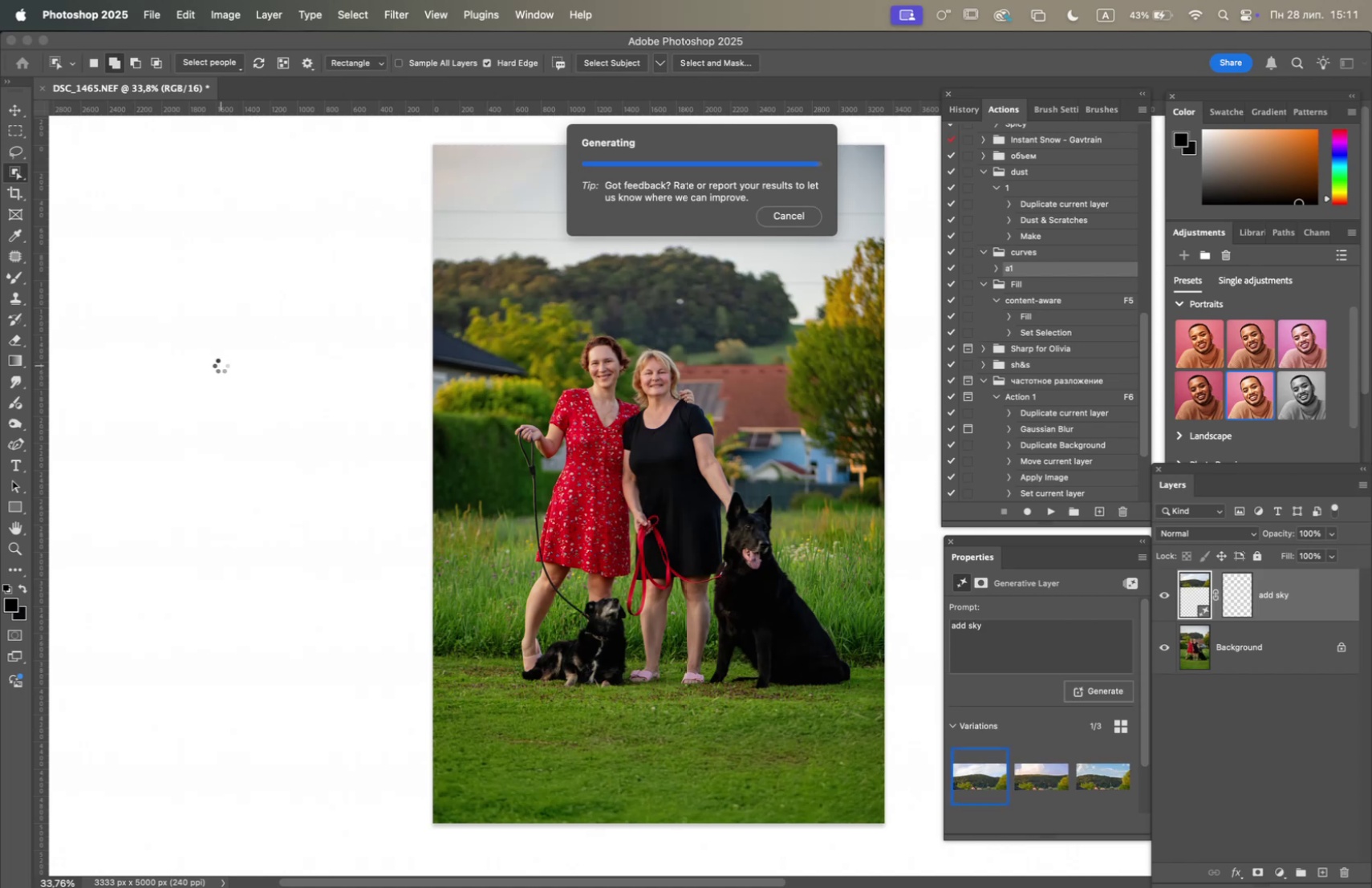 
wait(41.09)
 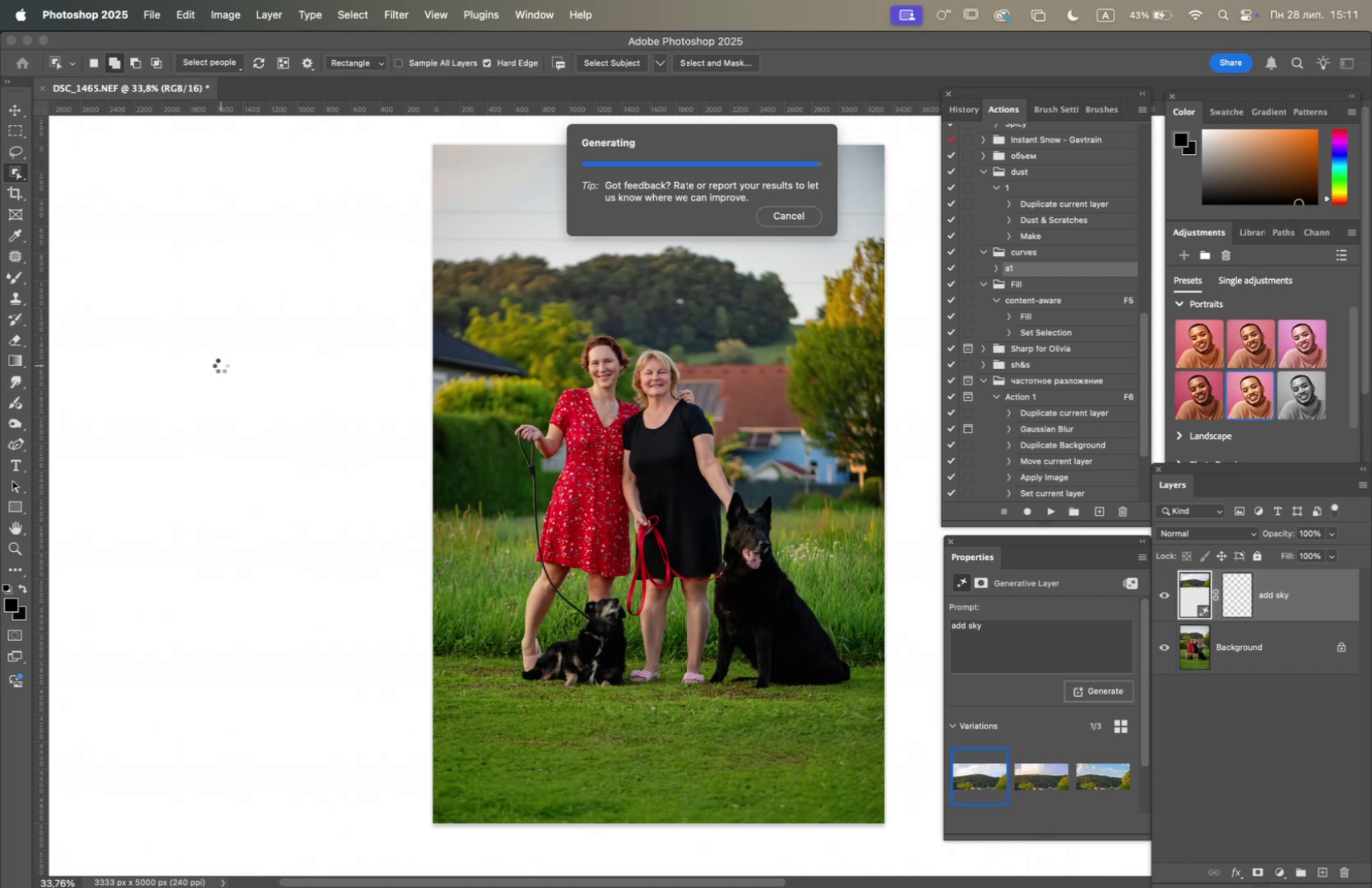 
left_click([1160, 595])
 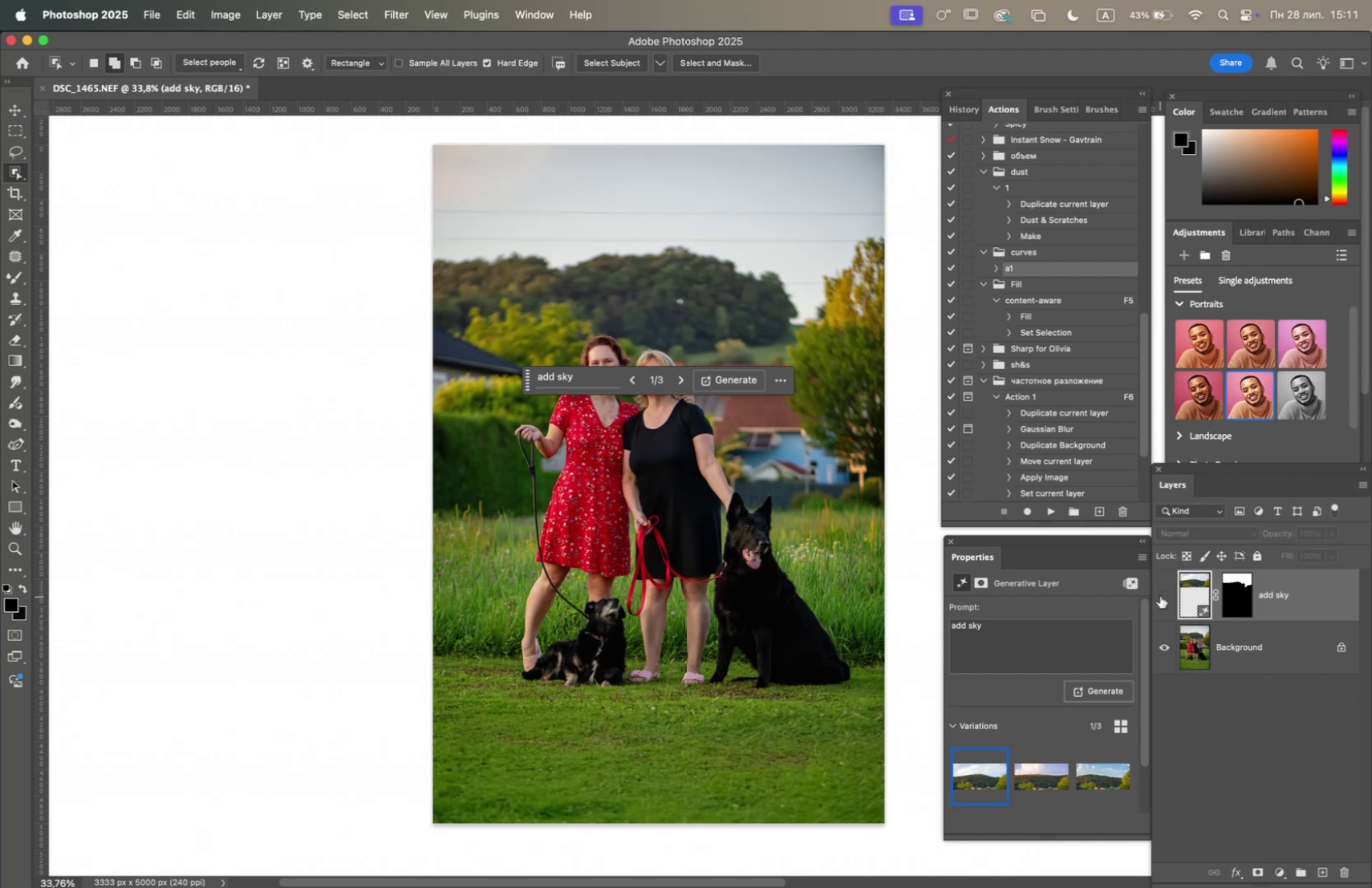 
left_click([1160, 595])
 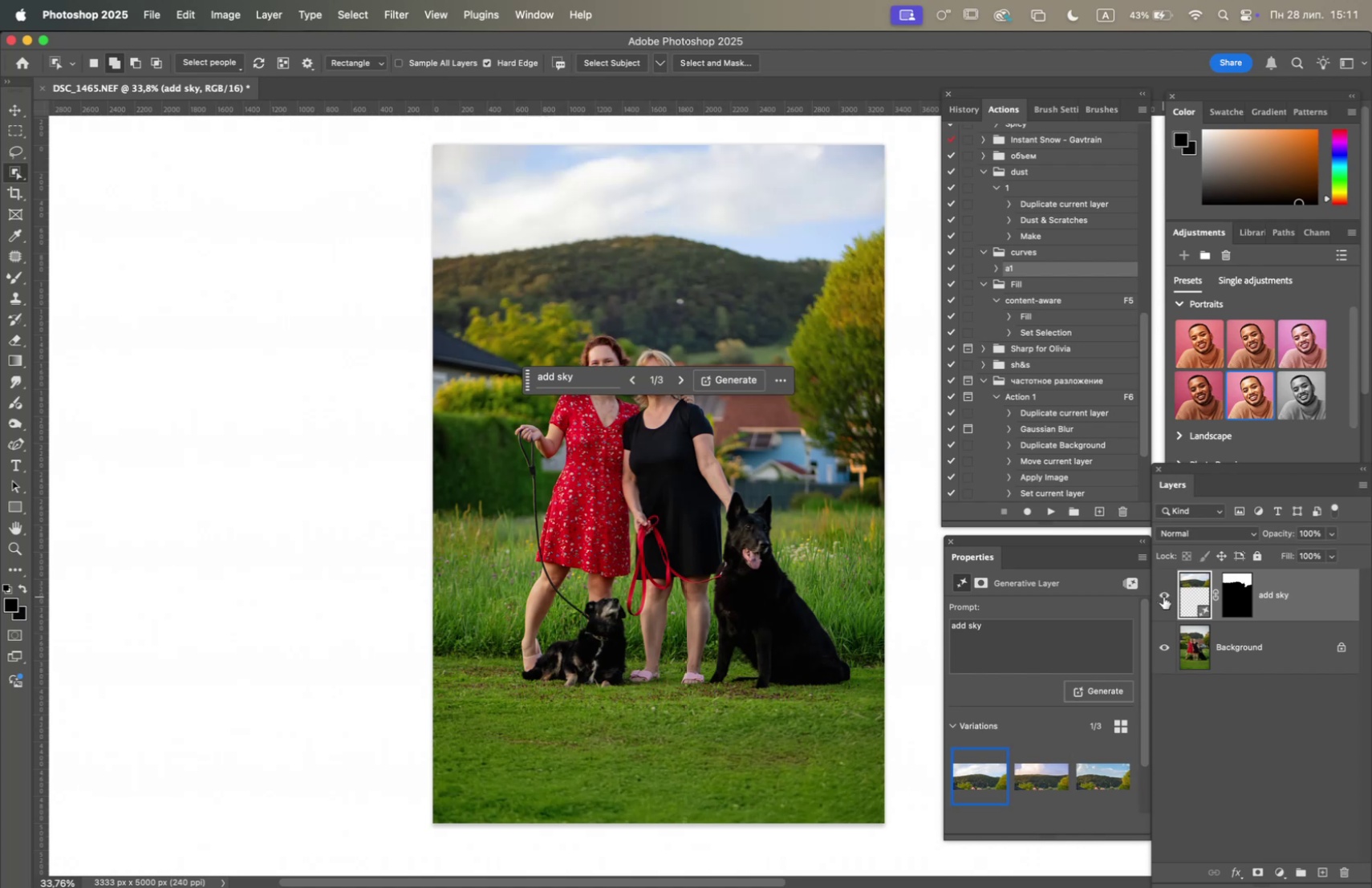 
left_click([1163, 597])
 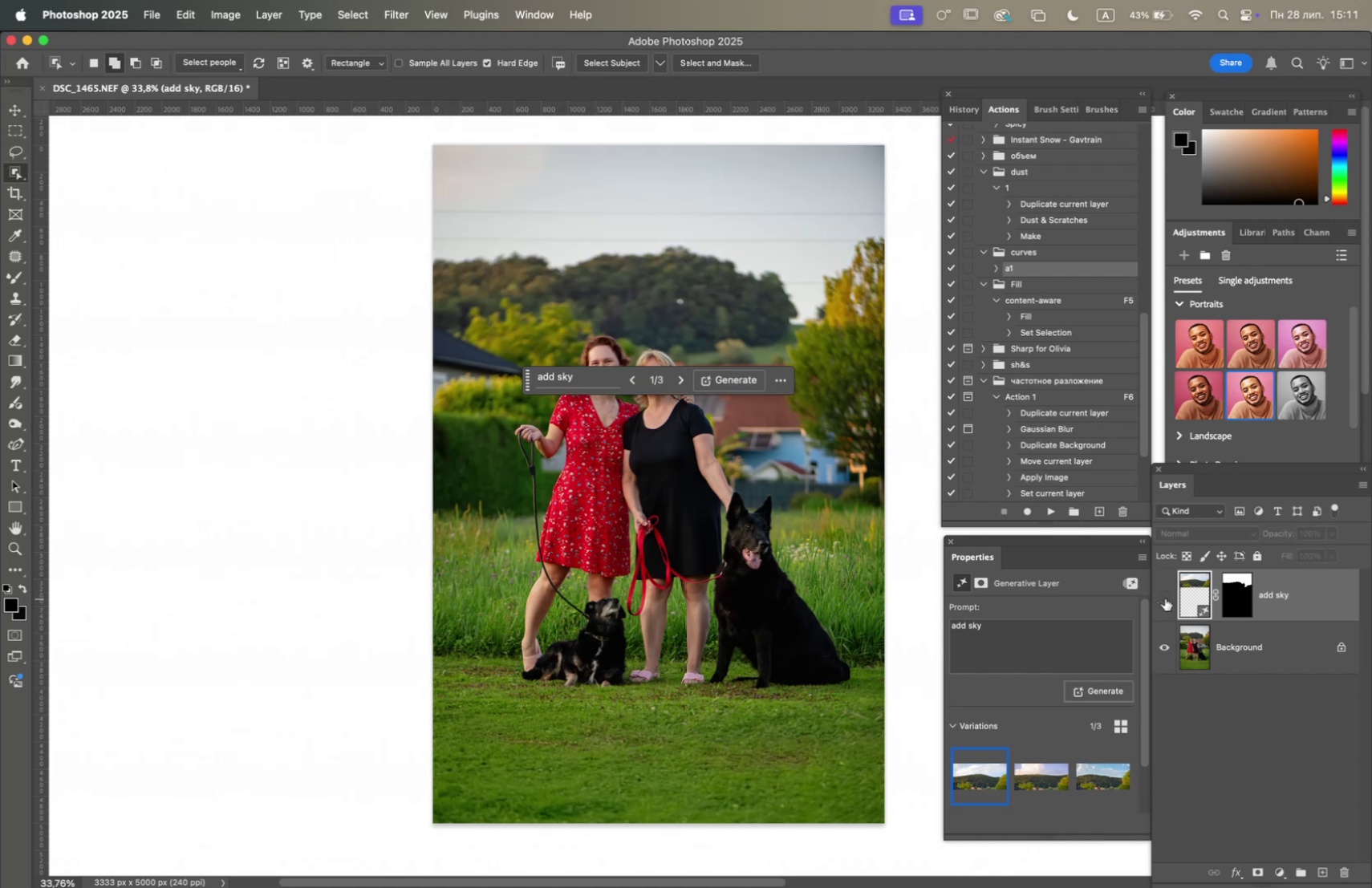 
left_click([1165, 598])
 